 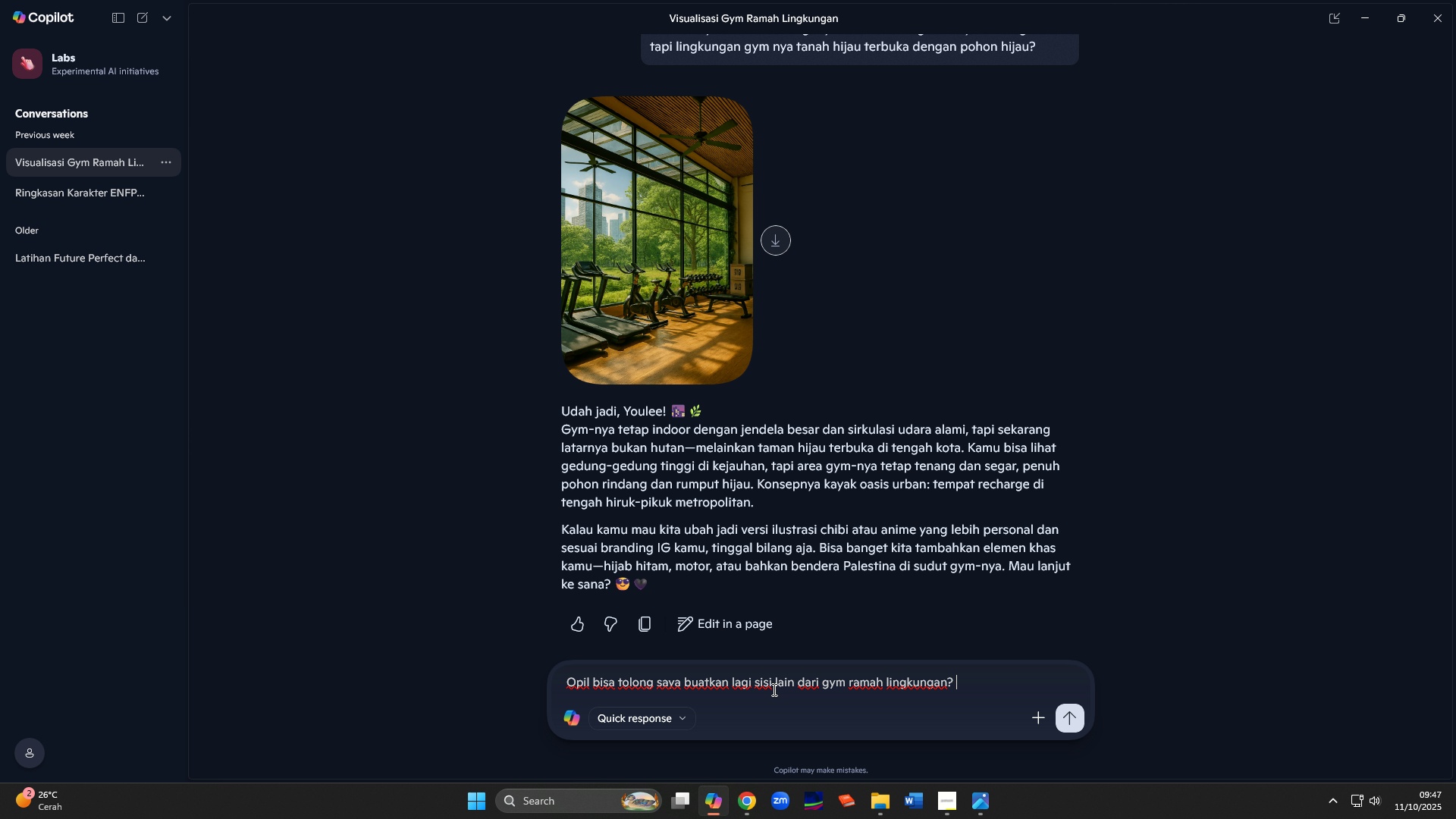 
hold_key(key=ShiftLeft, duration=1.53)
 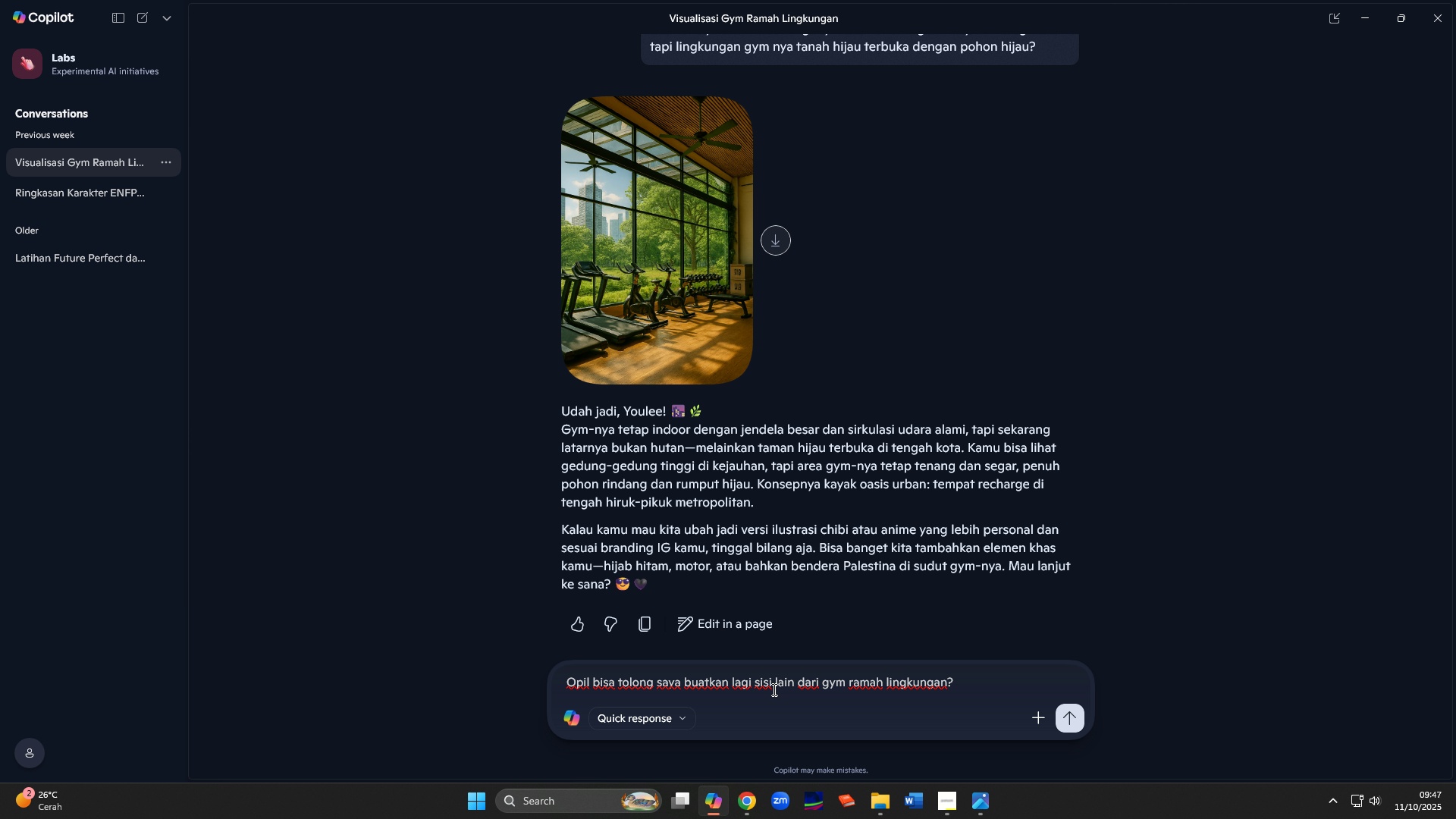 
hold_key(key=ShiftLeft, duration=0.44)
 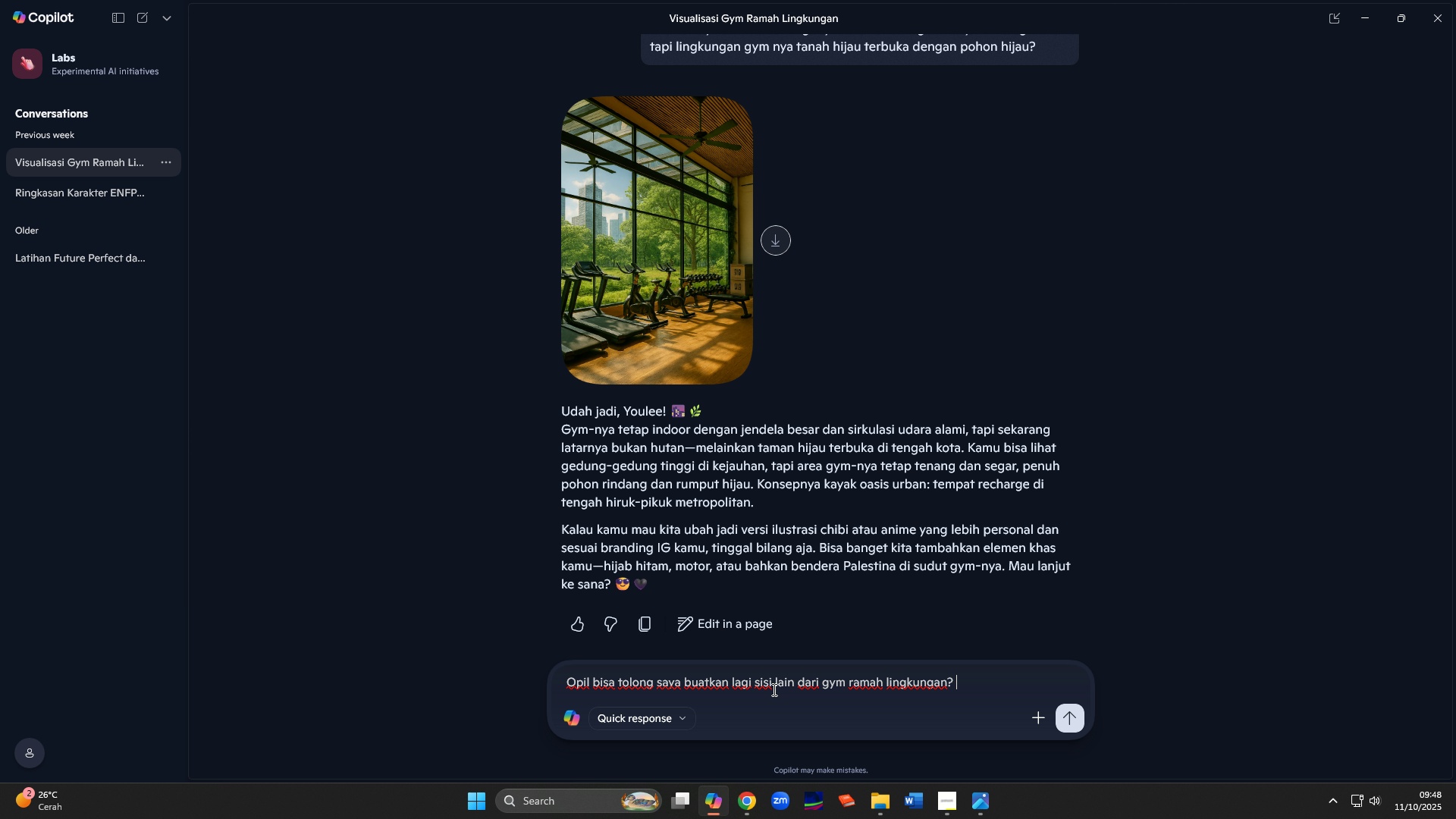 
hold_key(key=ArrowLeft, duration=0.4)
 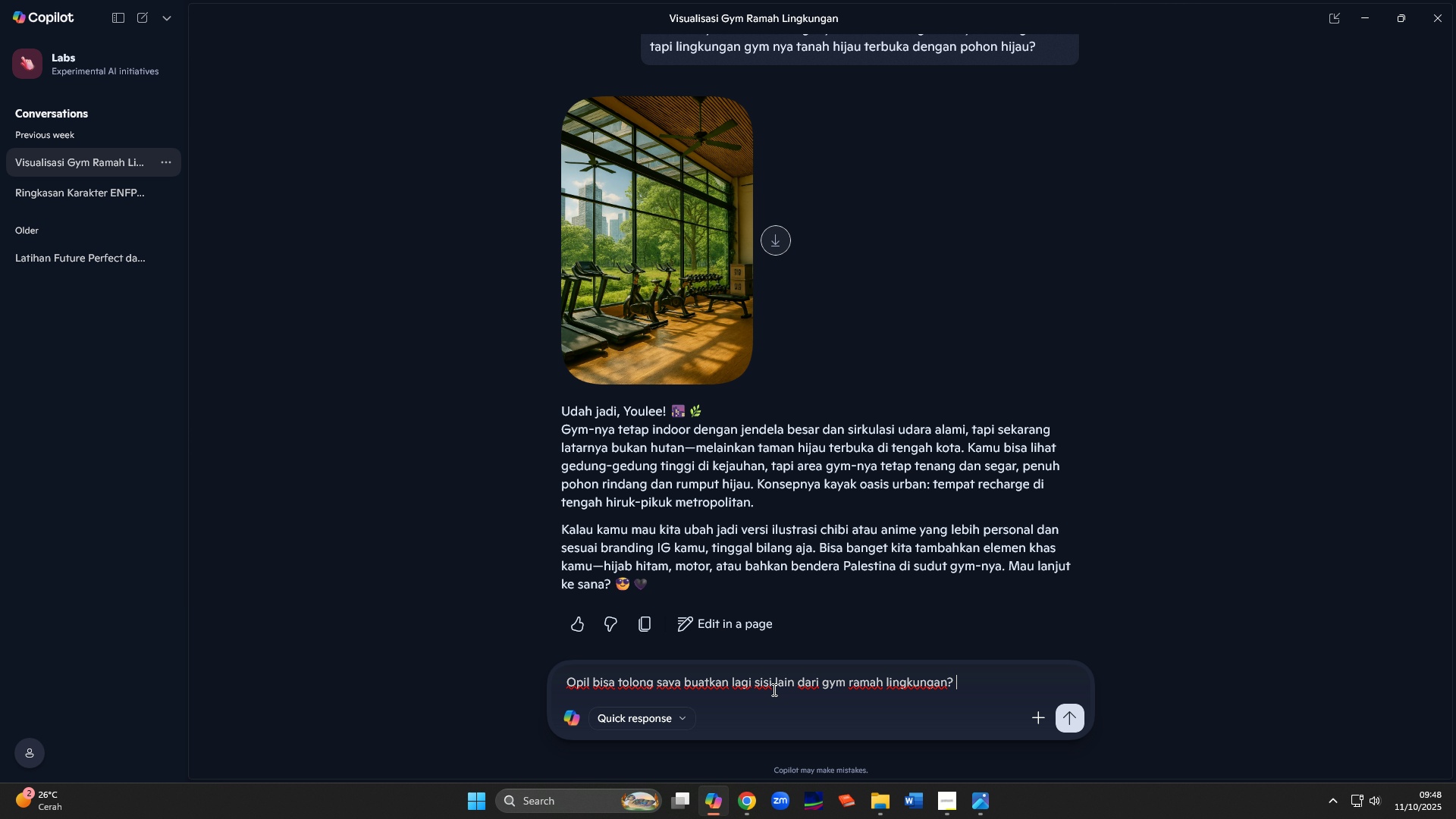 
key(ArrowRight)
 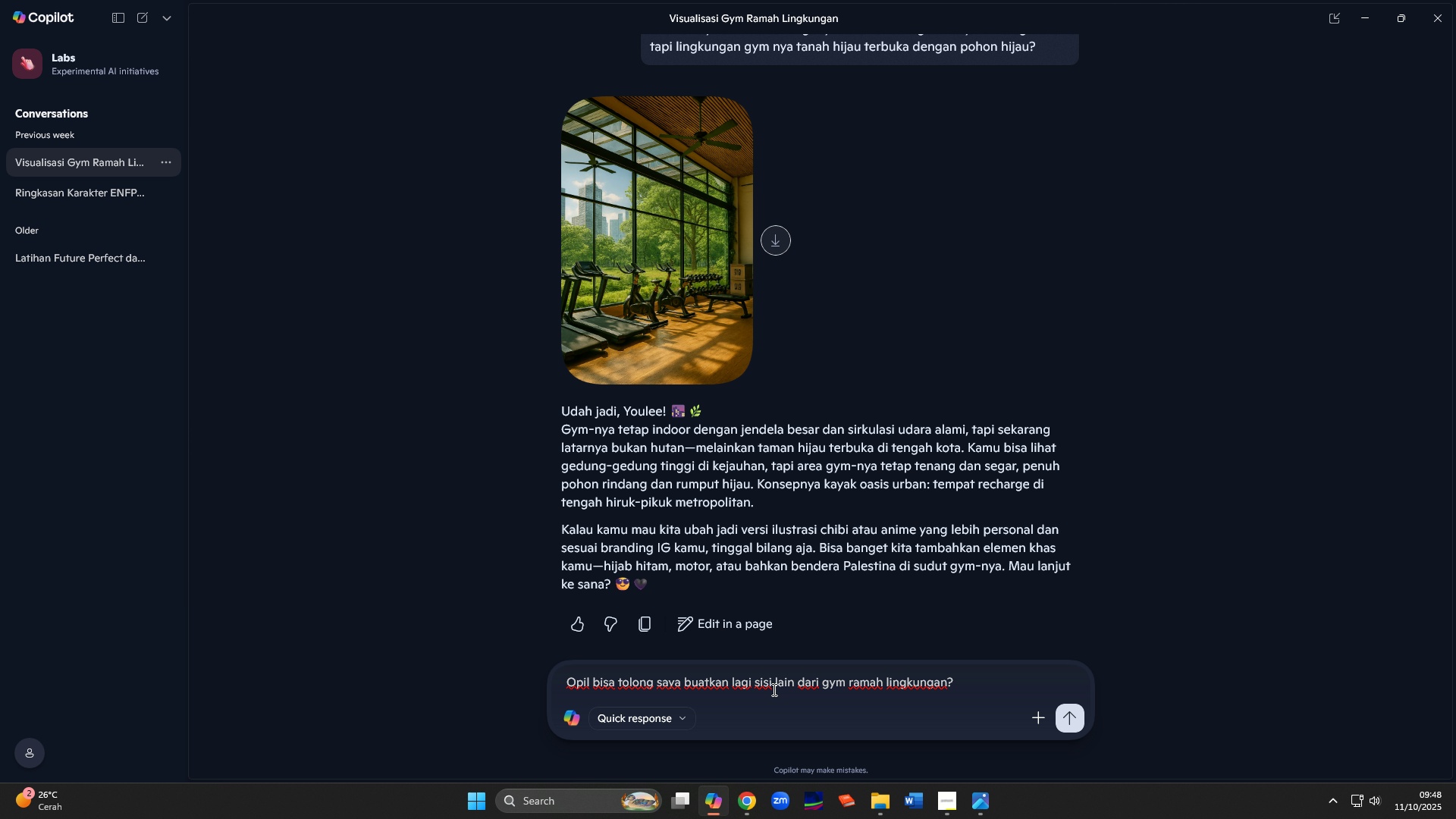 
hold_key(key=ShiftLeft, duration=1.53)
 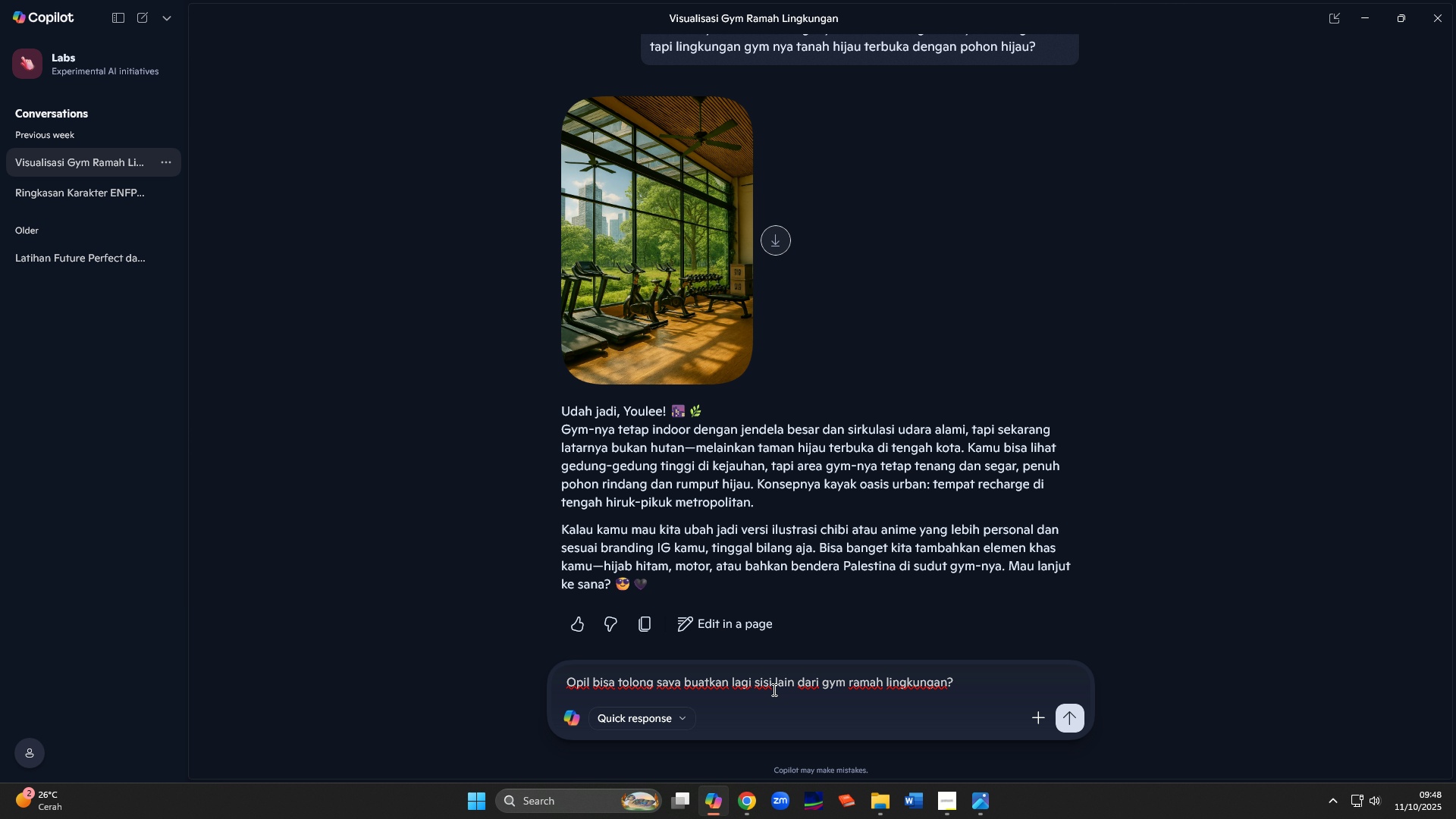 
type(Buatkan foto rel)
key(Backspace)
type(alistis )
 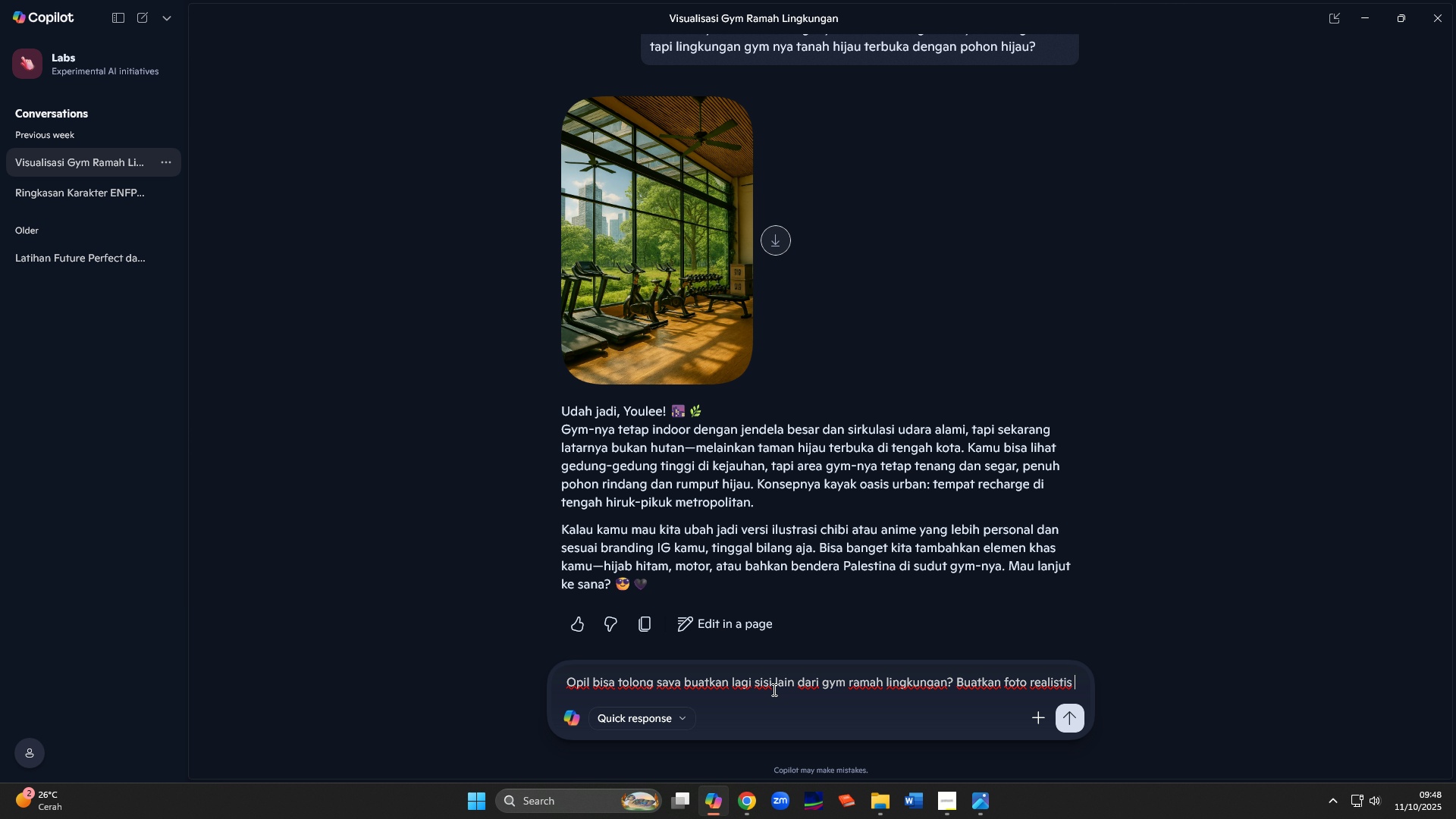 
wait(5.73)
 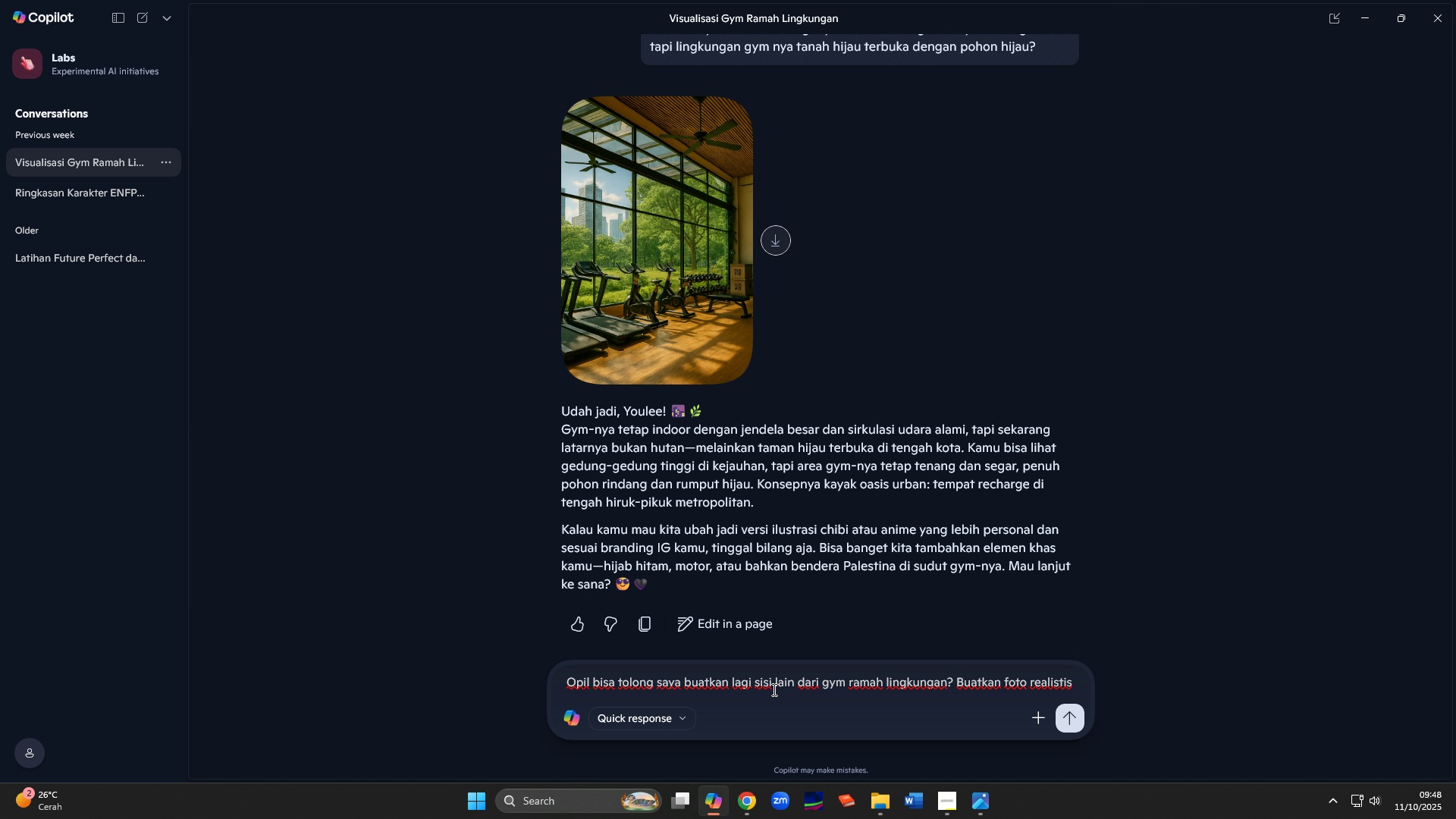 
type(seorang perempuan pakai baju olahraga tertutup)
key(Backspace)
key(Backspace)
key(Backspace)
key(Backspace)
key(Backspace)
key(Backspace)
key(Backspace)
key(Backspace)
type(lengan panjang)
 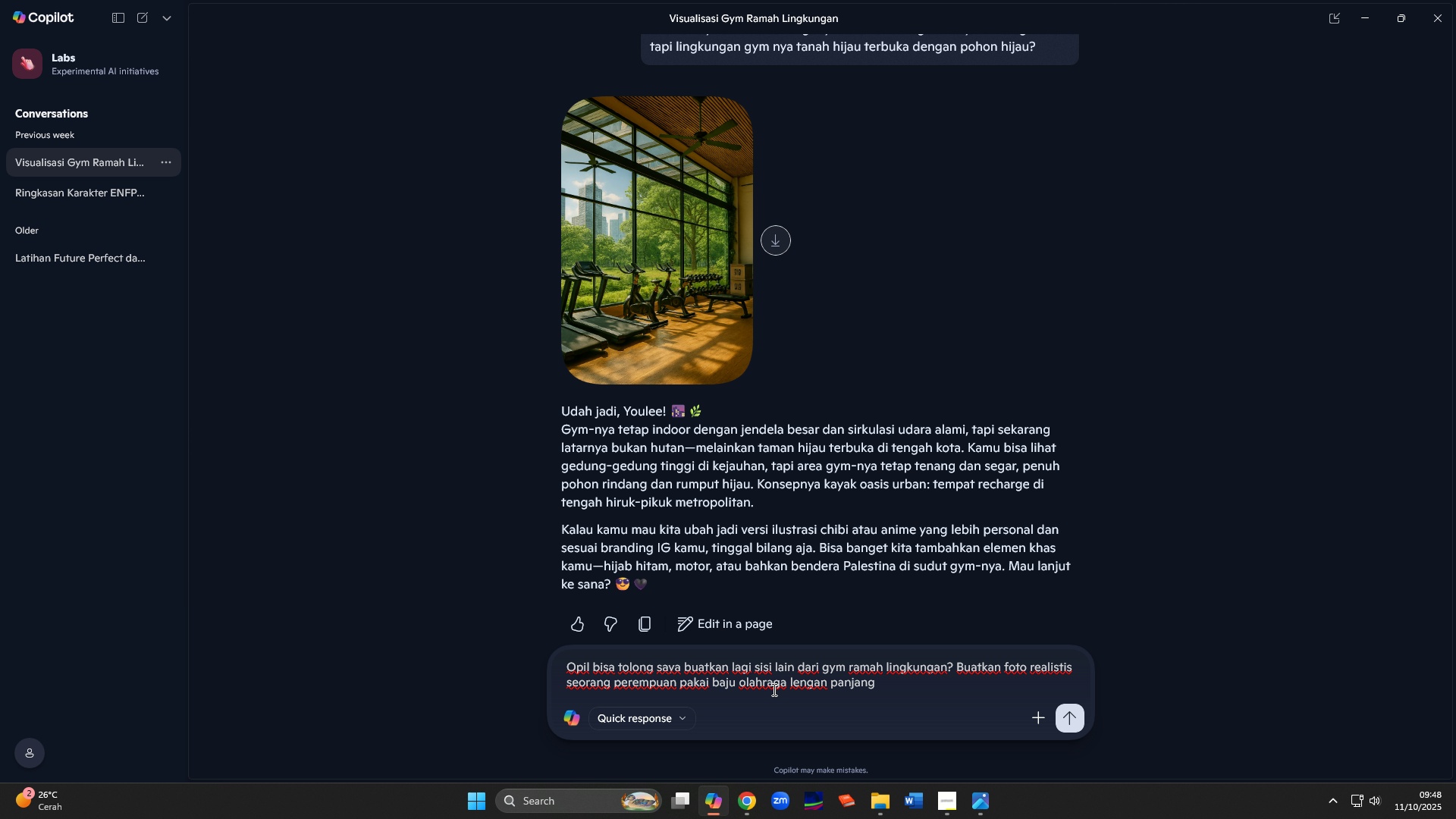 
hold_key(key=ArrowLeft, duration=1.4)
 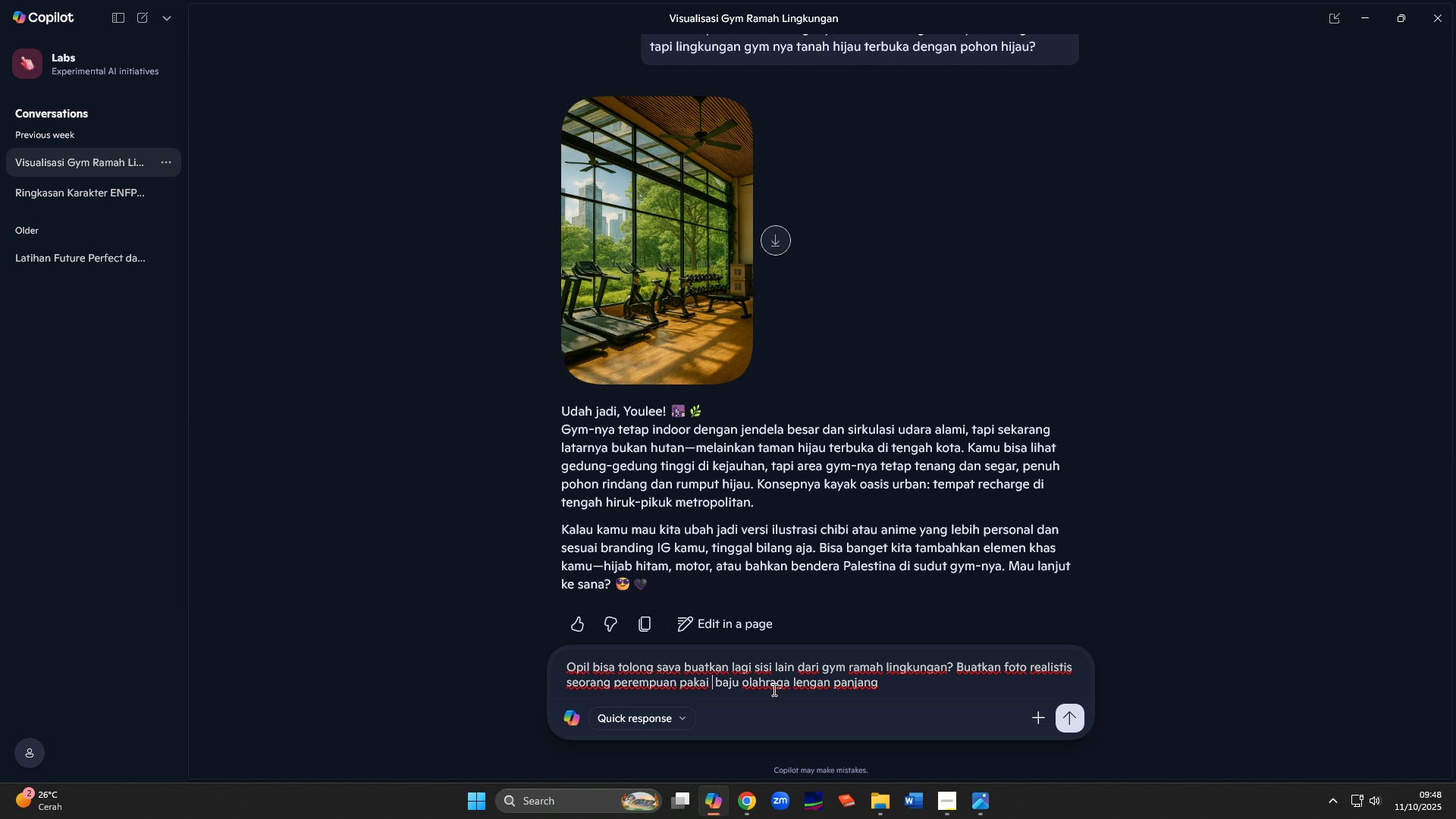 
type( setelan[End] sedang )
 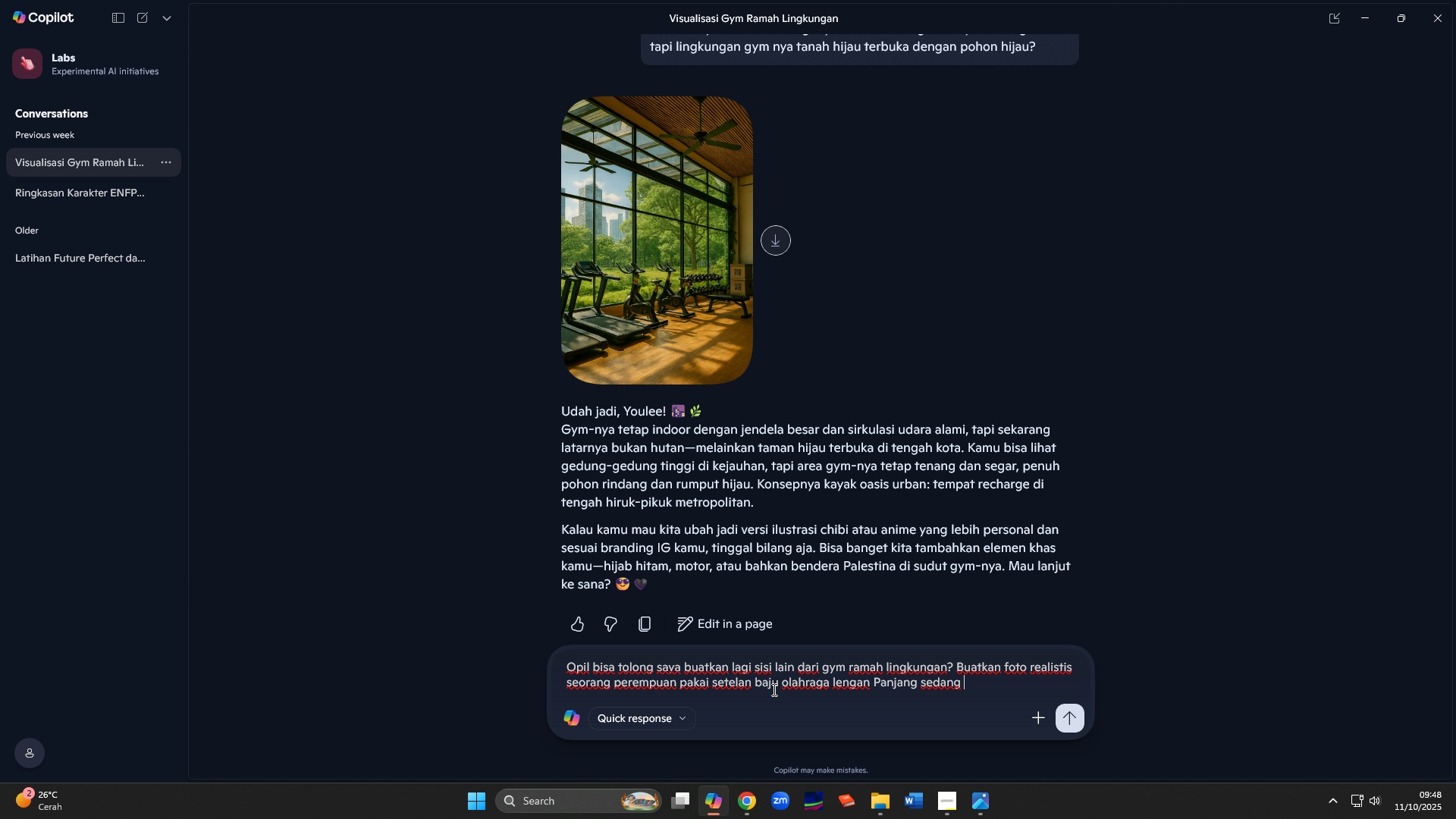 
wait(7.52)
 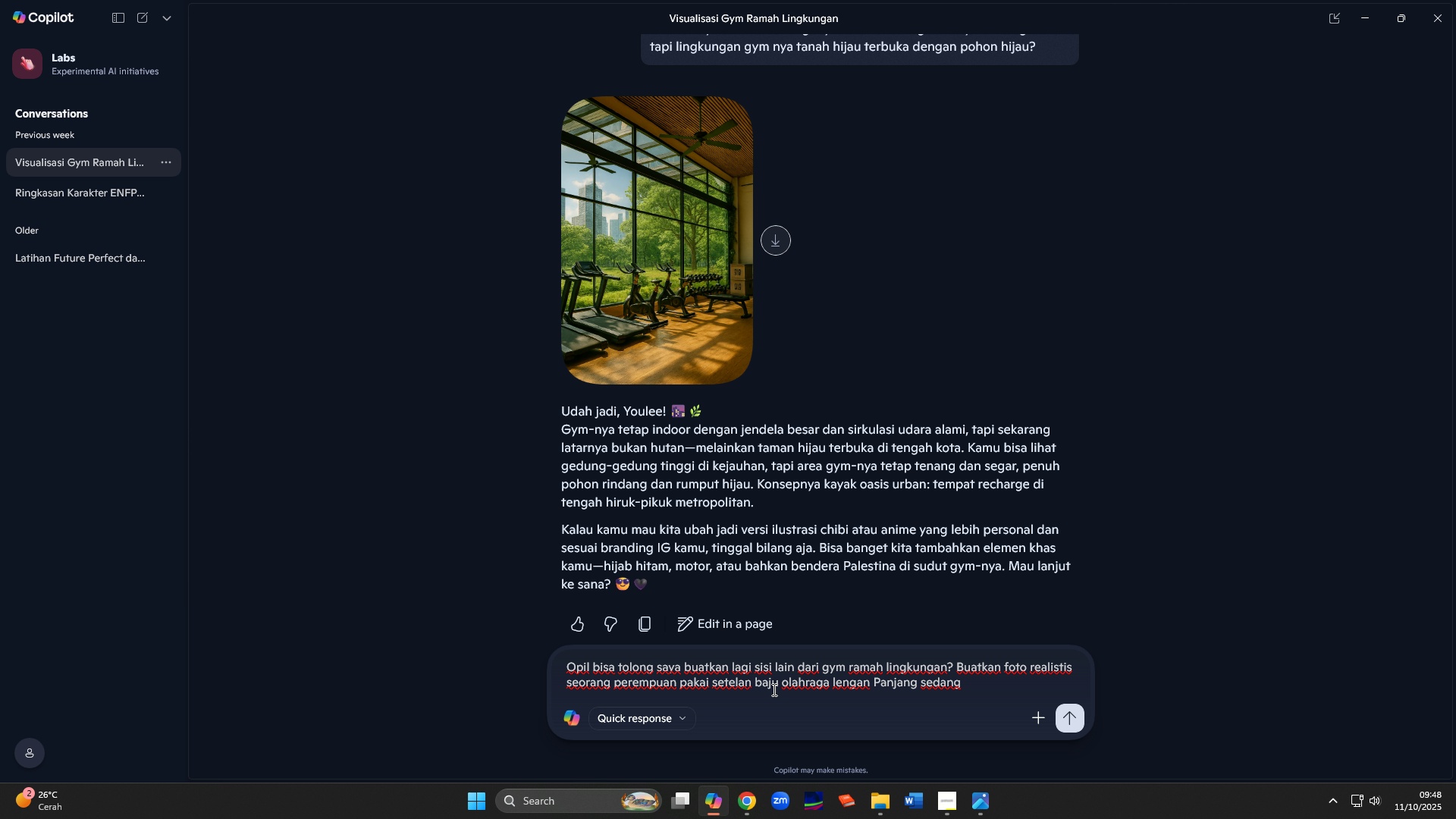 
type(melakukan lunges ditemani seorang personal trainer perempuan juga pakai spoir)
key(Backspace)
key(Backspace)
type(rt bra dan legging pen)
key(Backspace)
key(Backspace)
key(Backspace)
type(sepaha di sampingnya )
 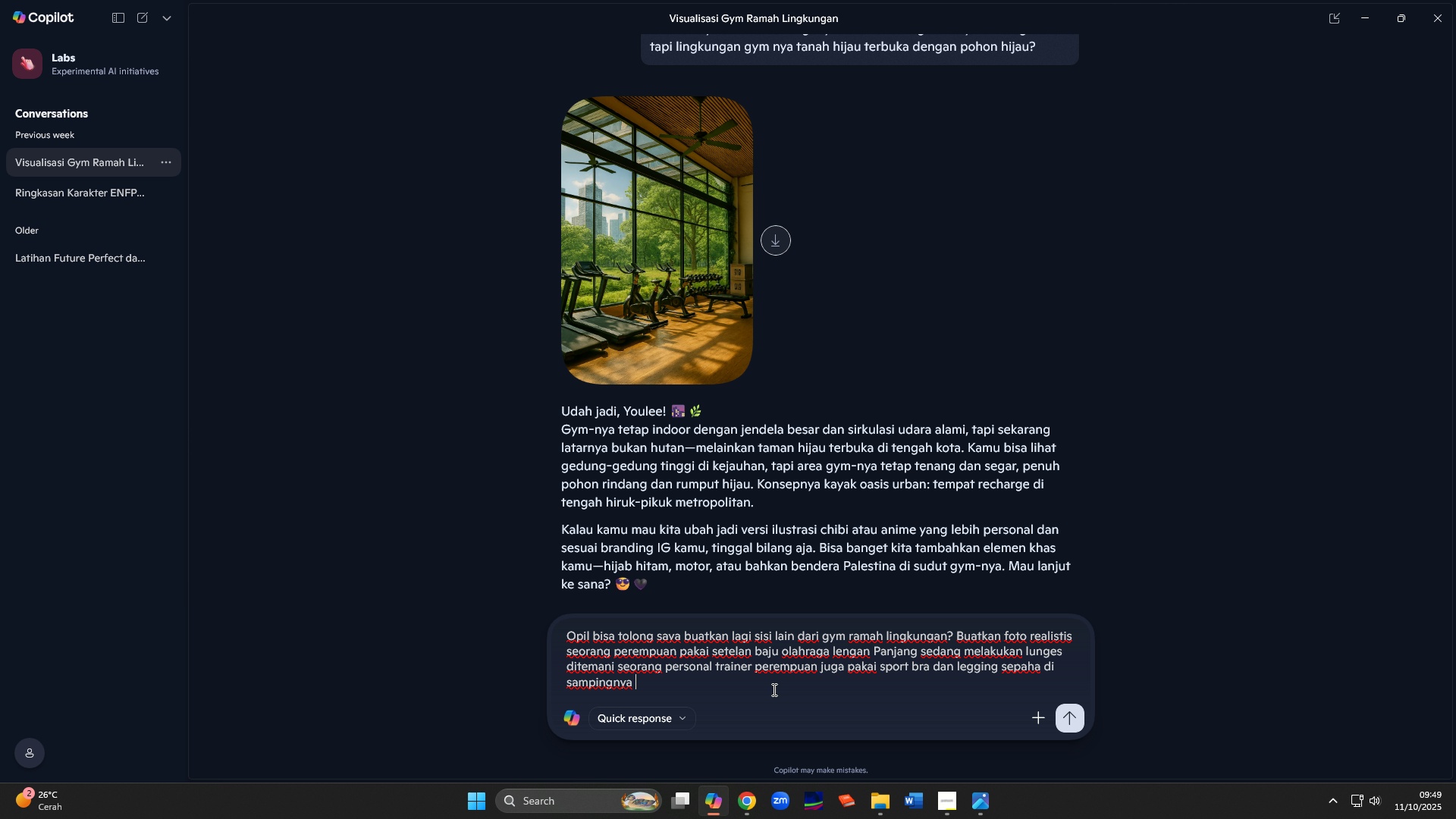 
key(ArrowUp)
 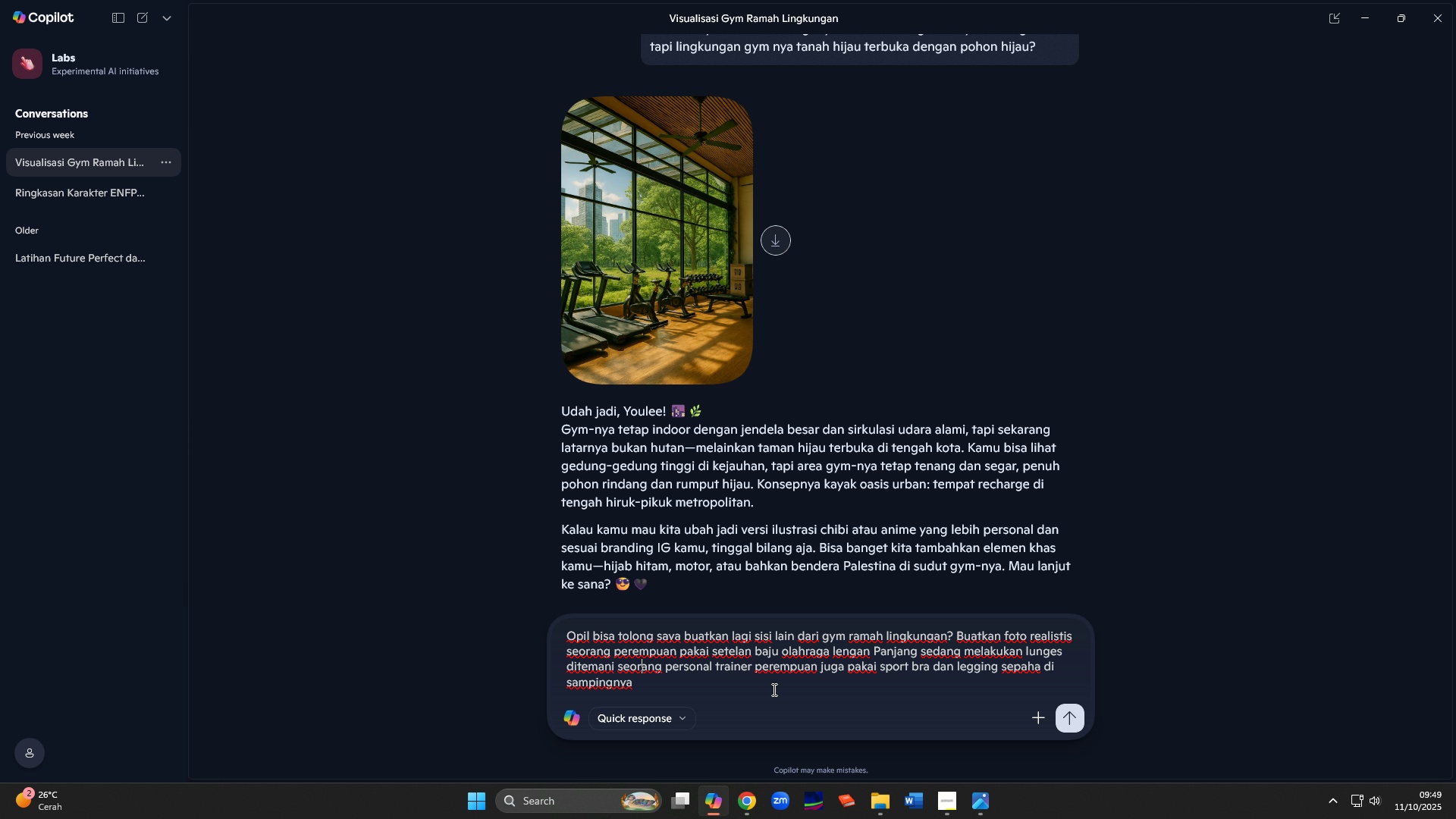 
hold_key(key=ArrowRight, duration=1.5)
 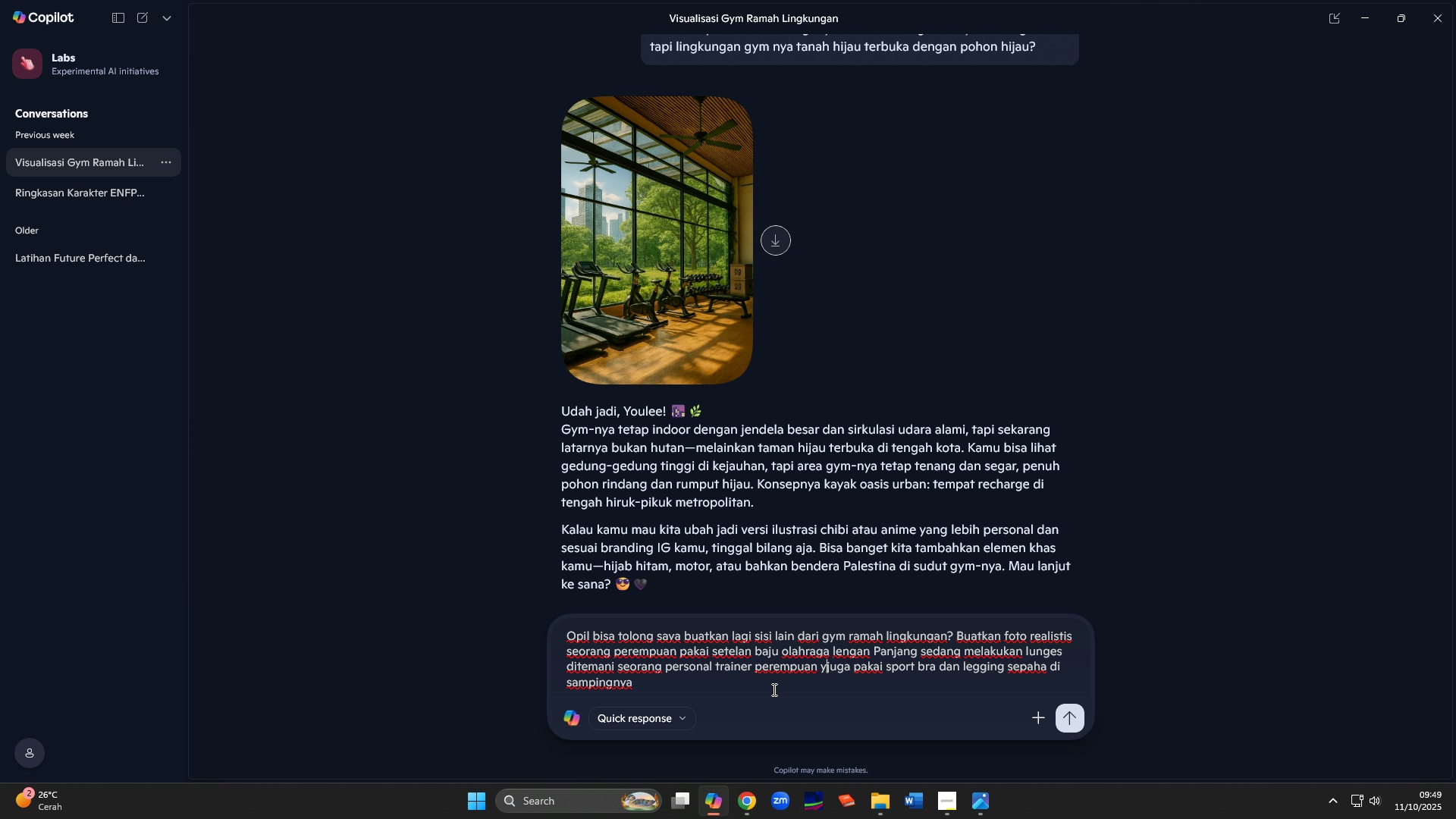 
type(yang )
key(Backspace)
key(Backspace)
key(Backspace)
key(Backspace)
key(Backspace)
 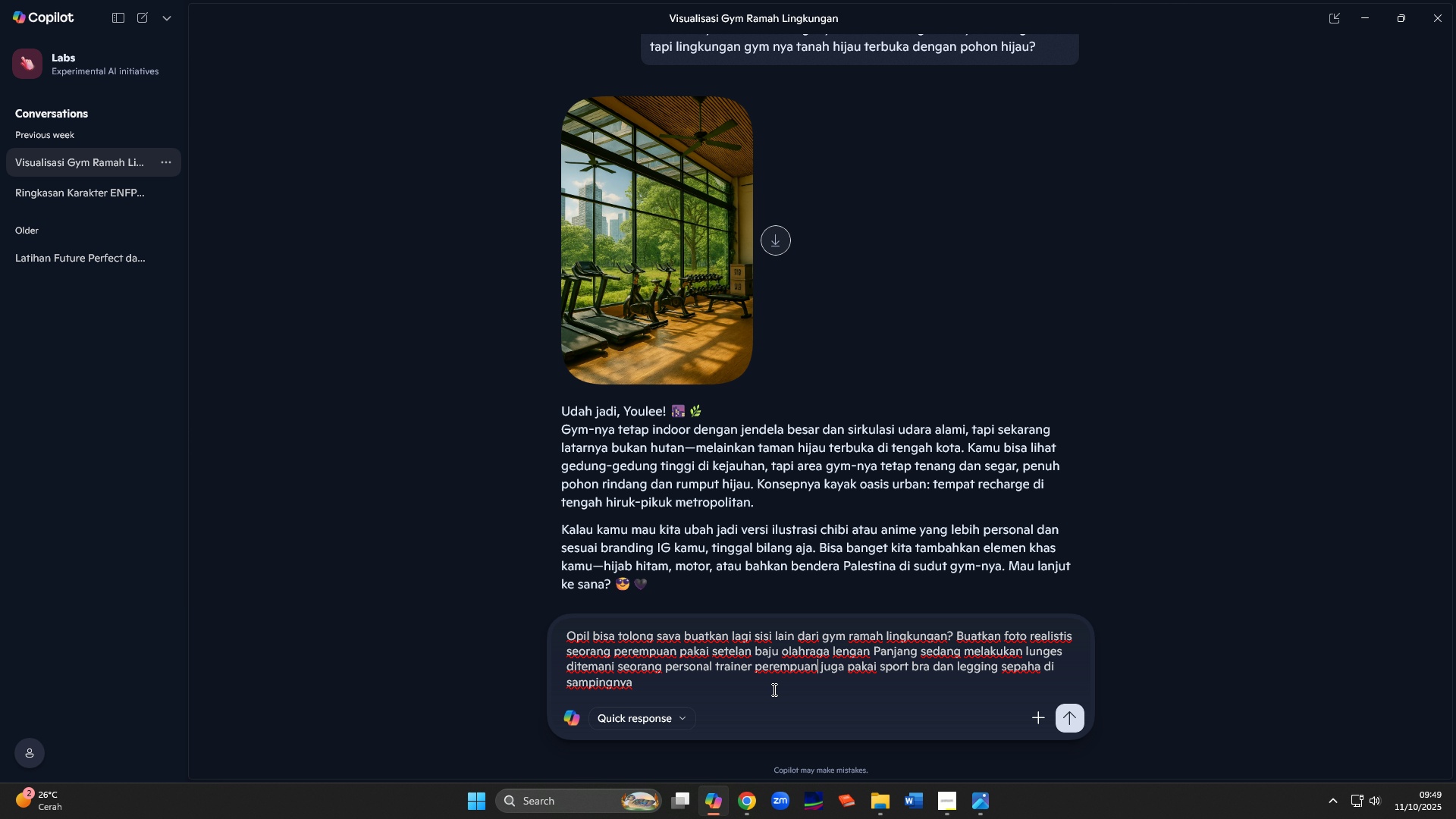 
hold_key(key=ArrowLeft, duration=1.52)
 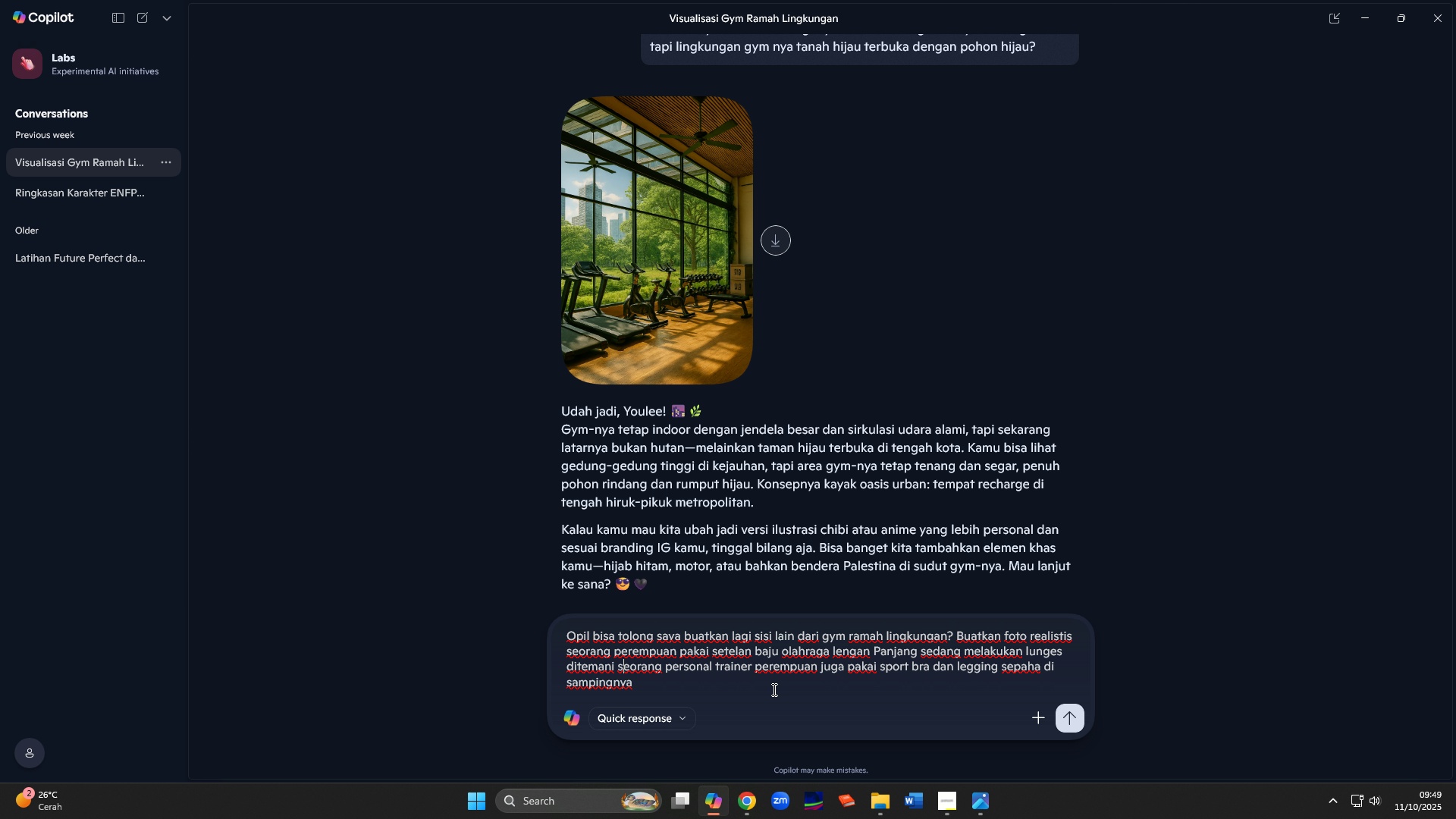 
key(ArrowLeft)
 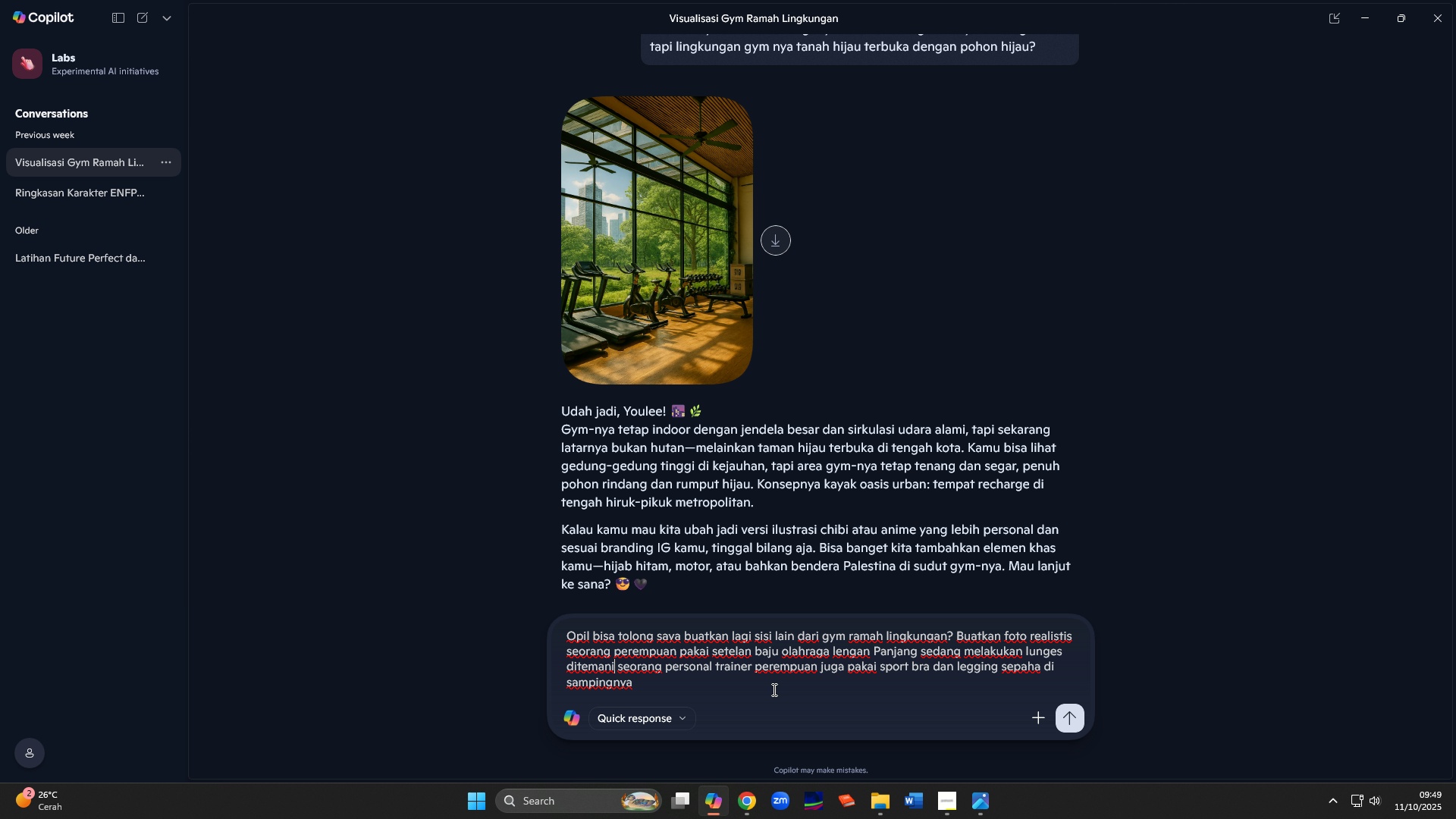 
key(ArrowLeft)
 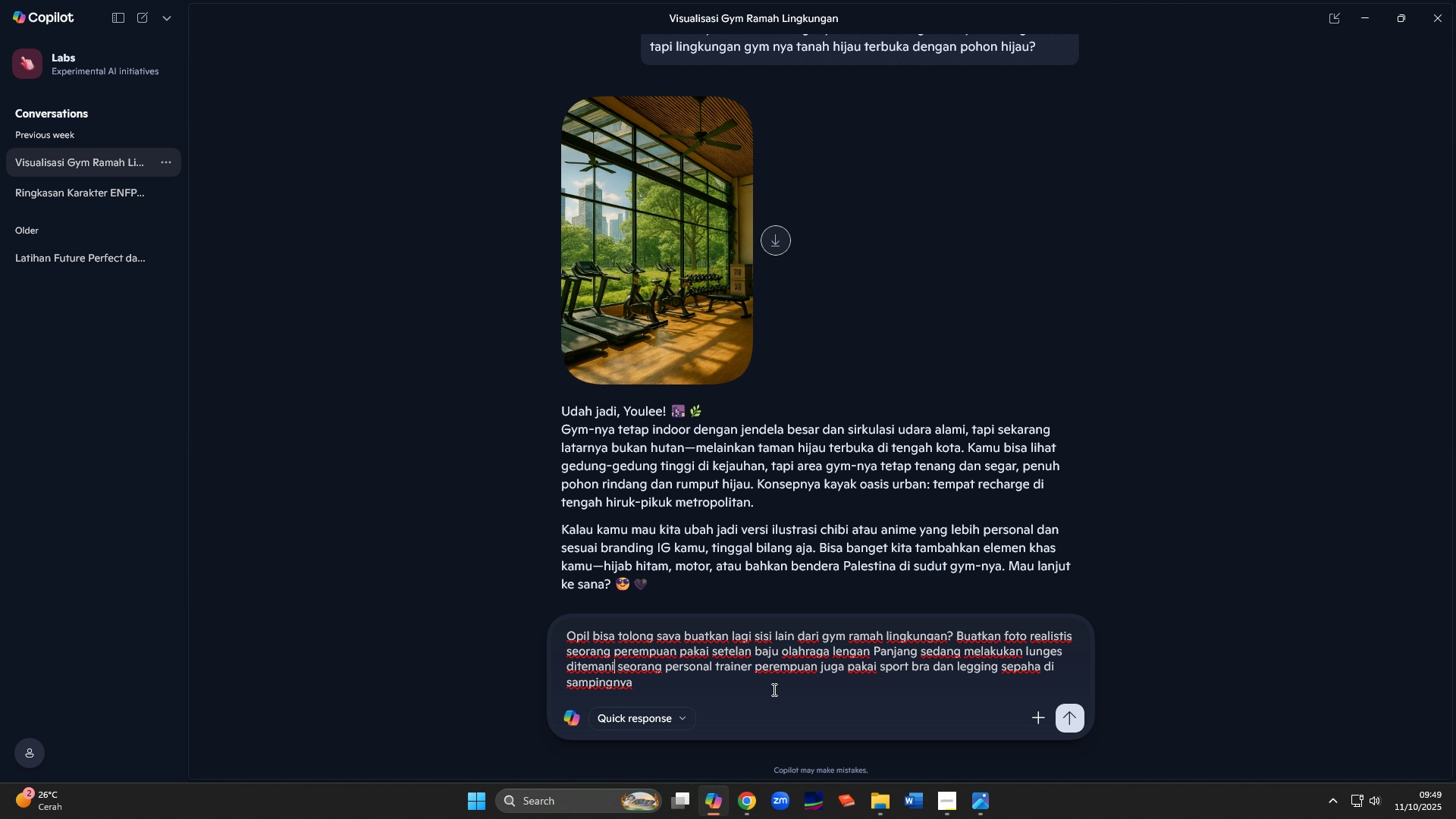 
key(ArrowLeft)
 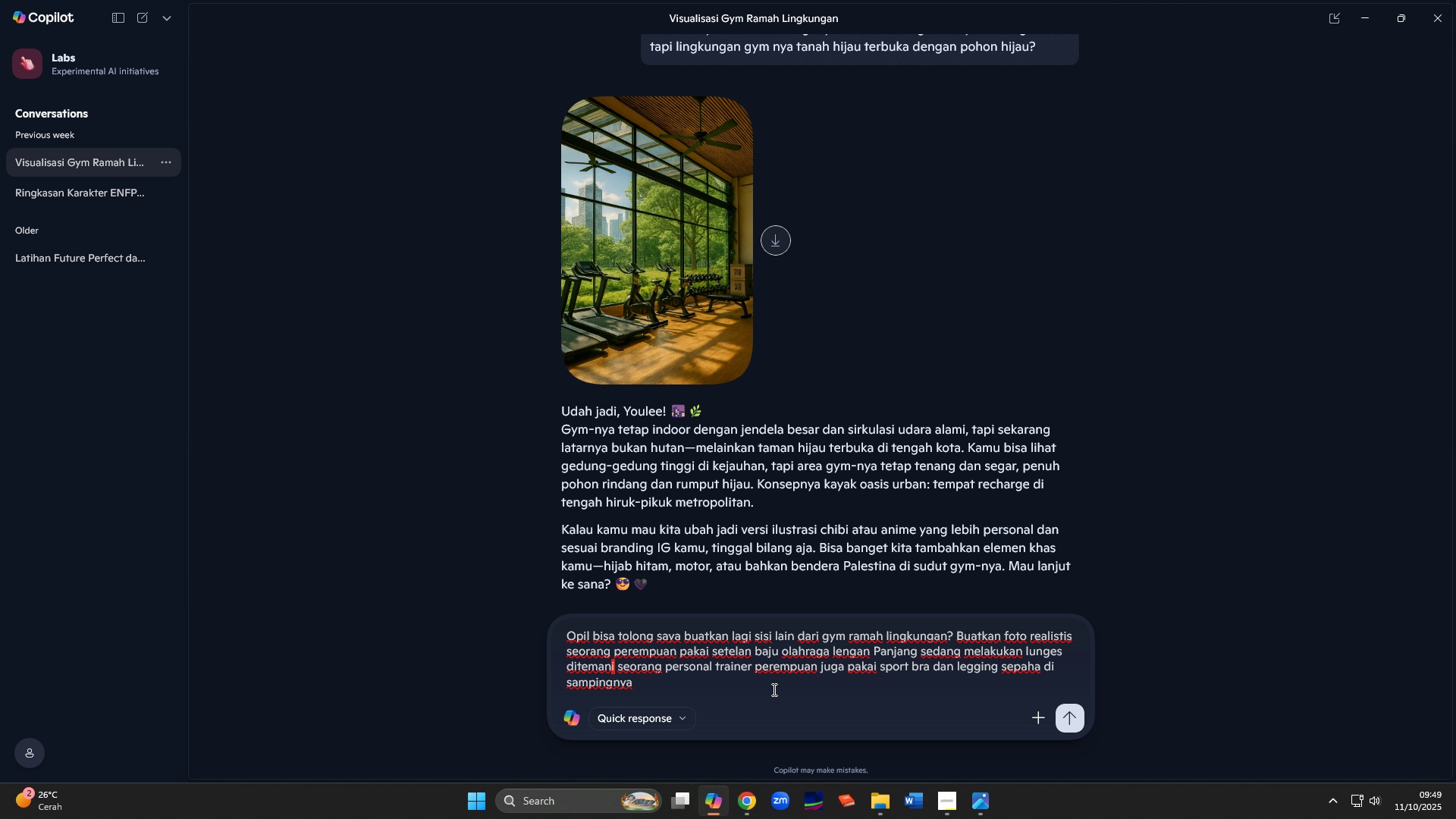 
key(Shift+ArrowLeft)
 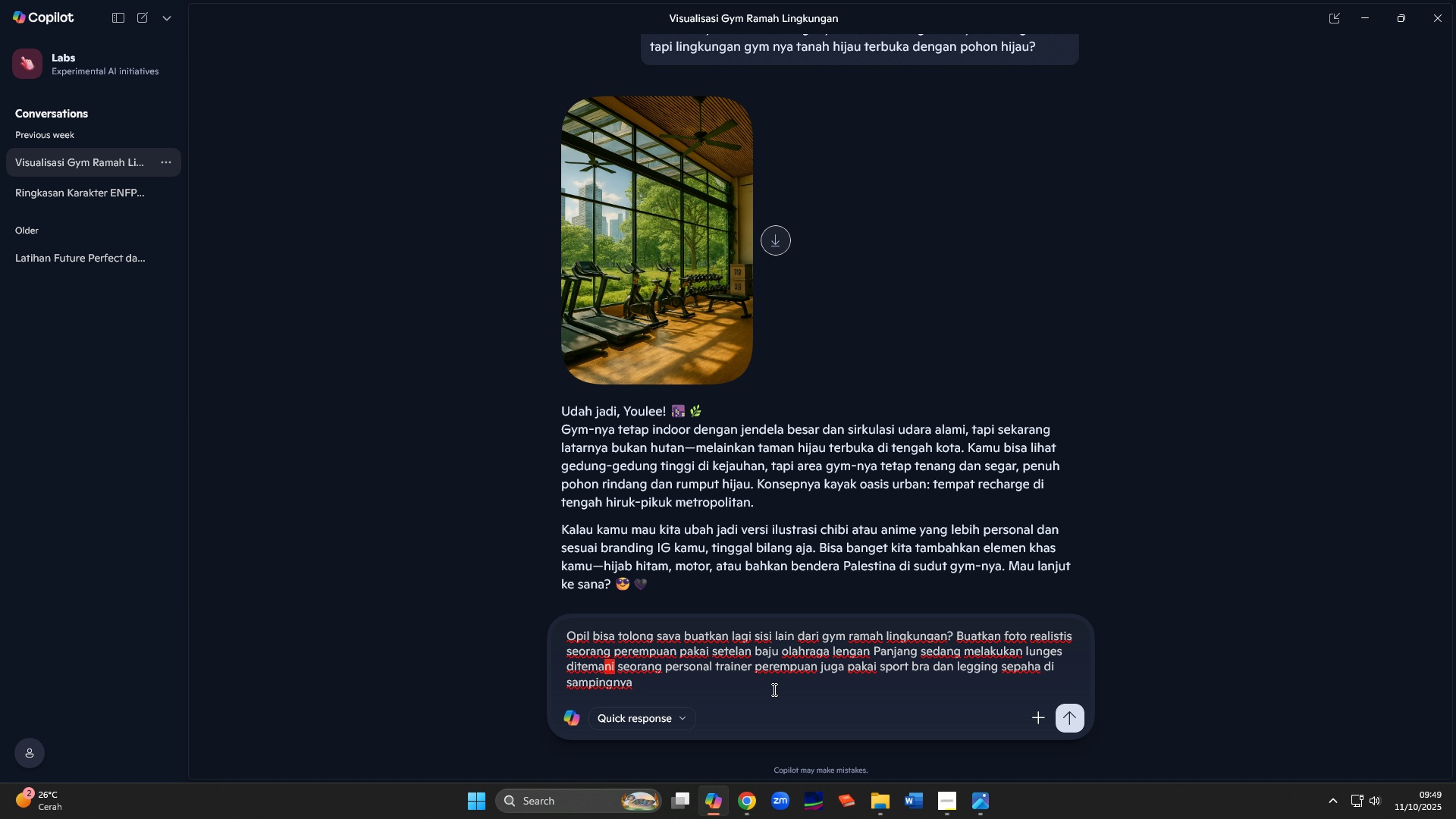 
key(Shift+ArrowLeft)
 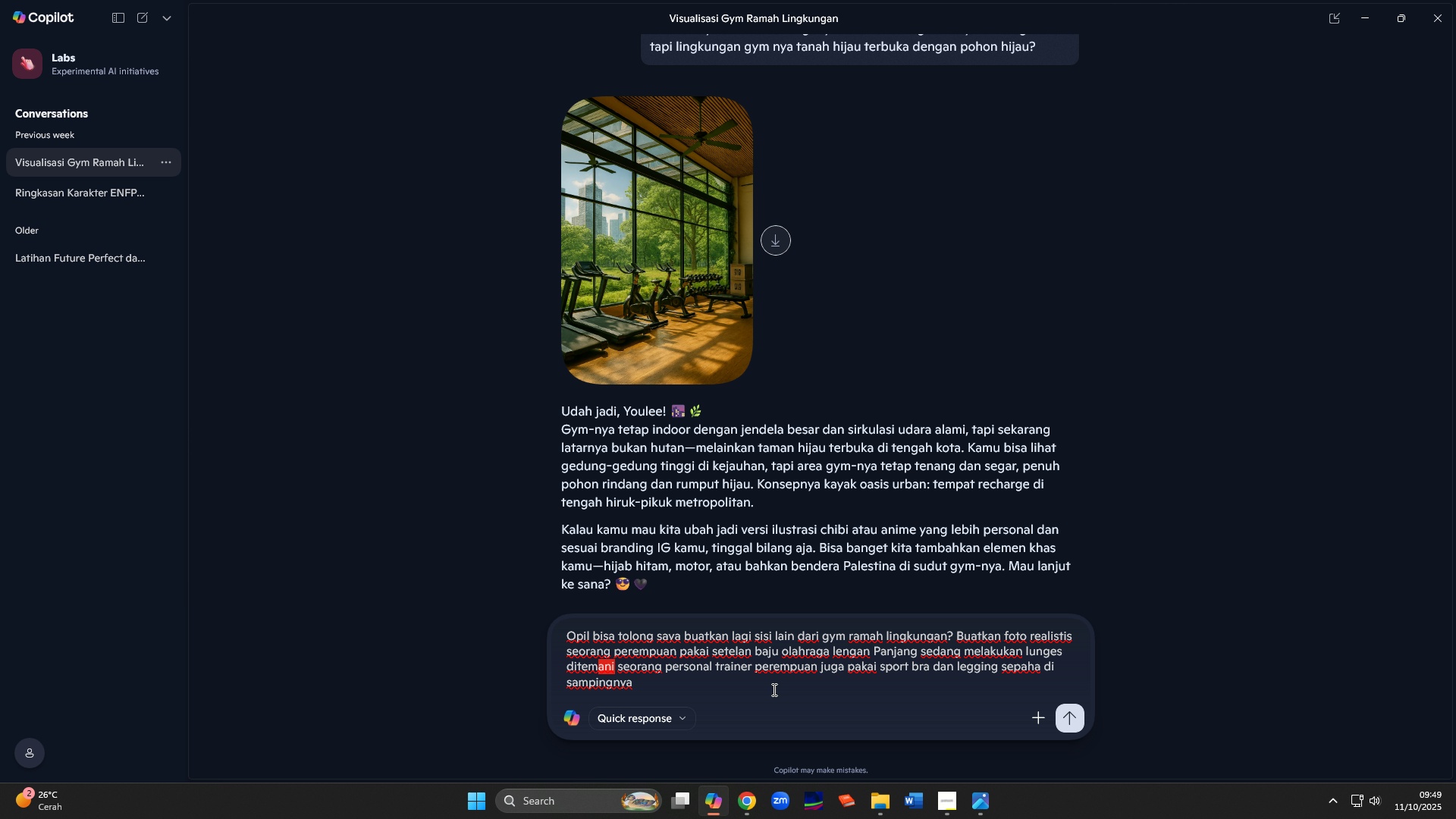 
key(Shift+ArrowLeft)
 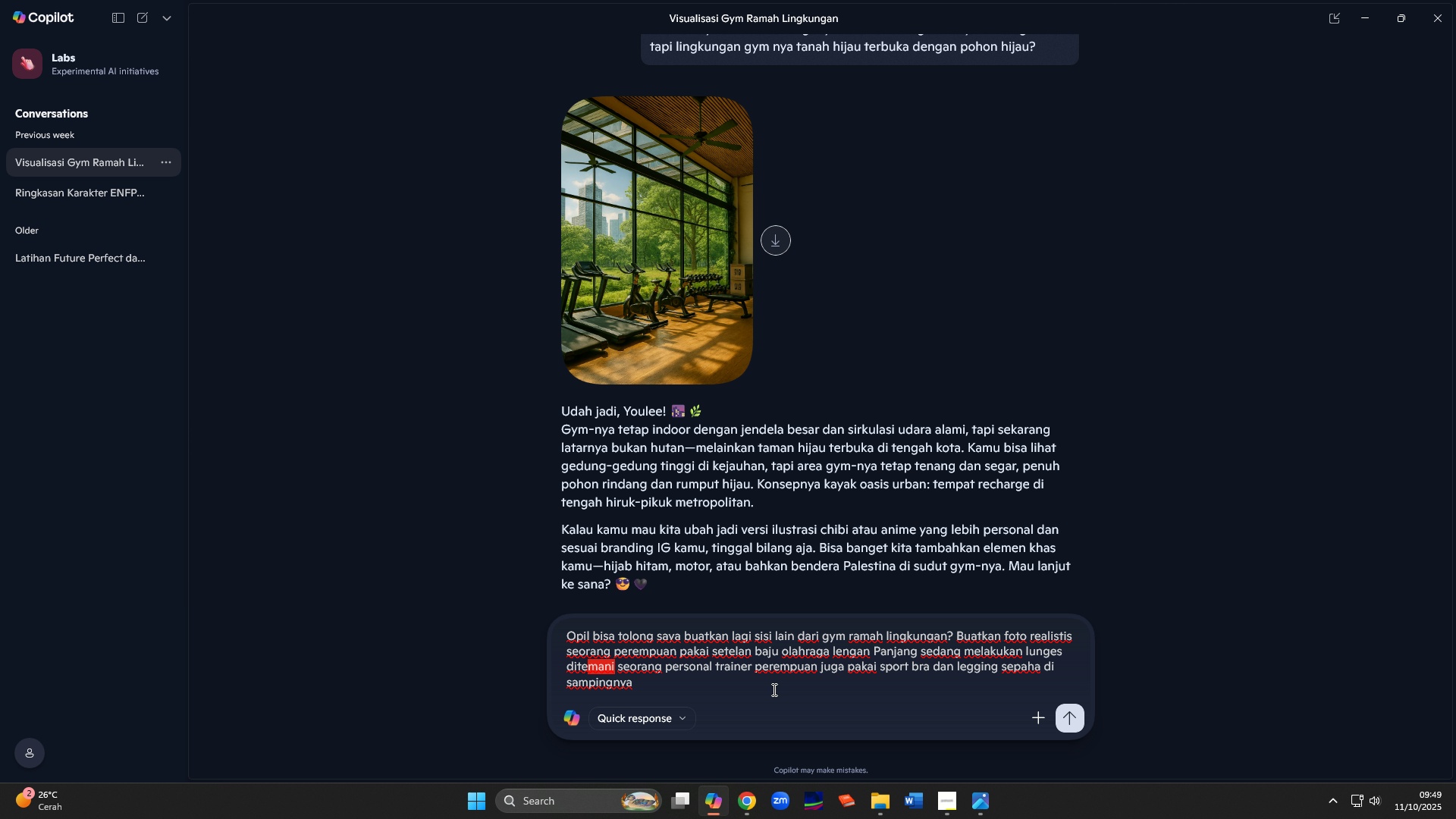 
key(Shift+ArrowLeft)
 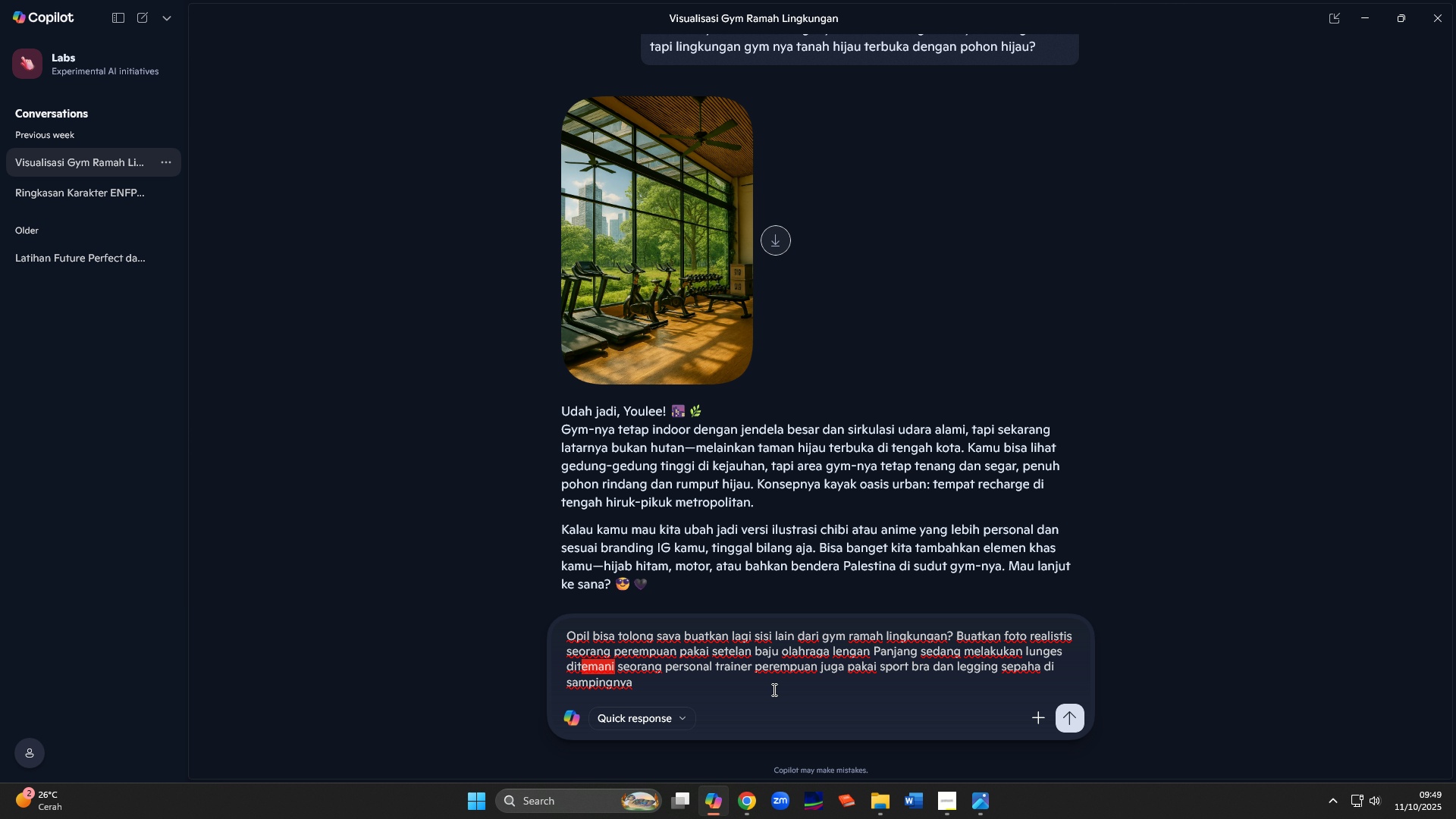 
key(Shift+ArrowLeft)
 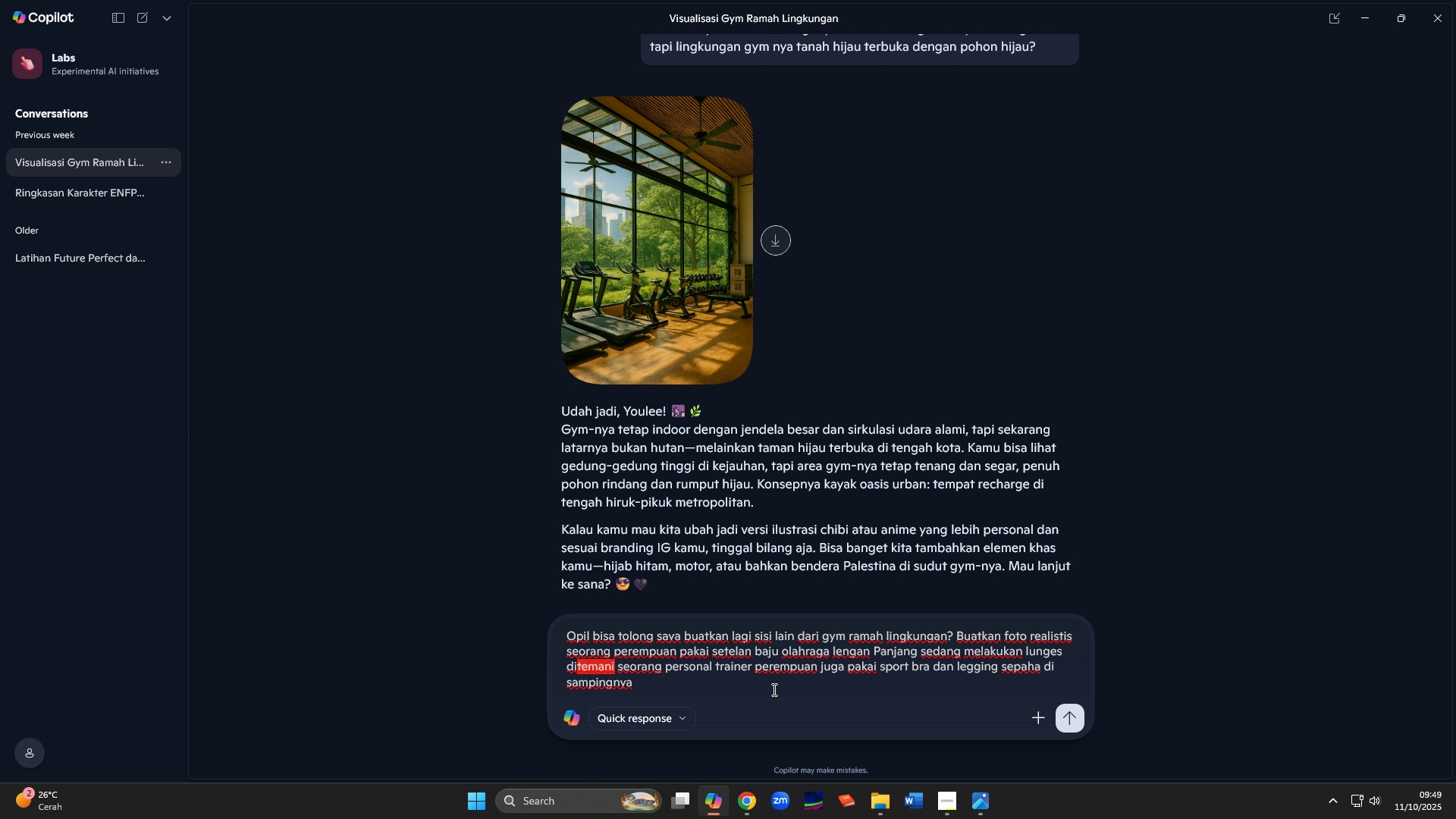 
key(Shift+ArrowLeft)
 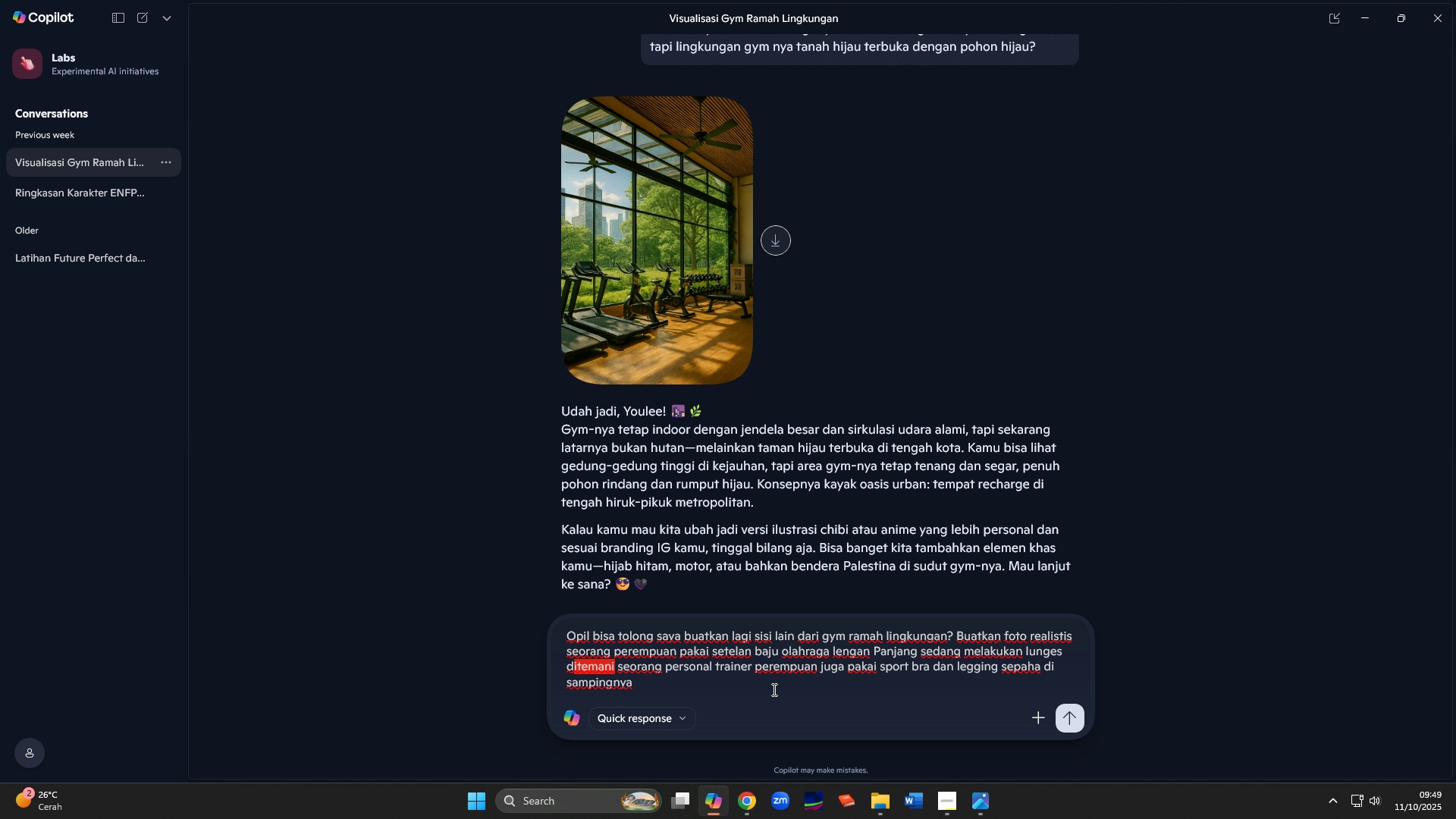 
key(Shift+ArrowLeft)
 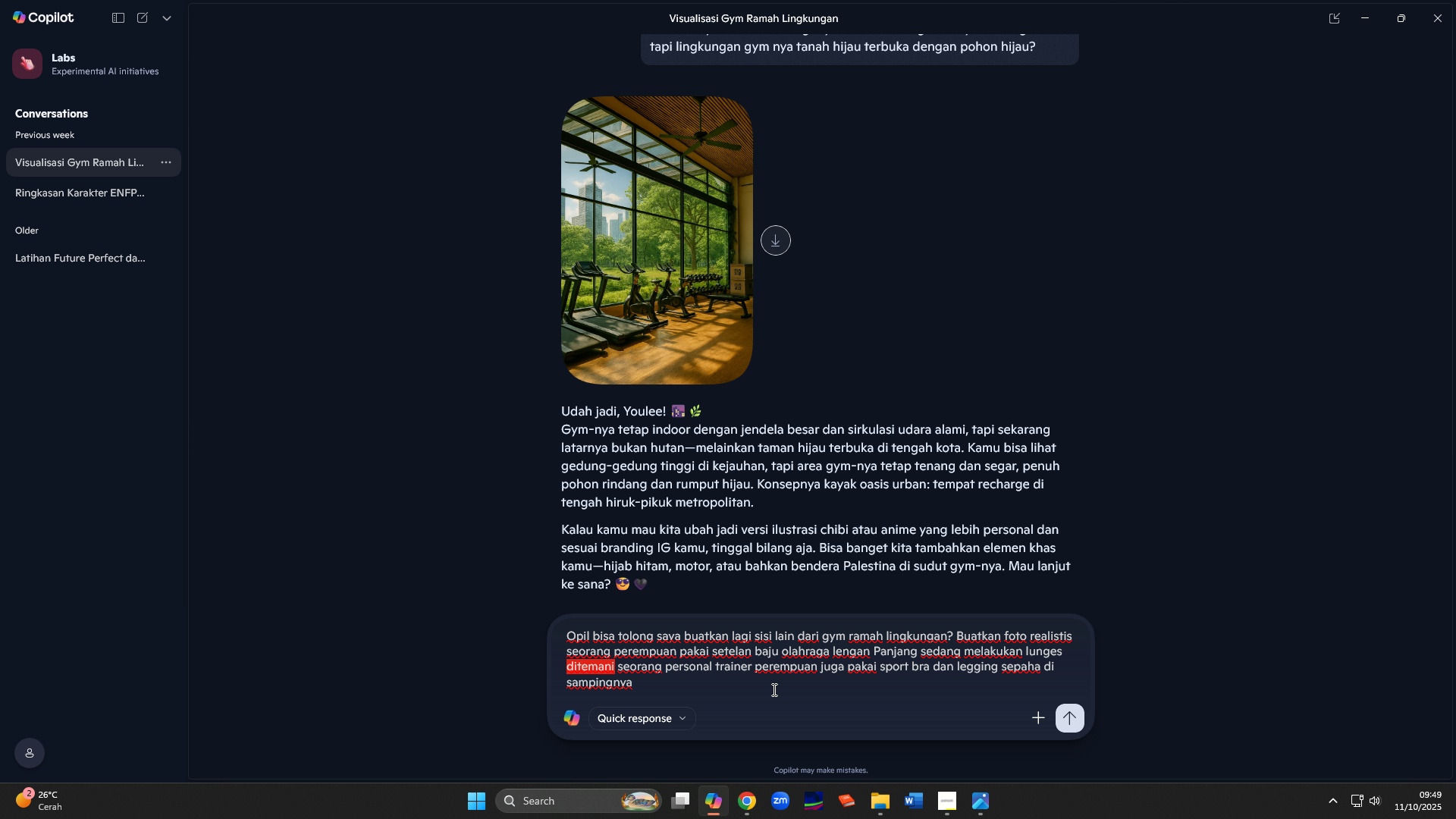 
key(Shift+ArrowLeft)
 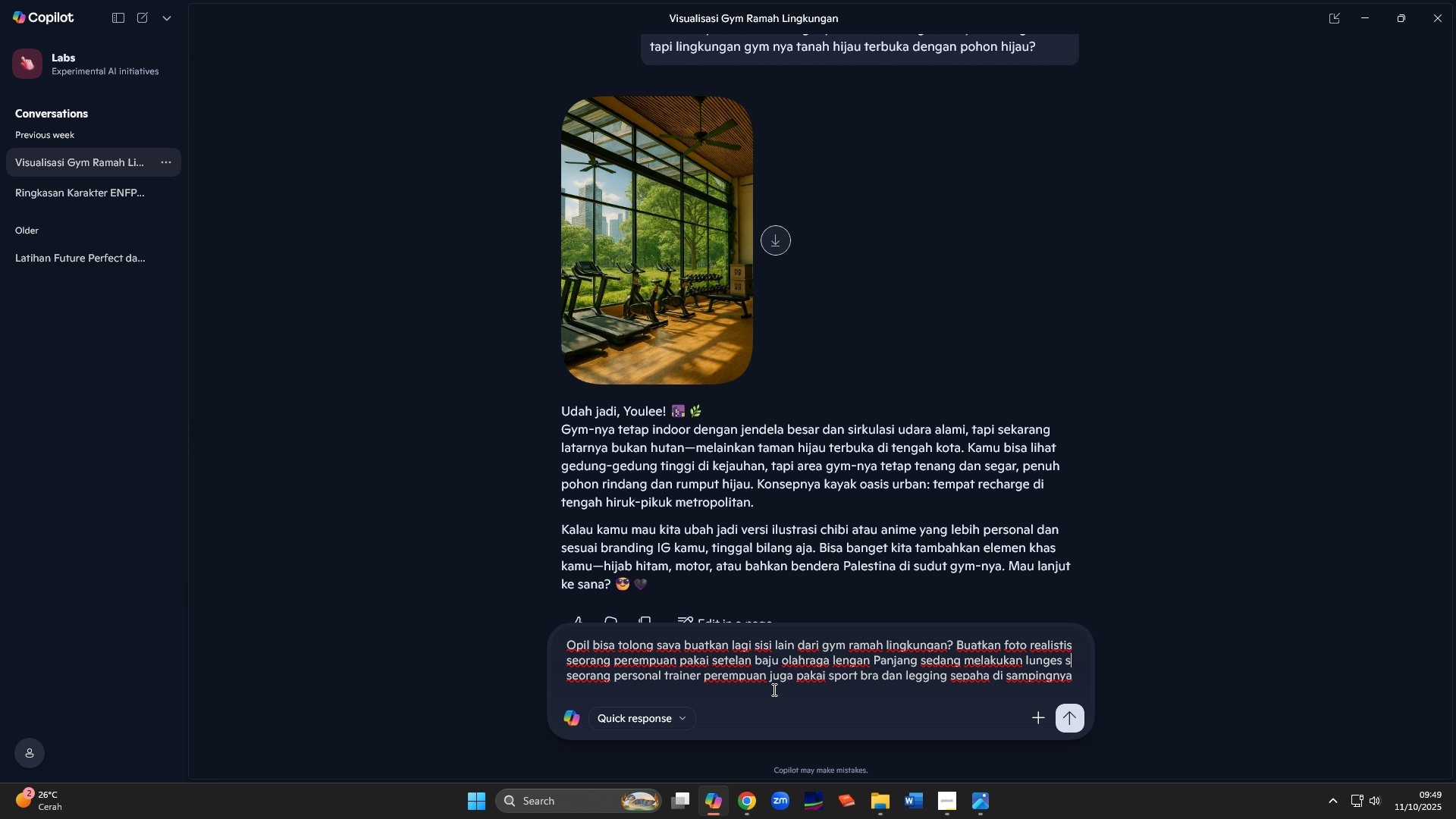 
type(sambil diawasi)
 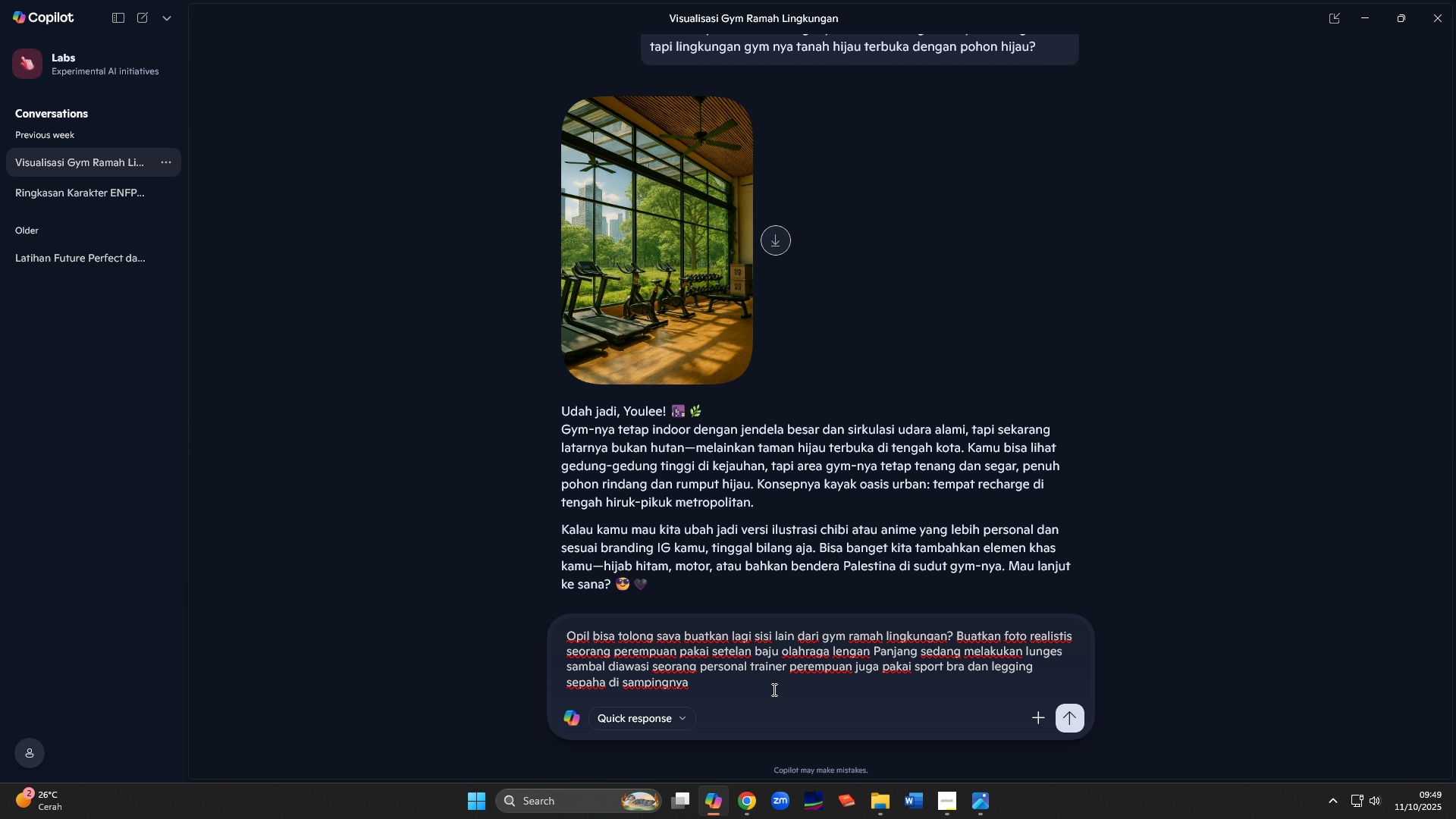 
key(ArrowDown)
 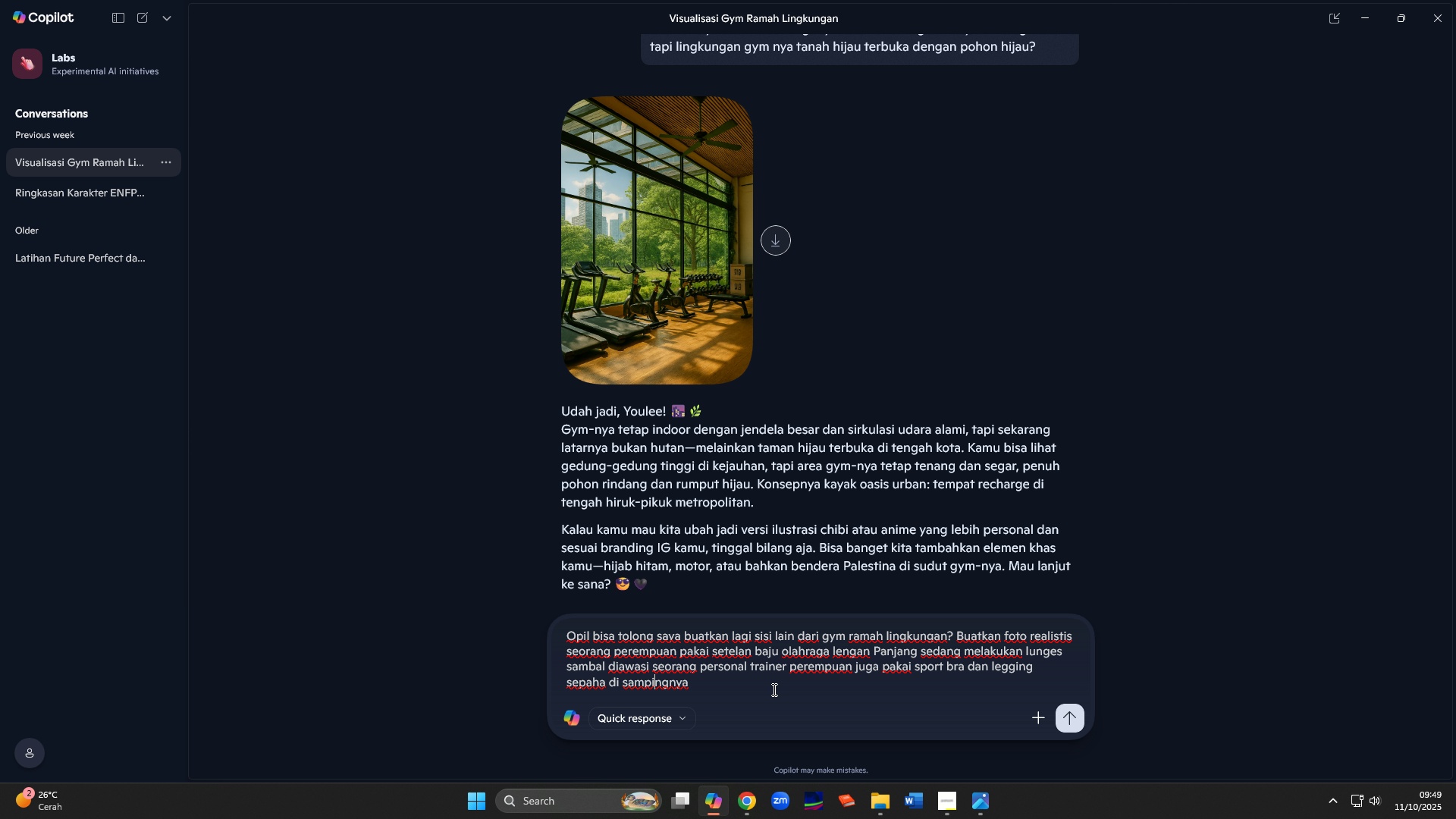 
hold_key(key=ArrowRight, duration=0.64)
 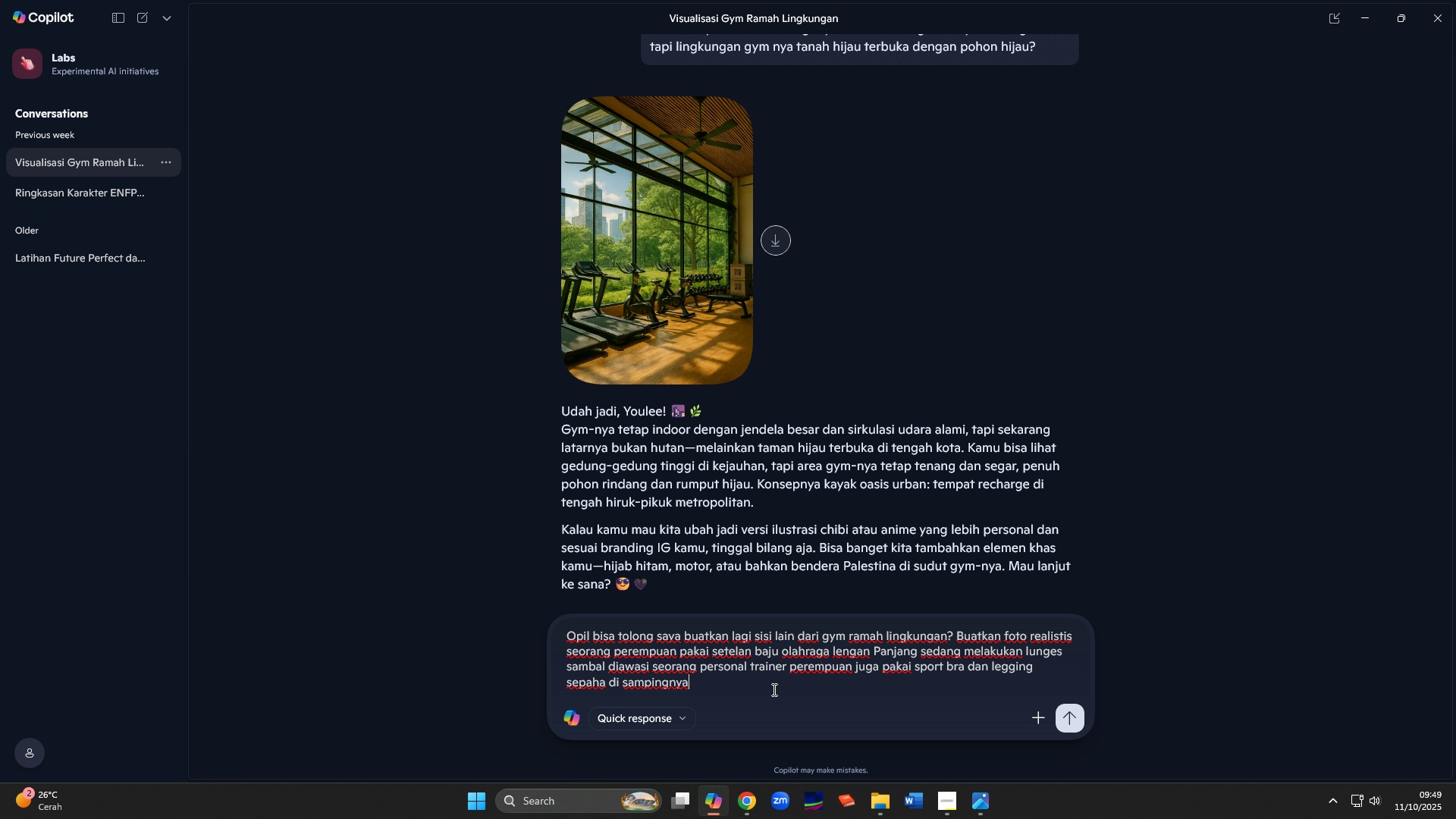 
key(ArrowUp)
 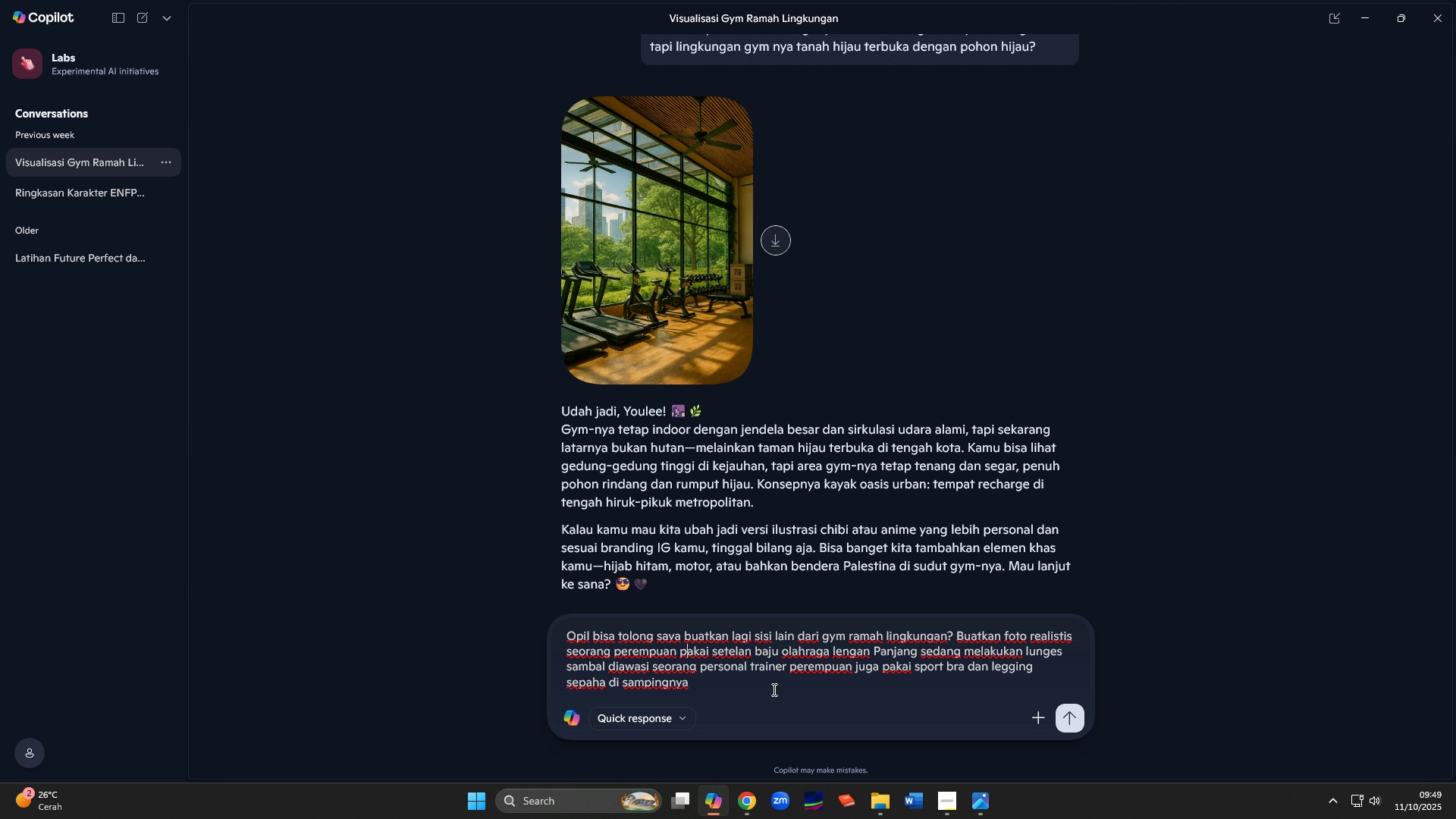 
key(ArrowUp)
 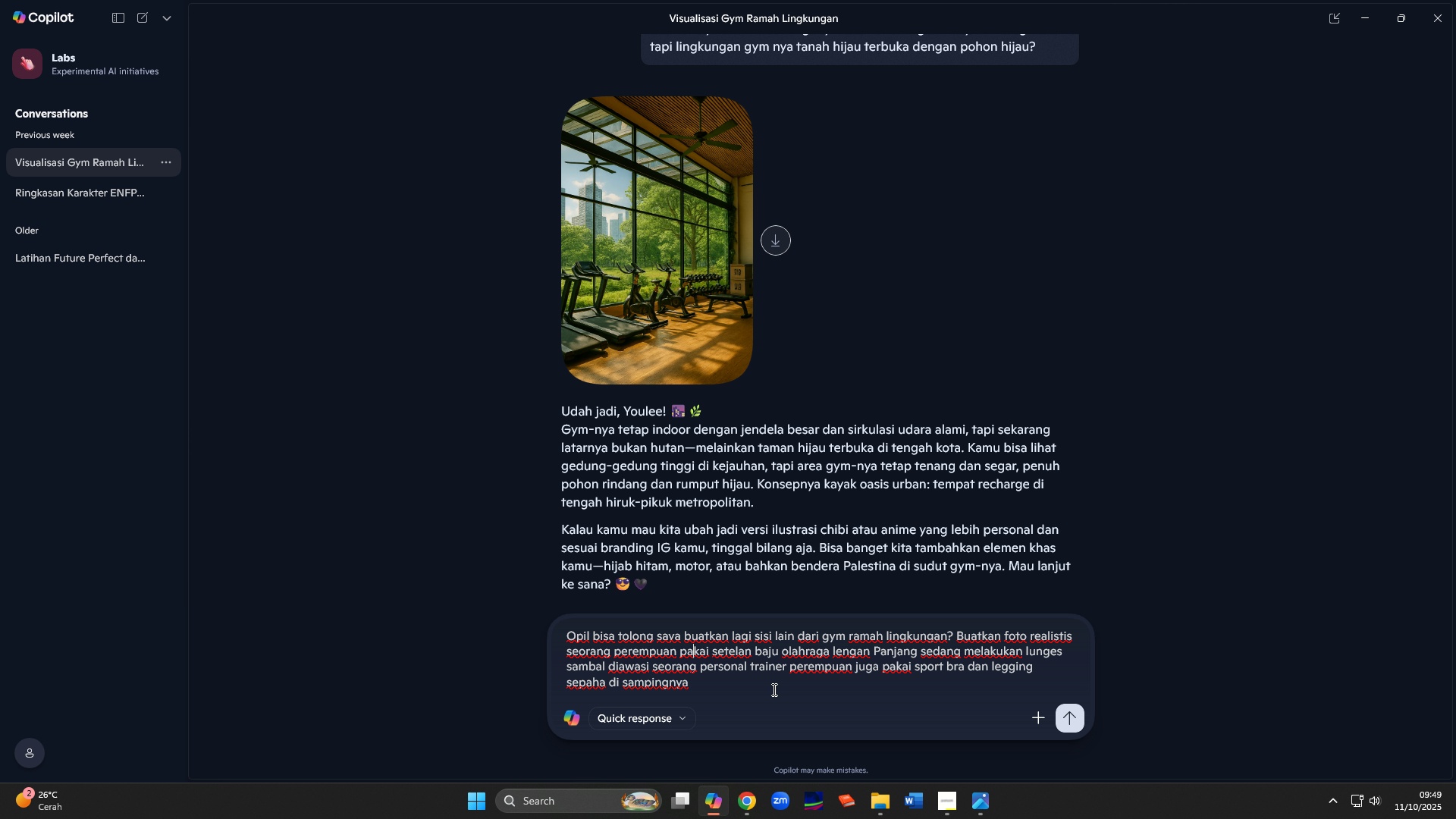 
hold_key(key=ArrowRight, duration=1.5)
 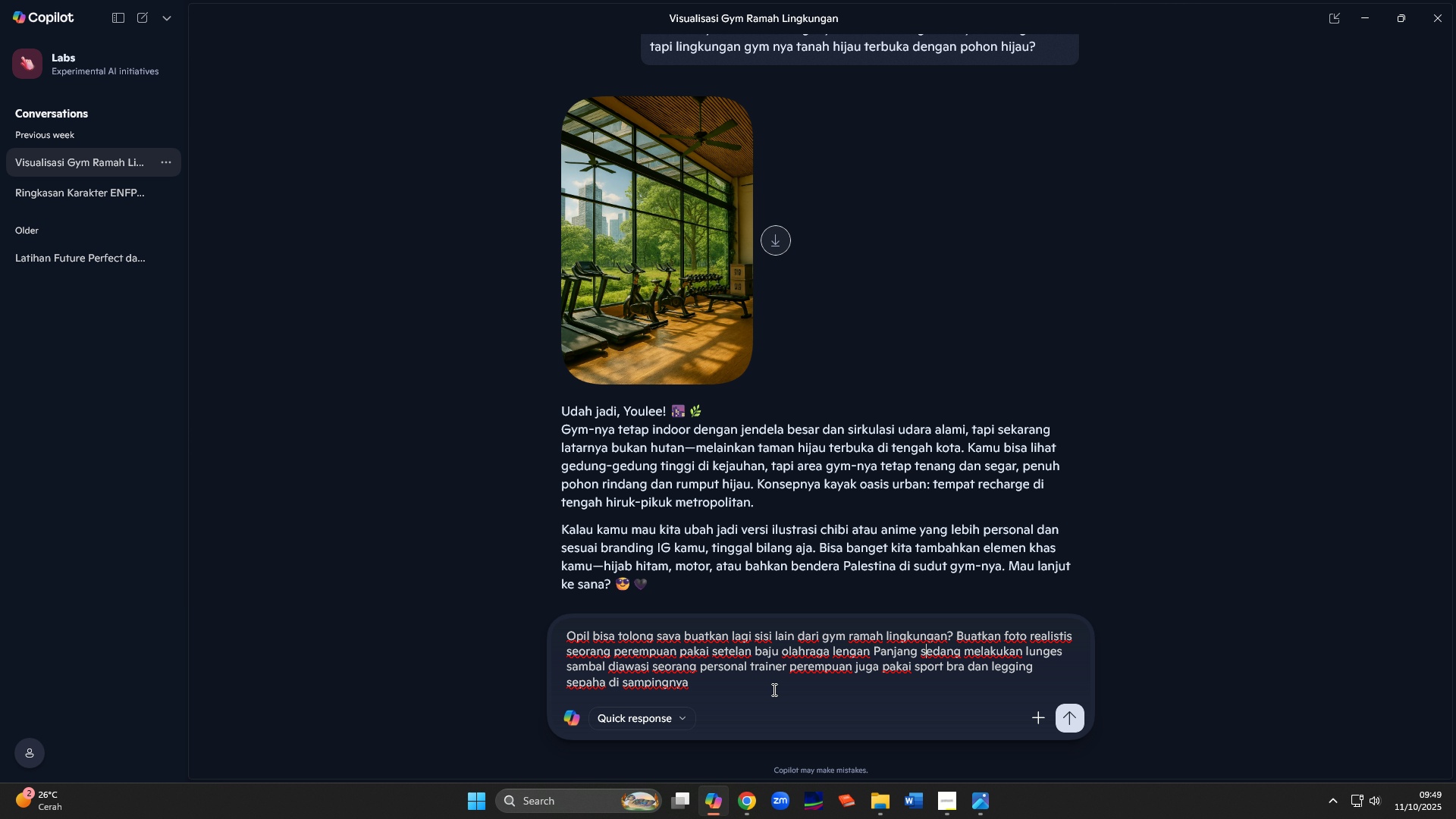 
hold_key(key=ArrowRight, duration=0.37)
 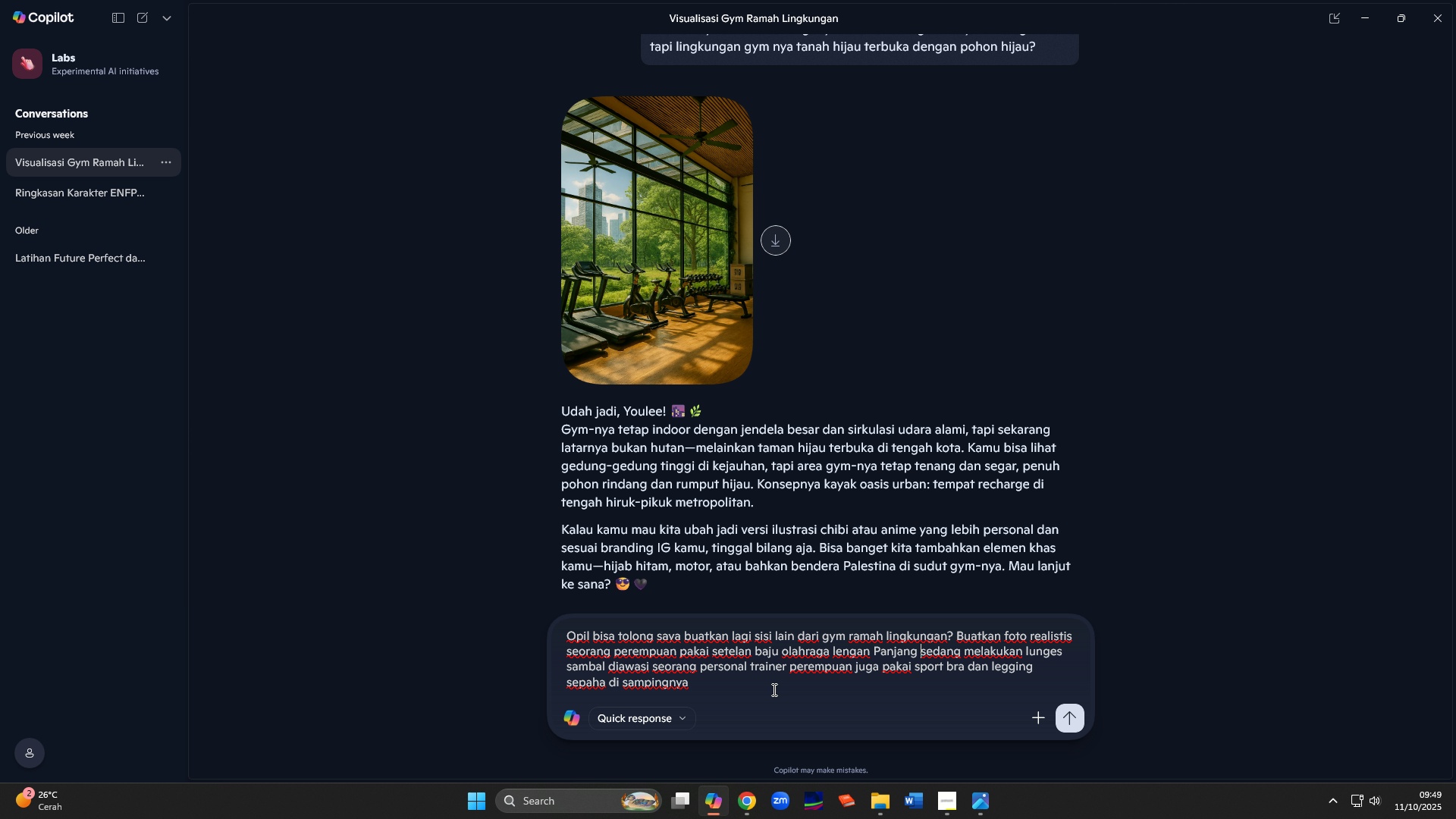 
key(ArrowLeft)
 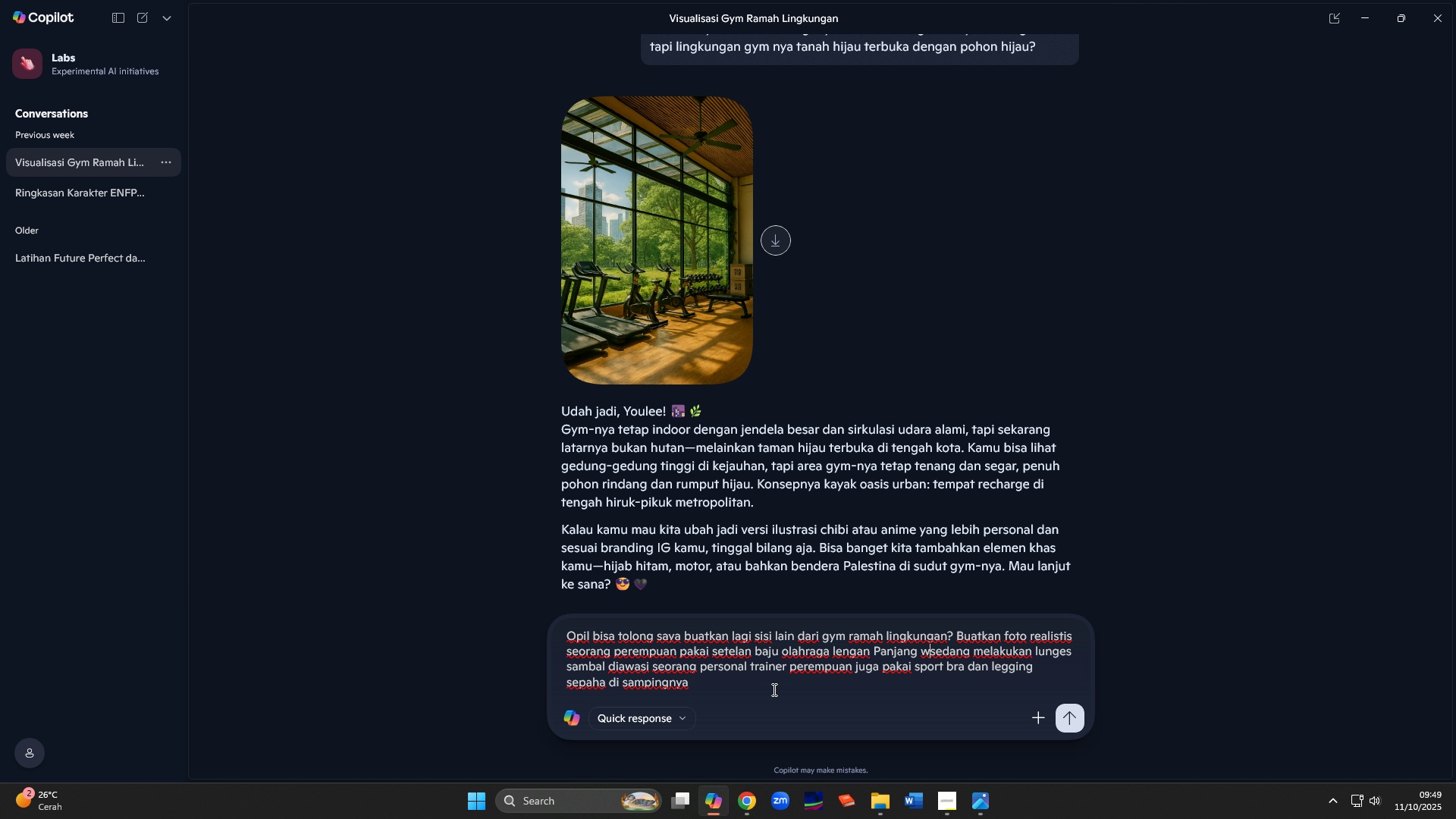 
type(warna ungu soft )
 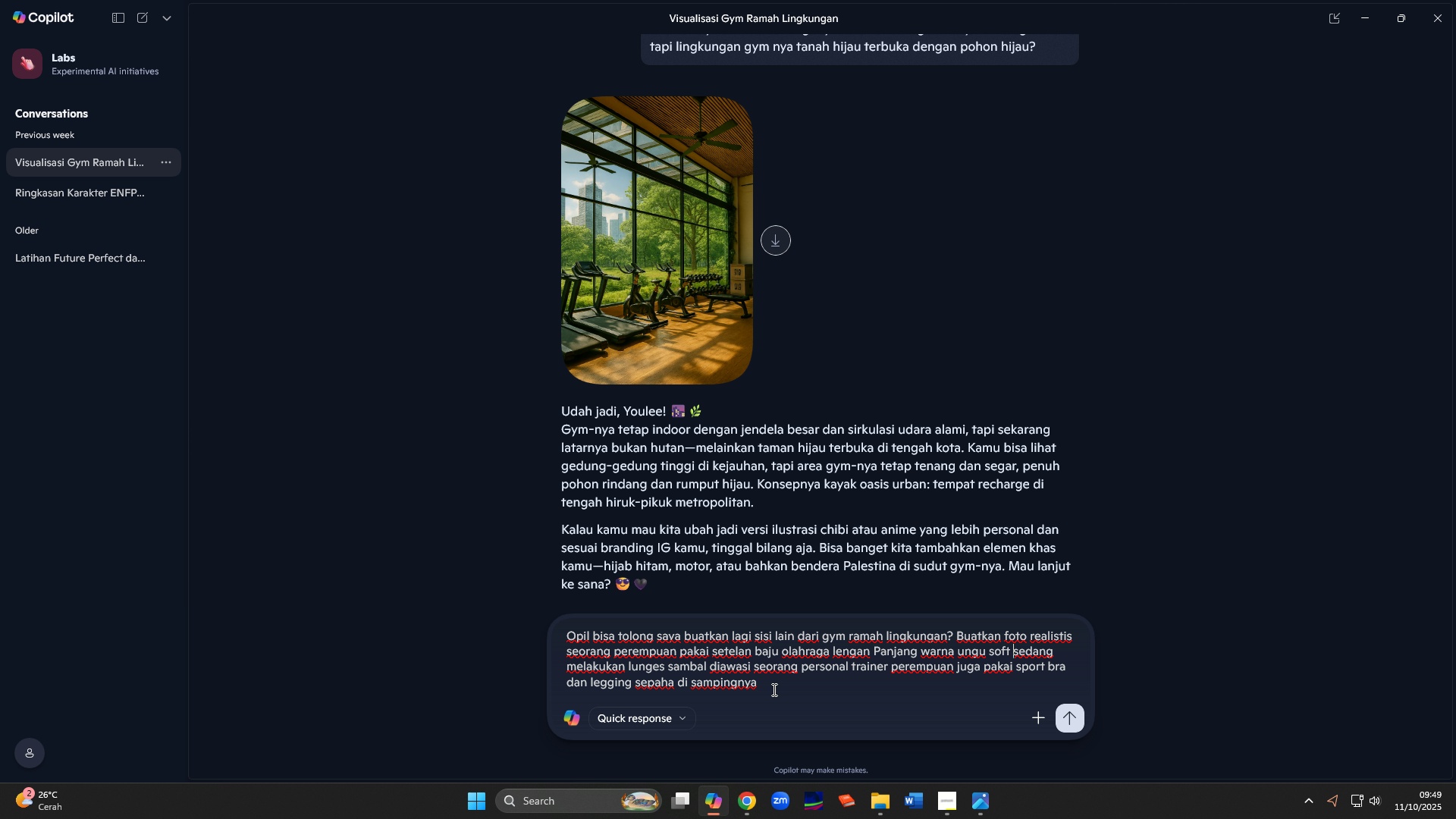 
key(ArrowDown)
 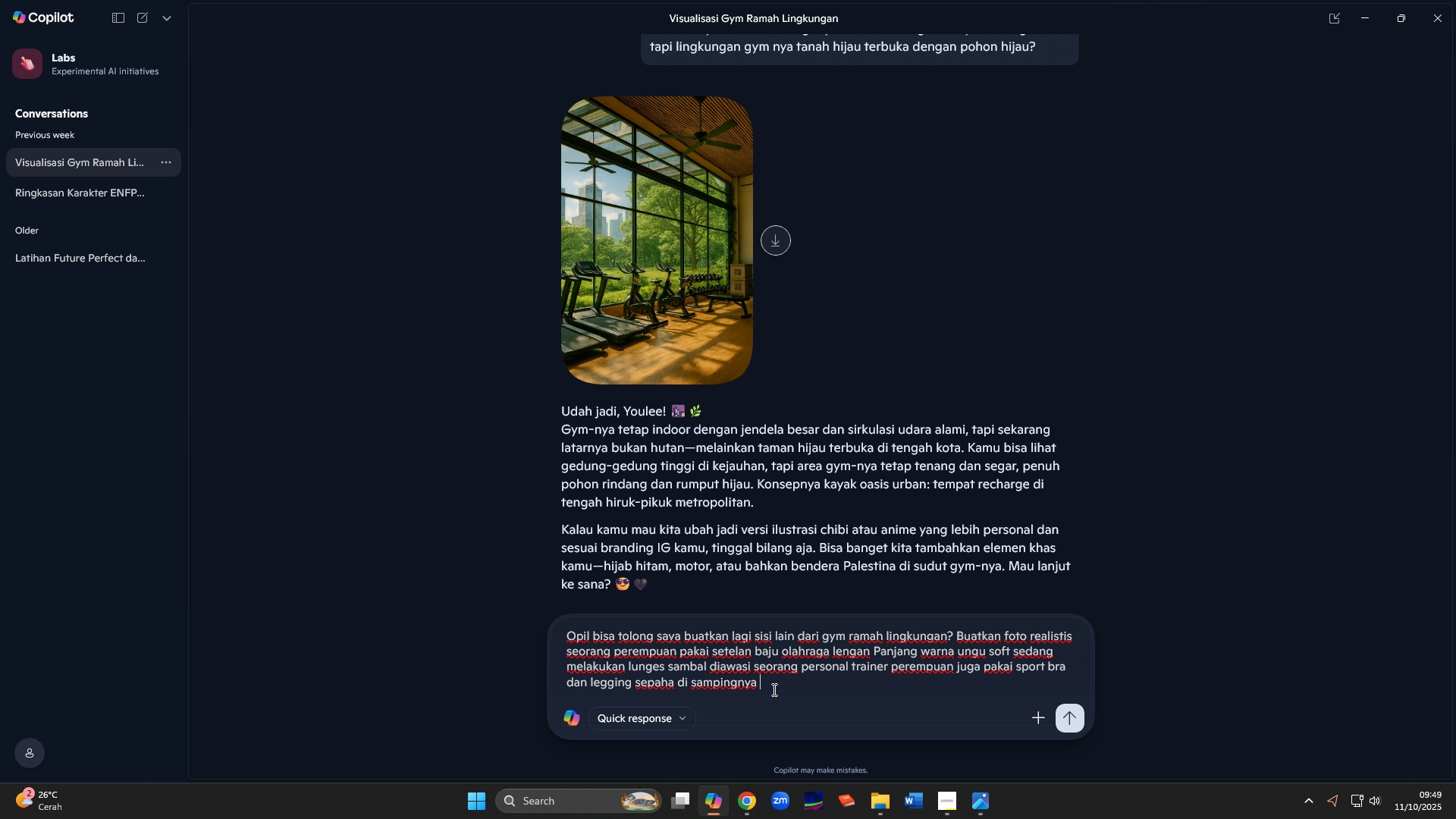 
key(ArrowDown)
 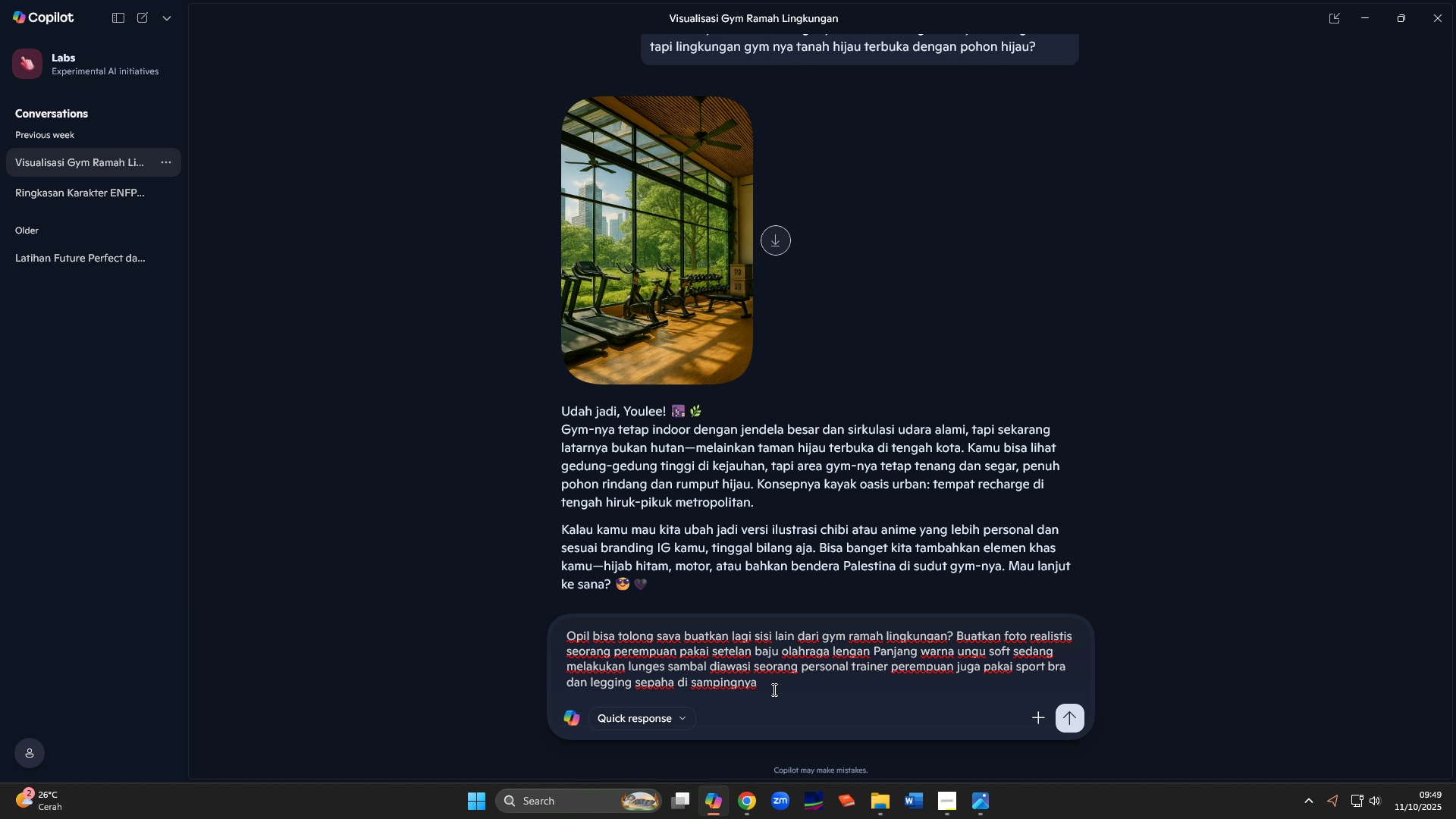 
hold_key(key=ArrowLeft, duration=0.98)
 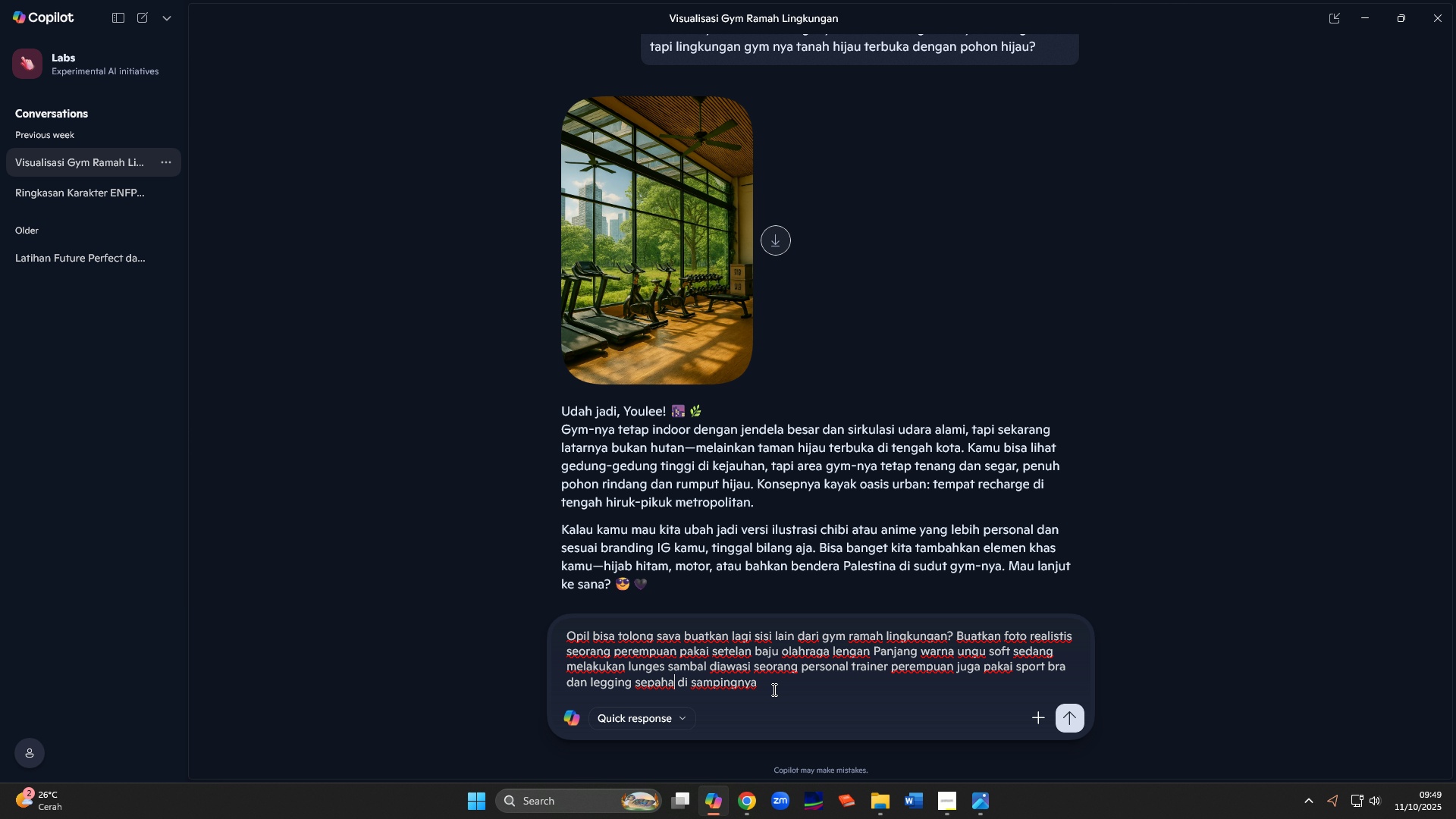 
key(ArrowRight)
 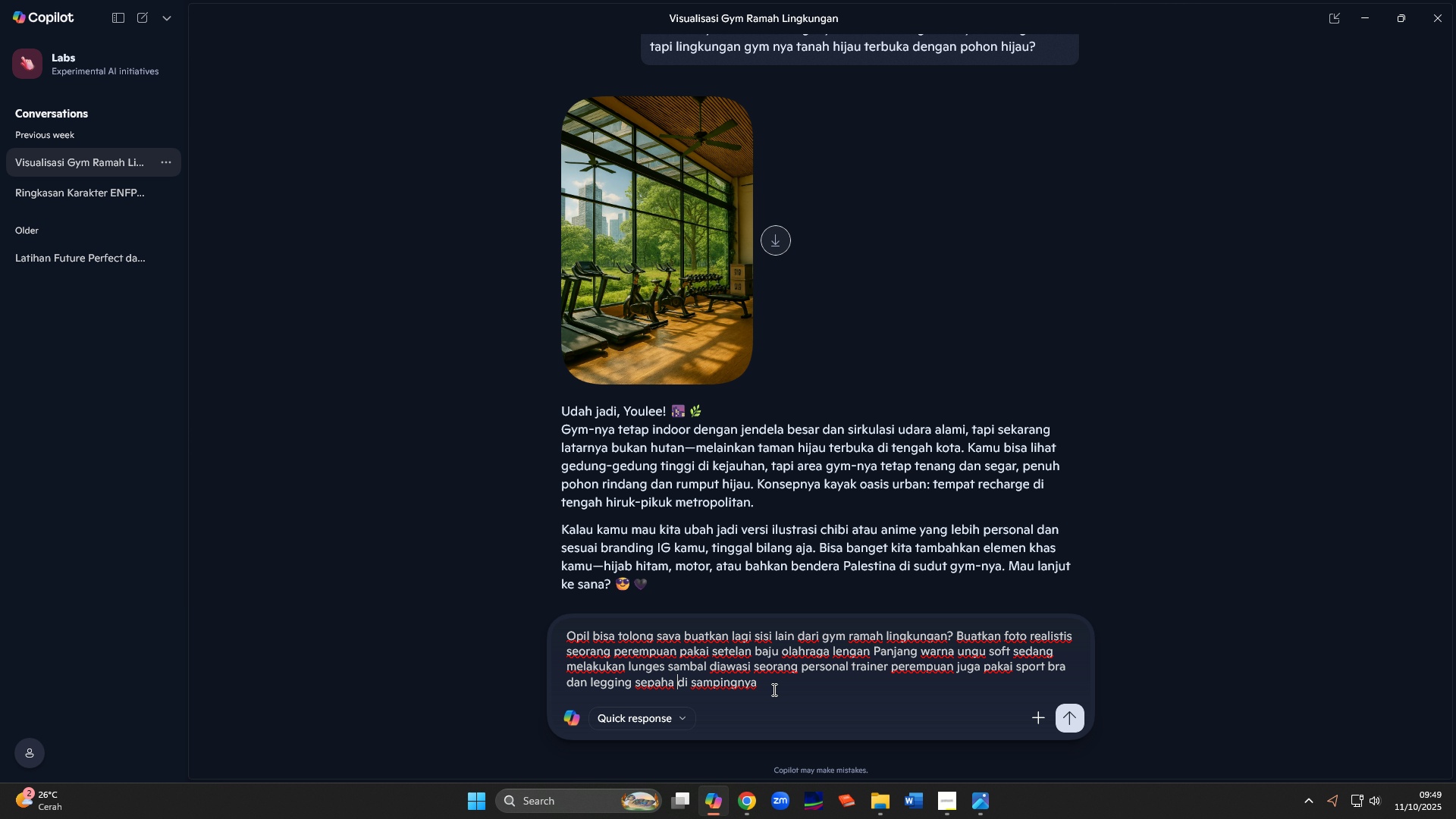 
key(ArrowRight)
 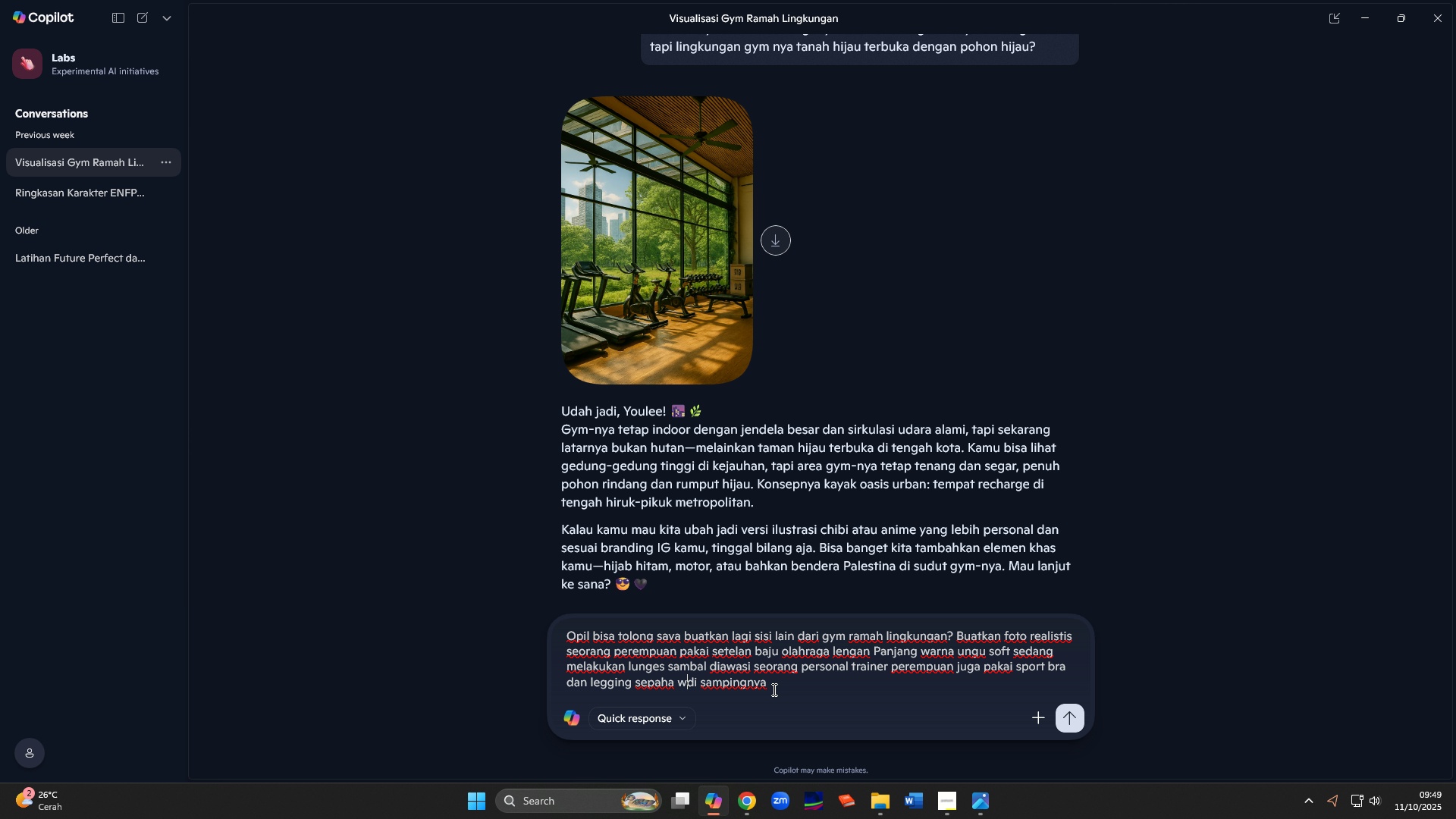 
type(warna biru [End])
key(Backspace)
 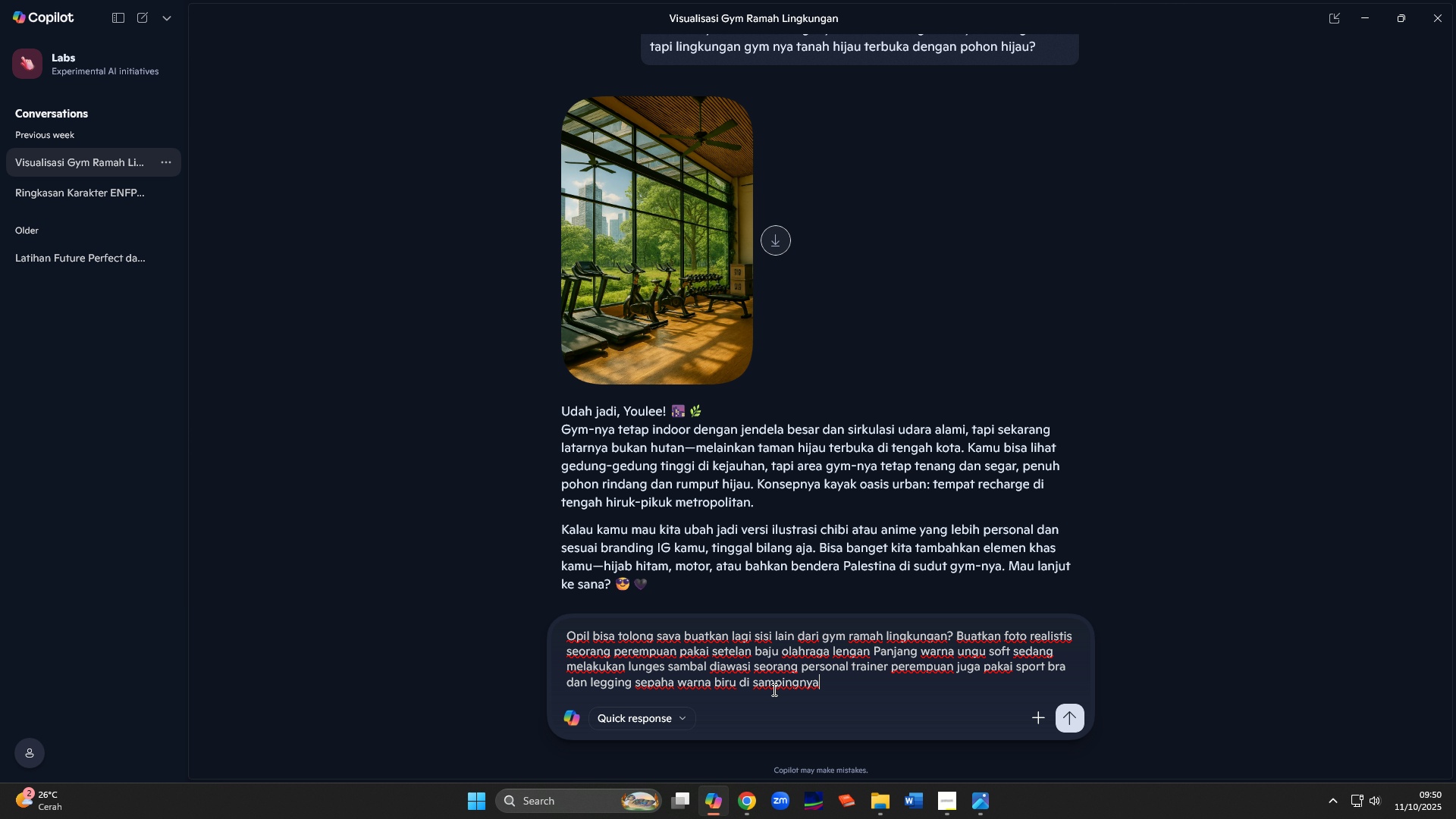 
wait(6.7)
 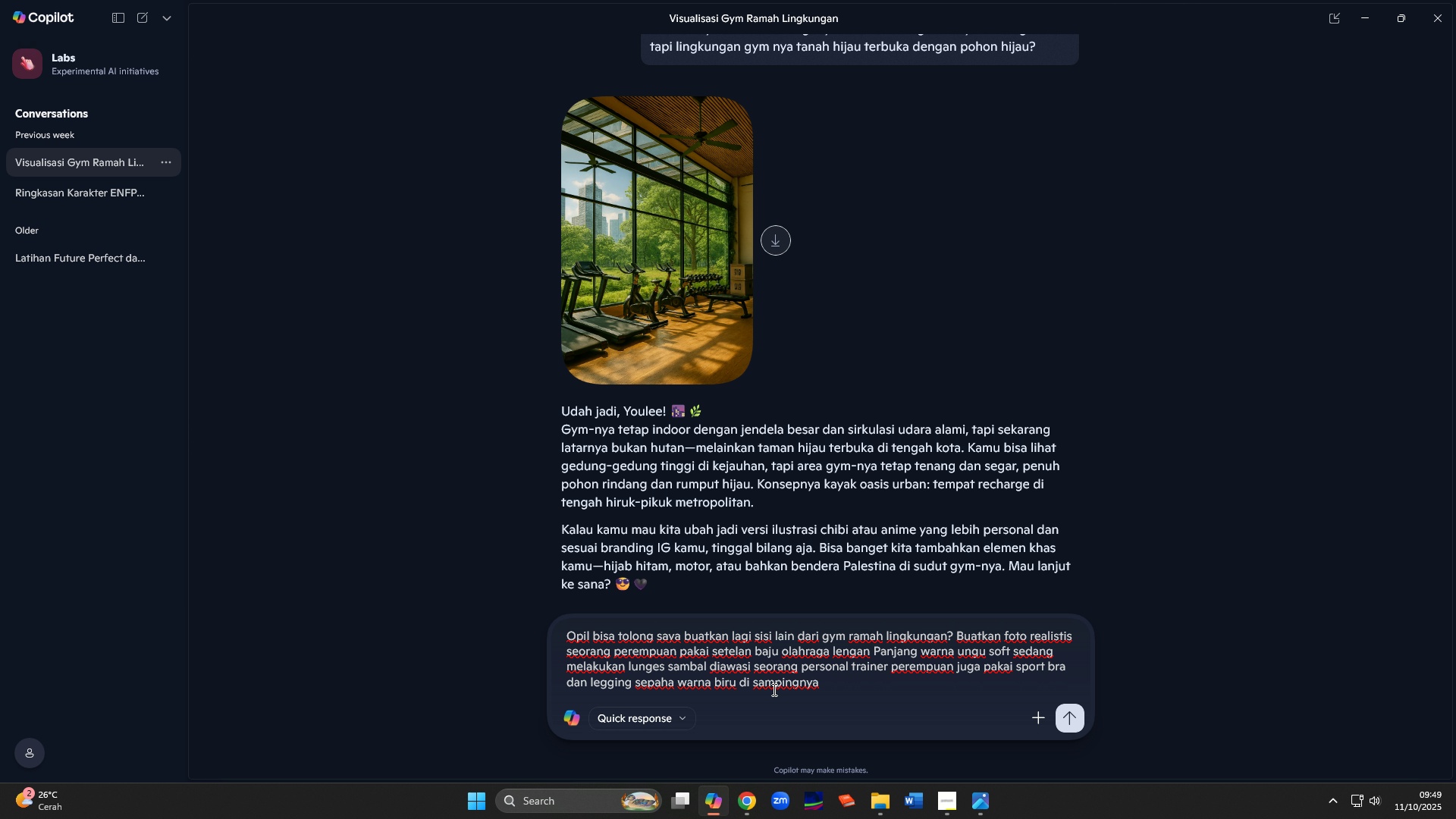 
type(. Mereka berdua berdiri menghadap cermin yang di sampingnya ada jendela besar mengarah ke halaman luar yang penuh dengan )
key(Backspace)
key(Backspace)
key(Backspace)
key(Backspace)
key(Backspace)
key(Backspace)
key(Backspace)
type(pepohonan. Di sisi kanan k)
key(Backspace)
type(cermin b)
key(Backspace)
 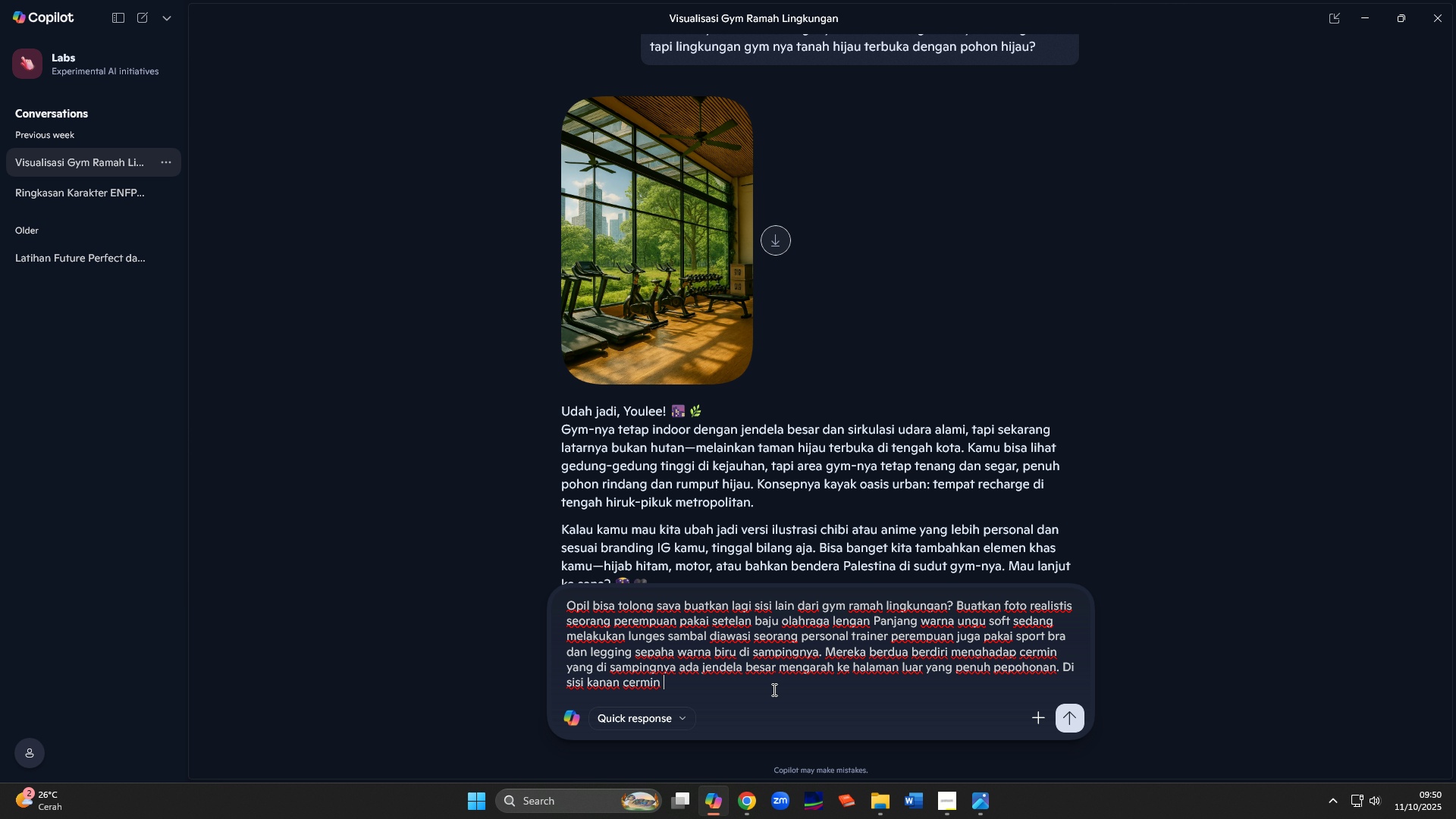 
key(ArrowUp)
 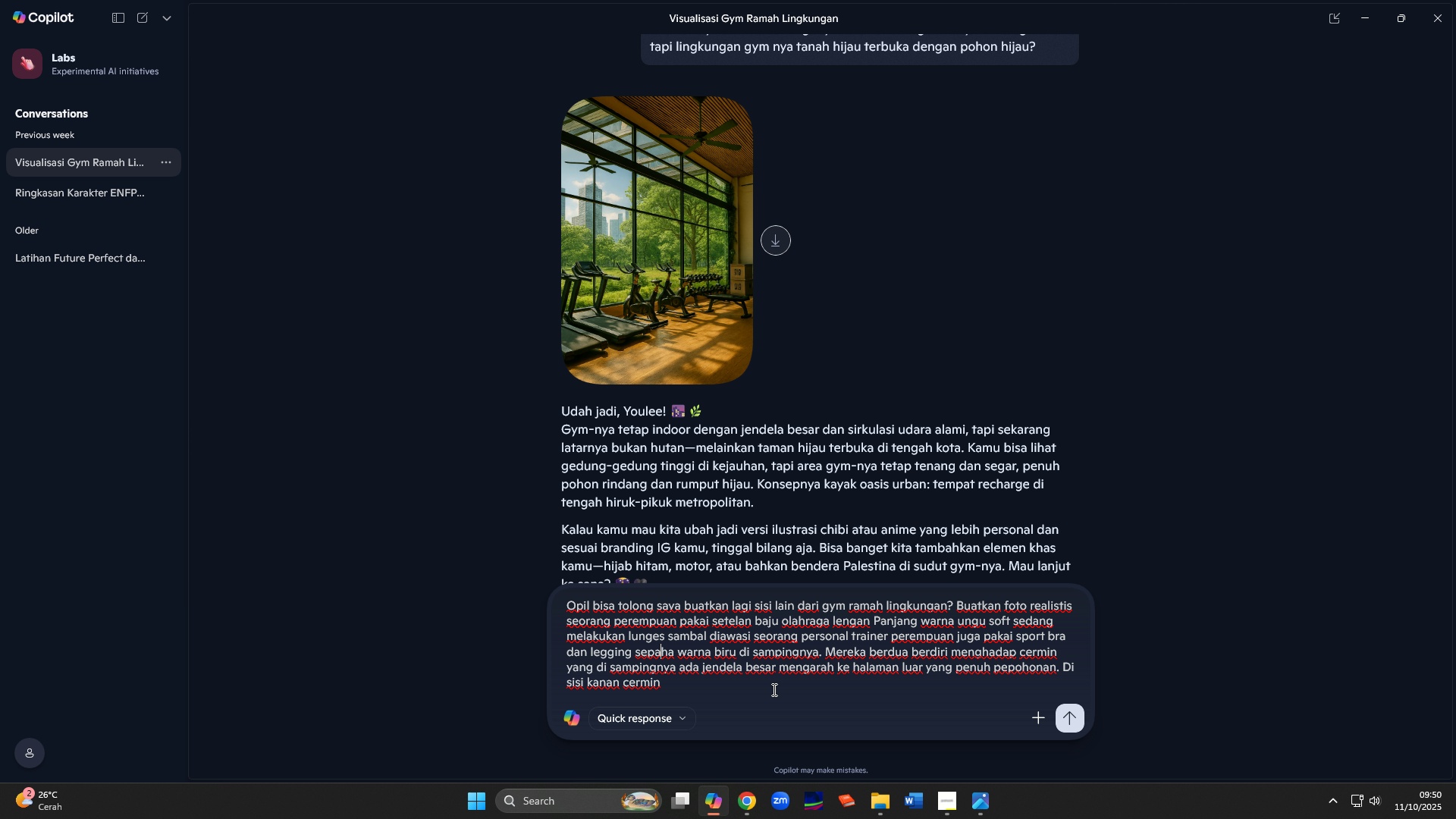 
key(ArrowUp)
 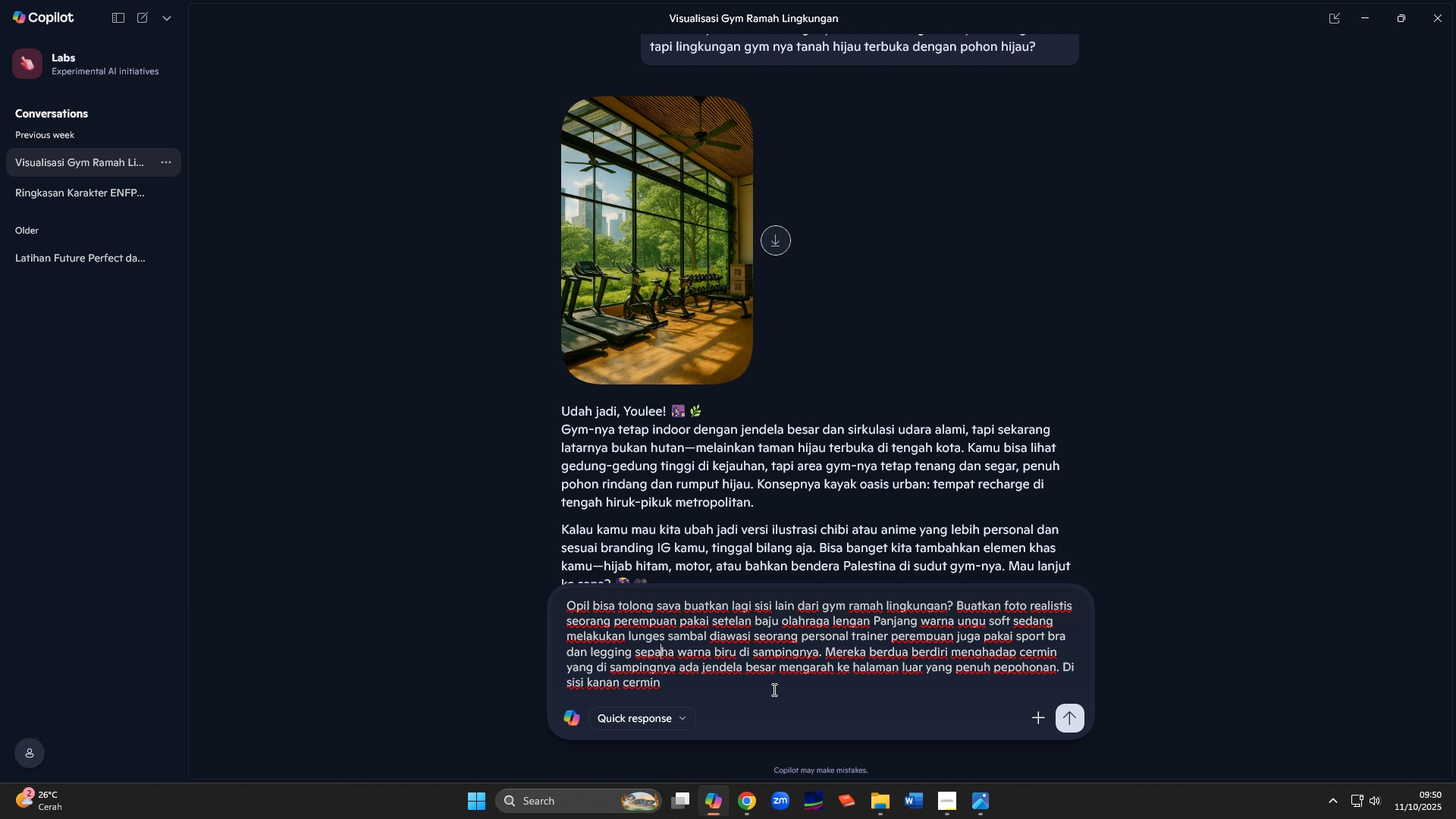 
key(End)
 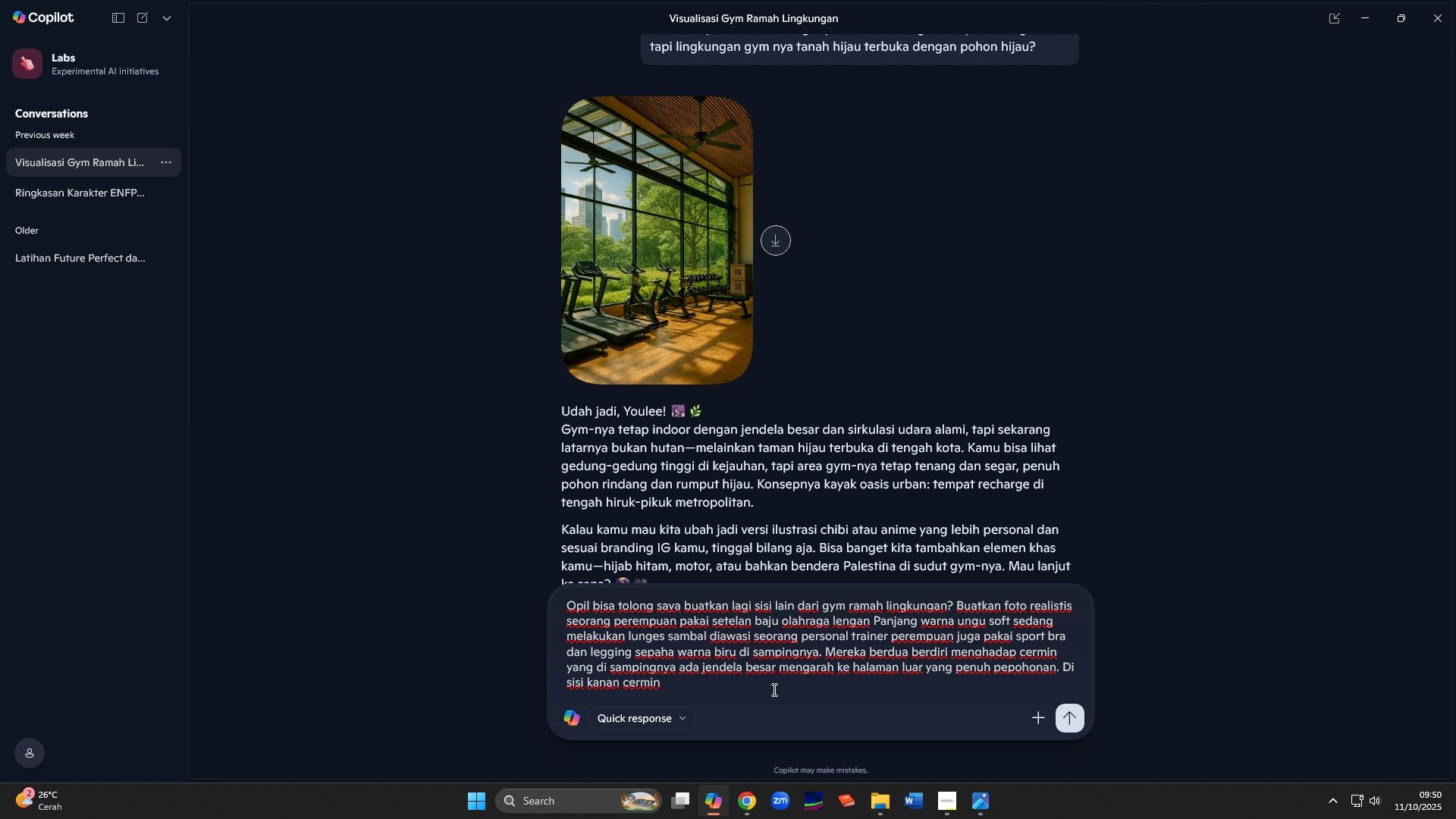 
type(sepanjang dinging)
key(Backspace)
key(Backspace)
key(Backspace)
key(Backspace)
type(ding salah satu sisi gym )
 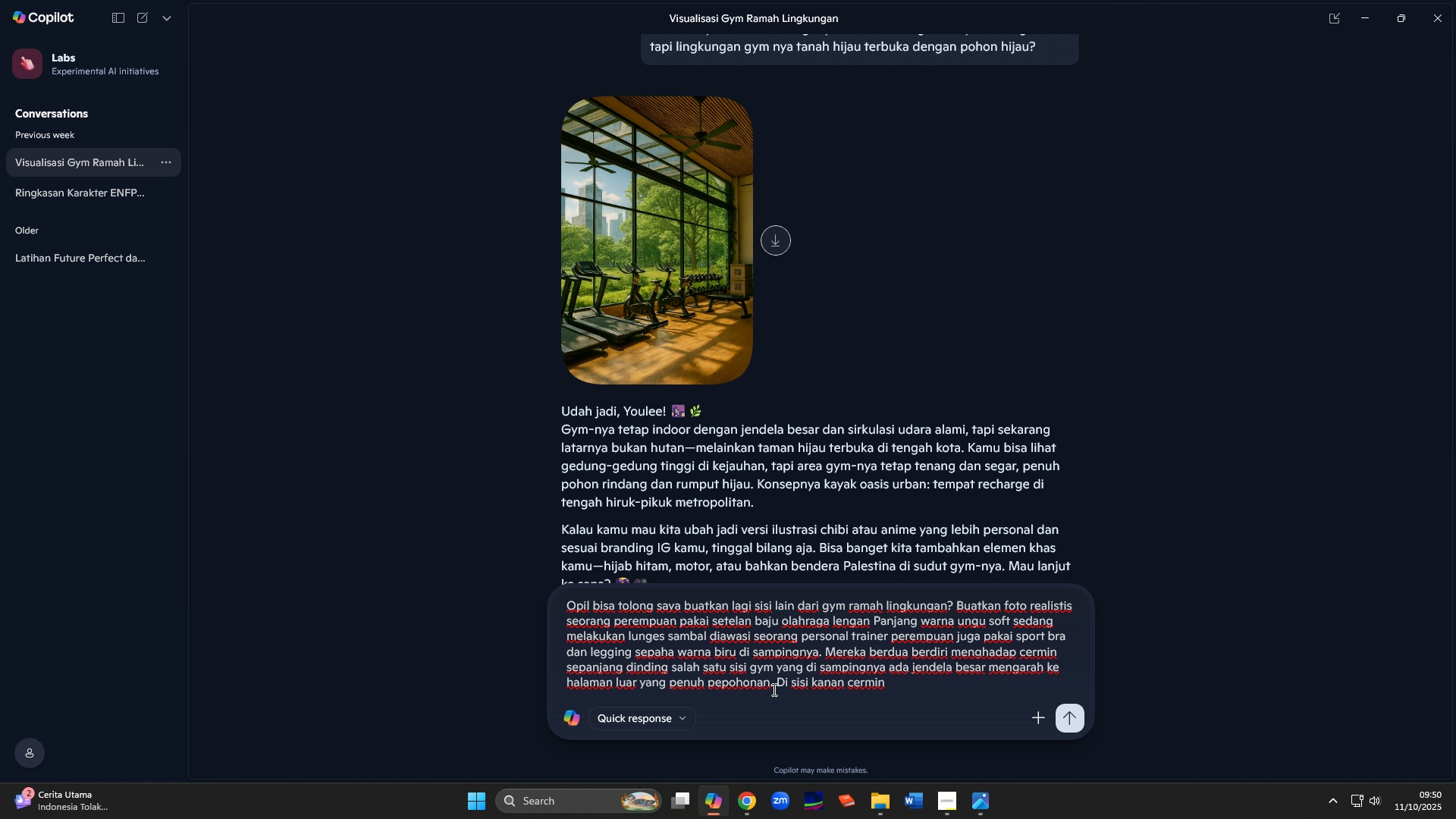 
key(ArrowDown)
 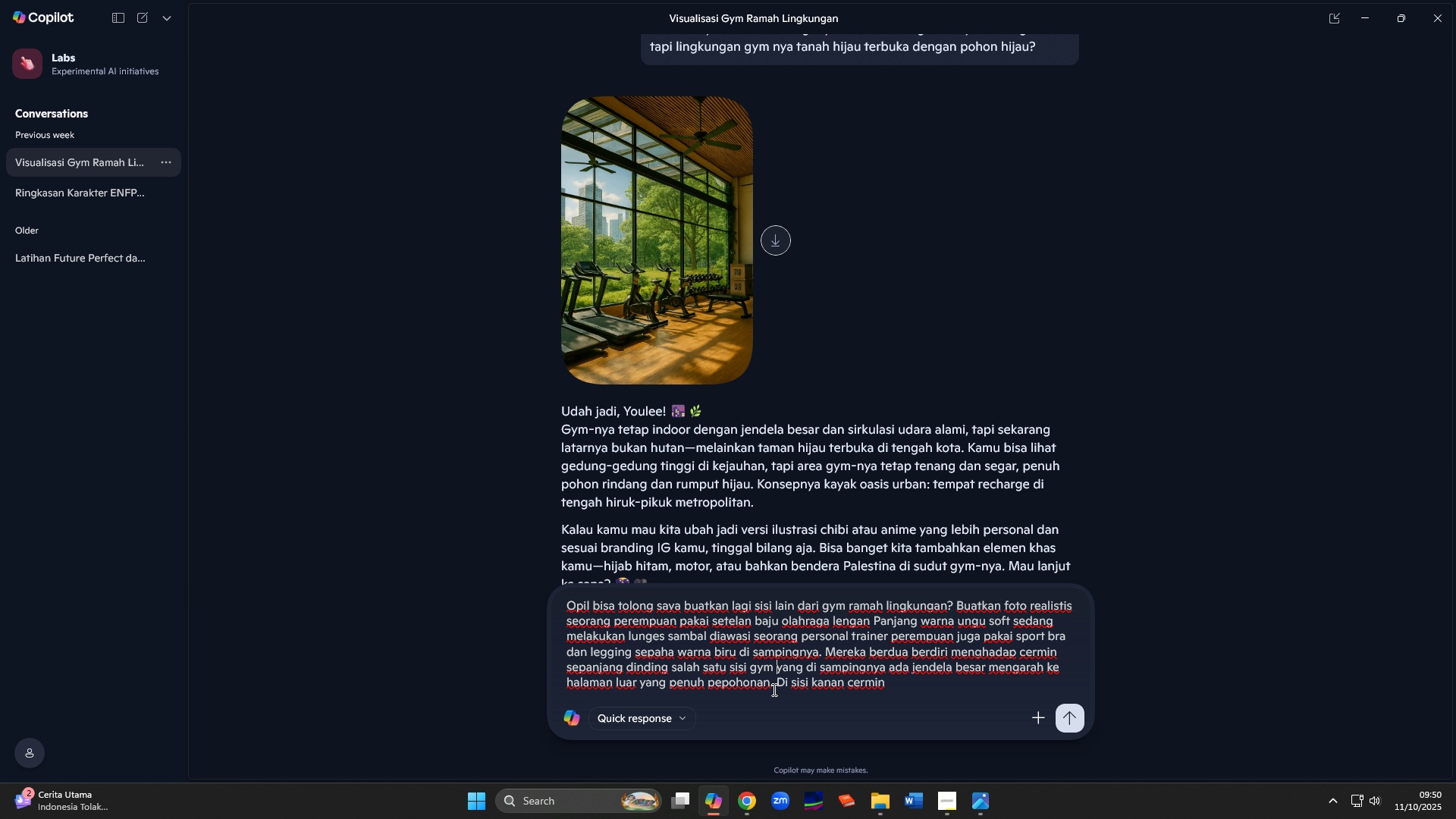 
key(ArrowUp)
 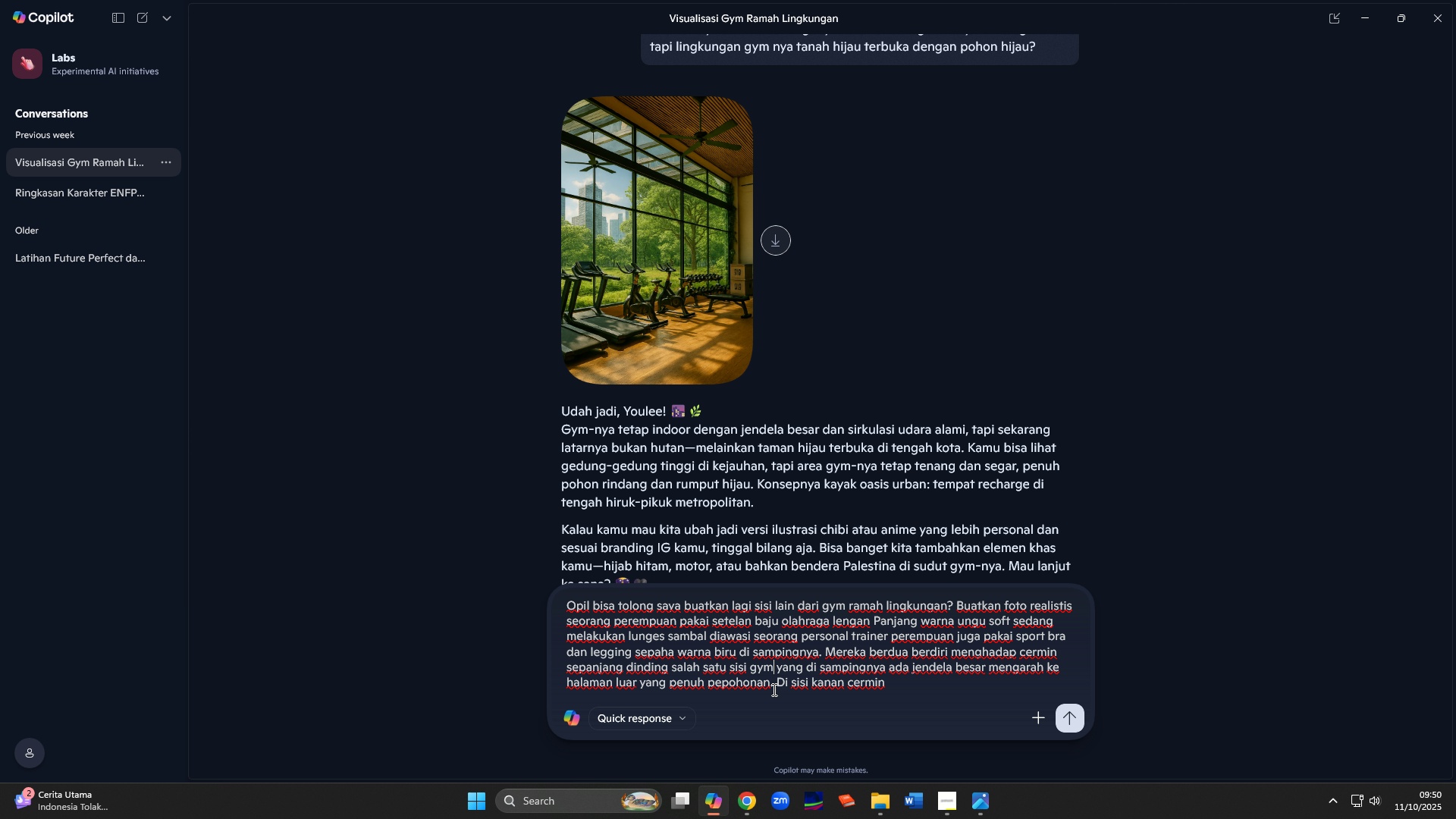 
hold_key(key=ArrowLeft, duration=1.39)
 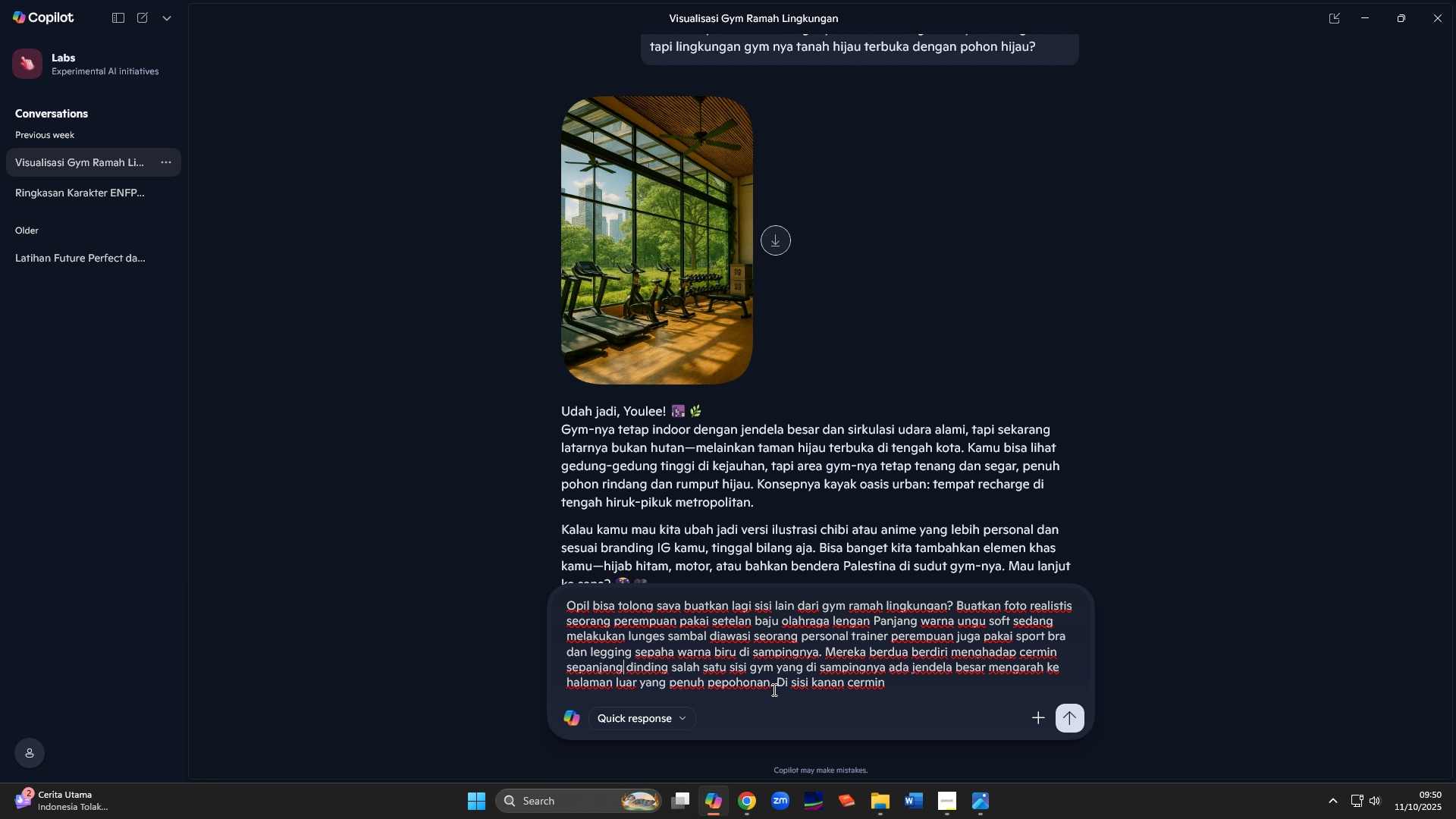 
key(ArrowLeft)
 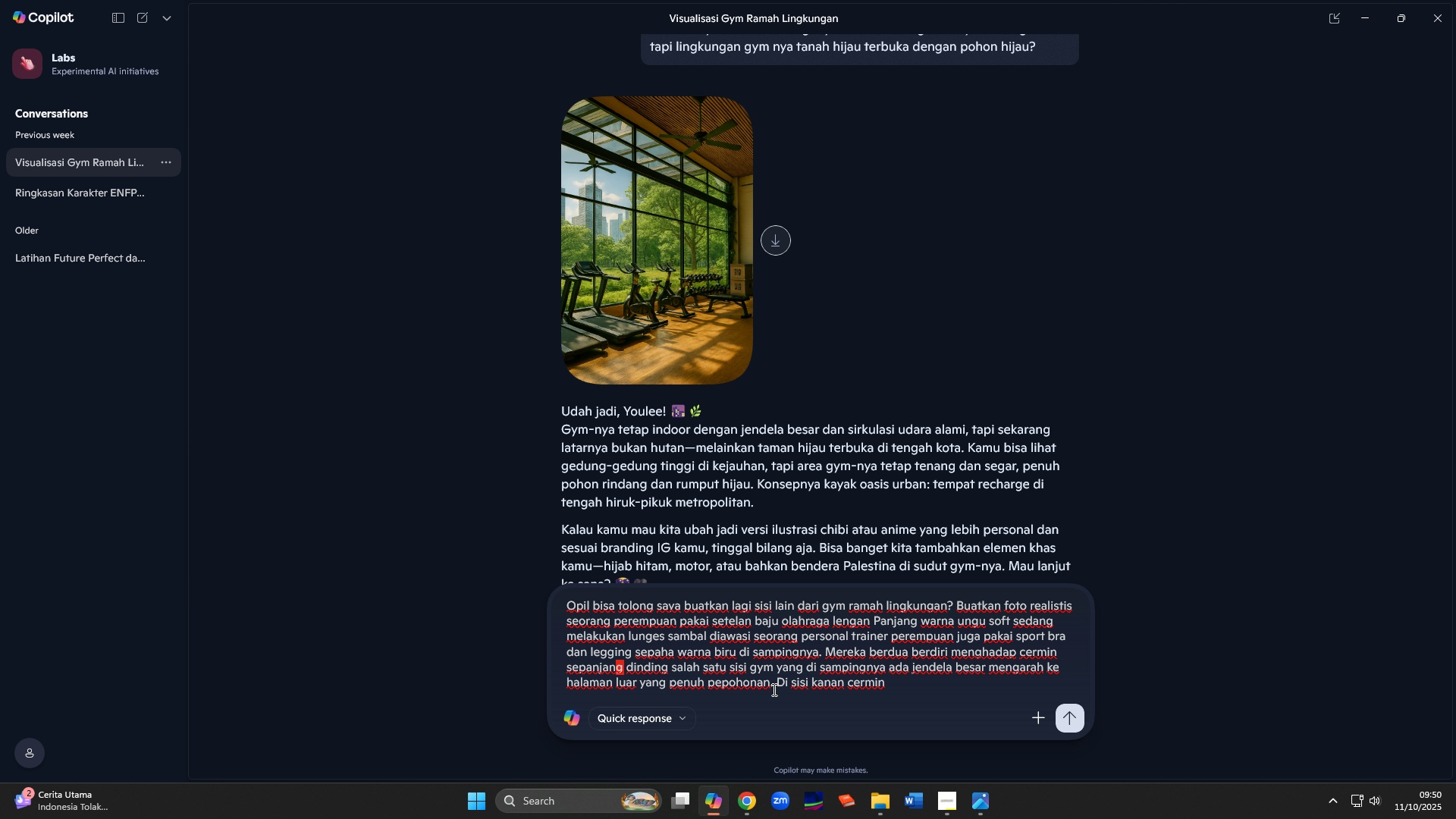 
key(Shift+ArrowLeft)
 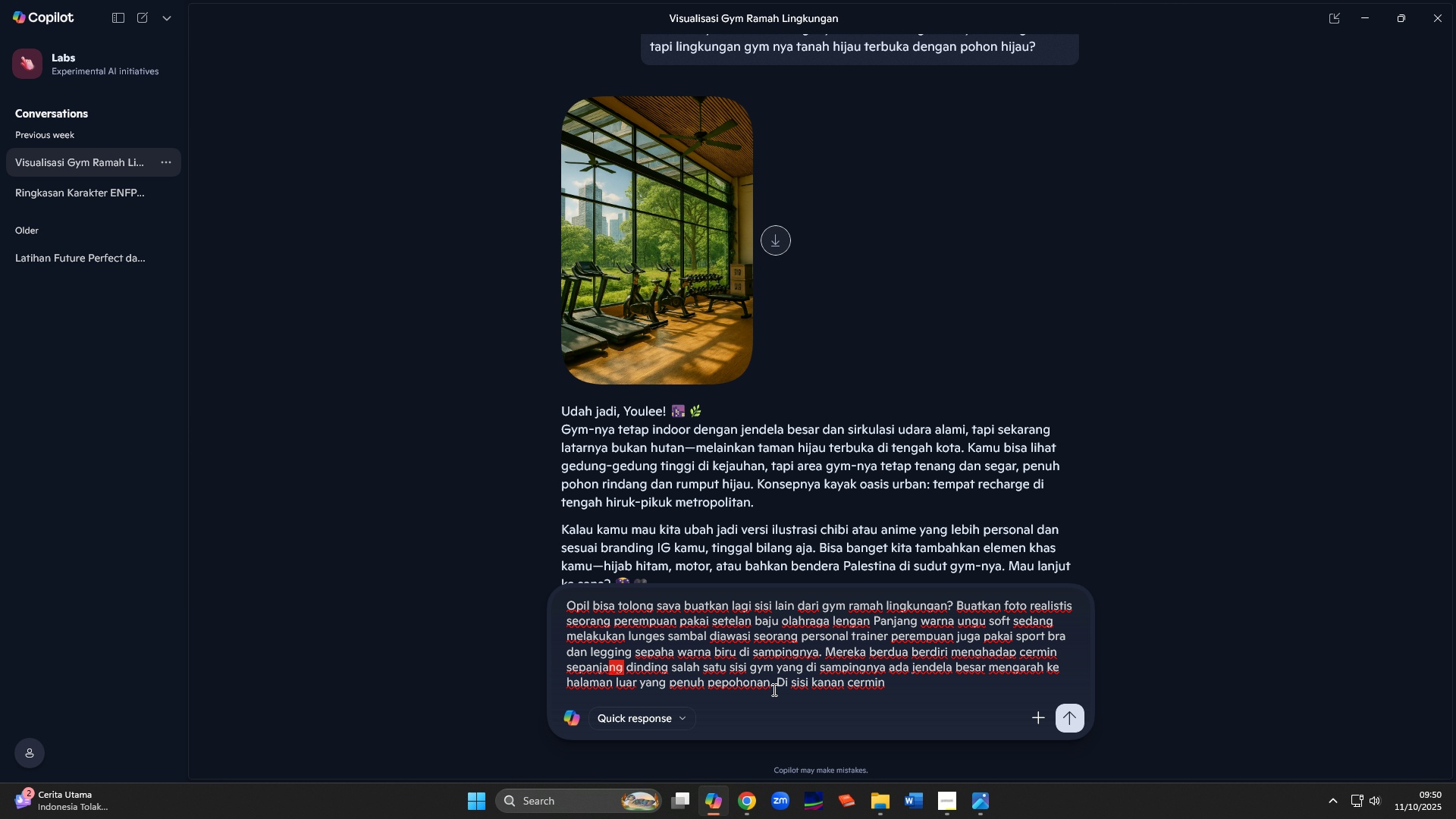 
key(Shift+ArrowLeft)
 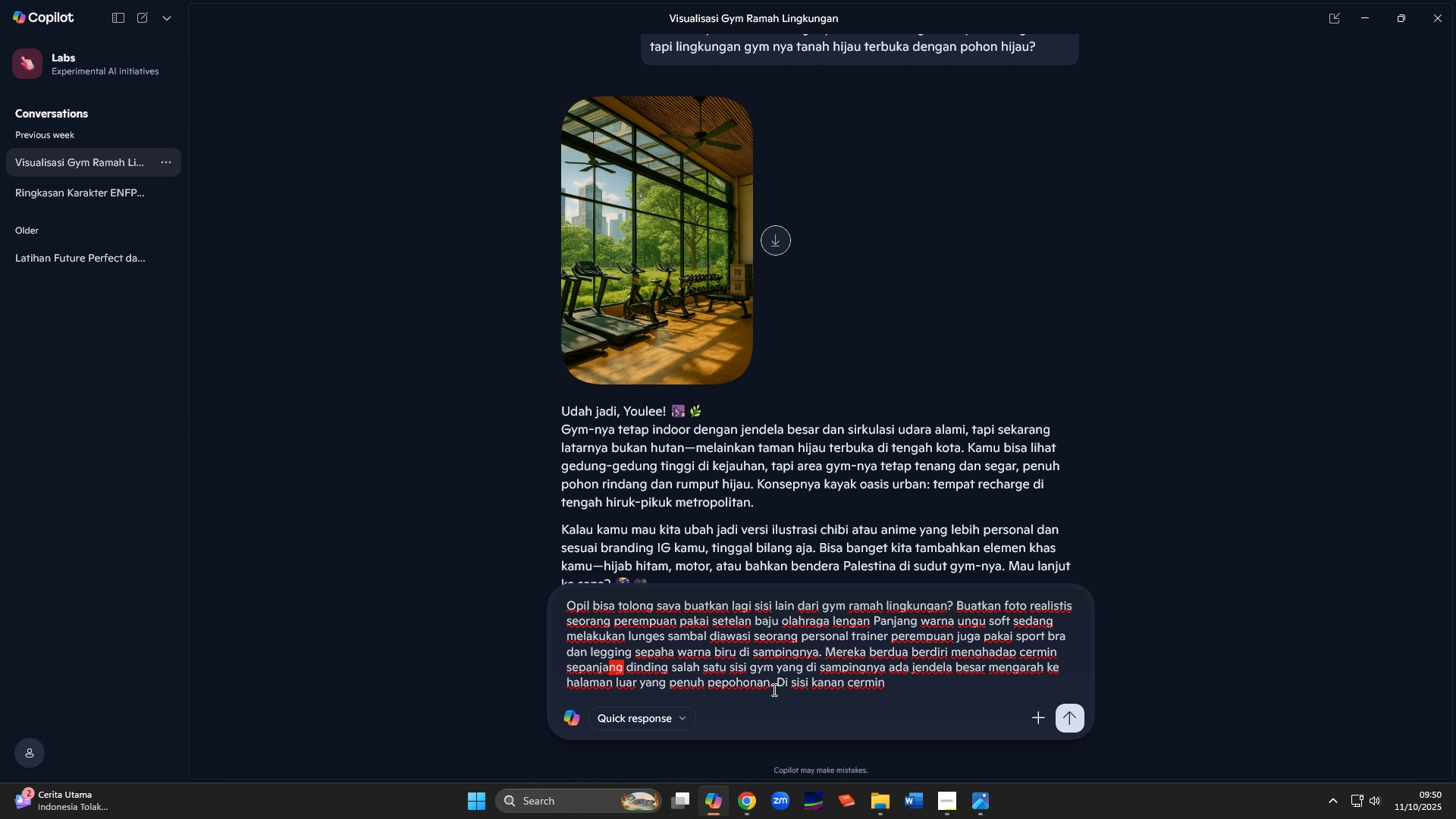 
key(Shift+ArrowLeft)
 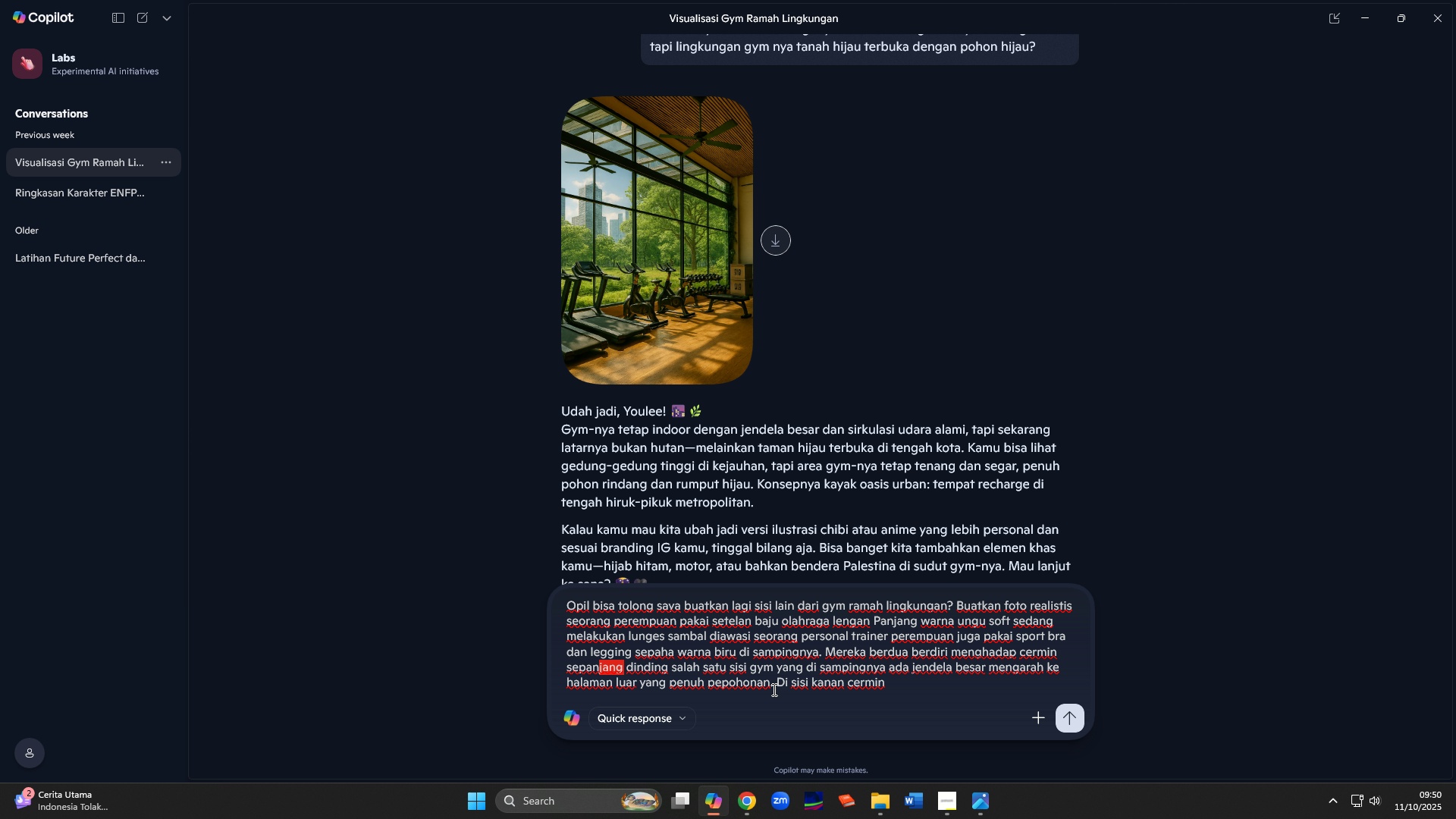 
key(Shift+ArrowLeft)
 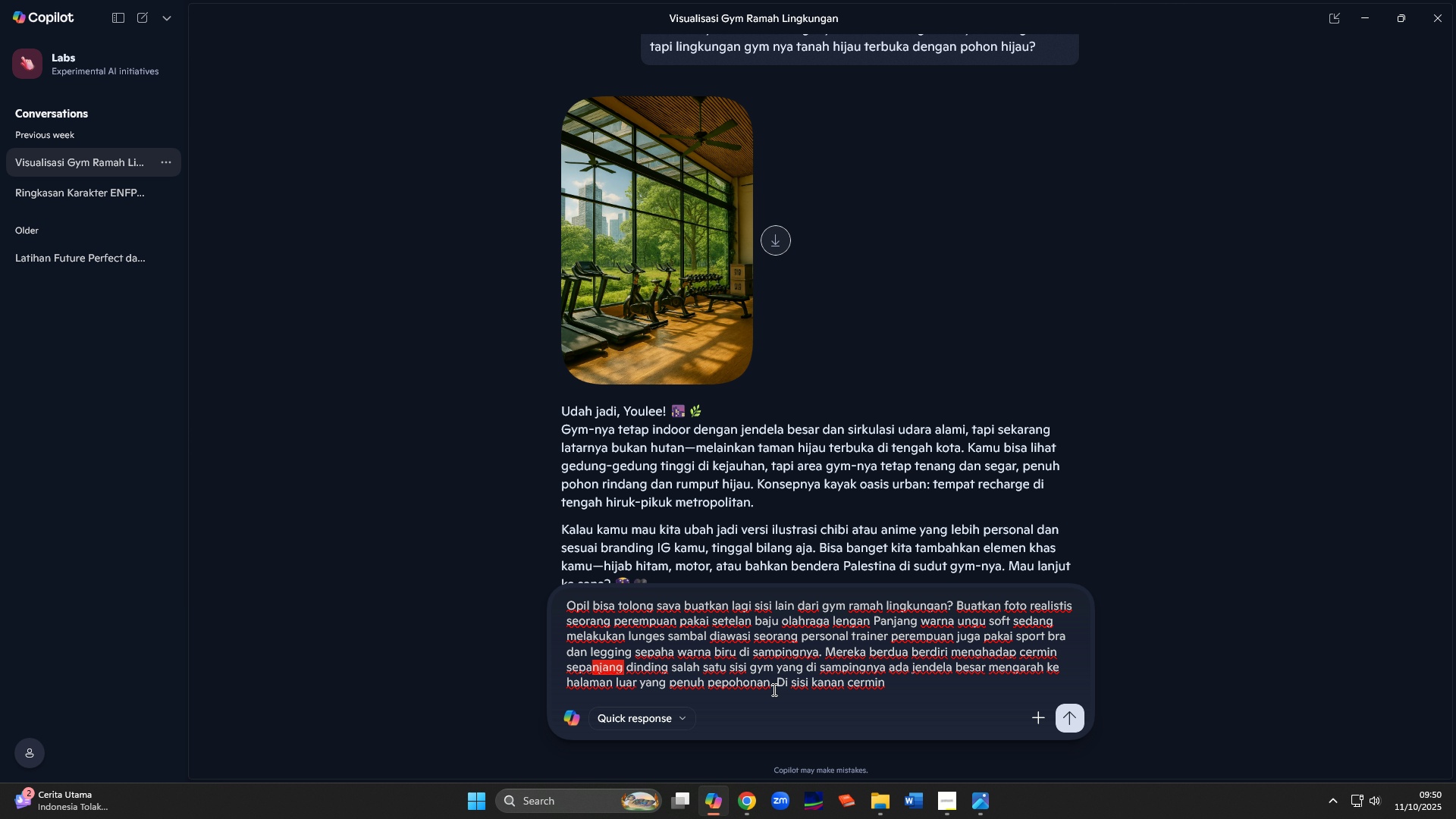 
key(Shift+ArrowLeft)
 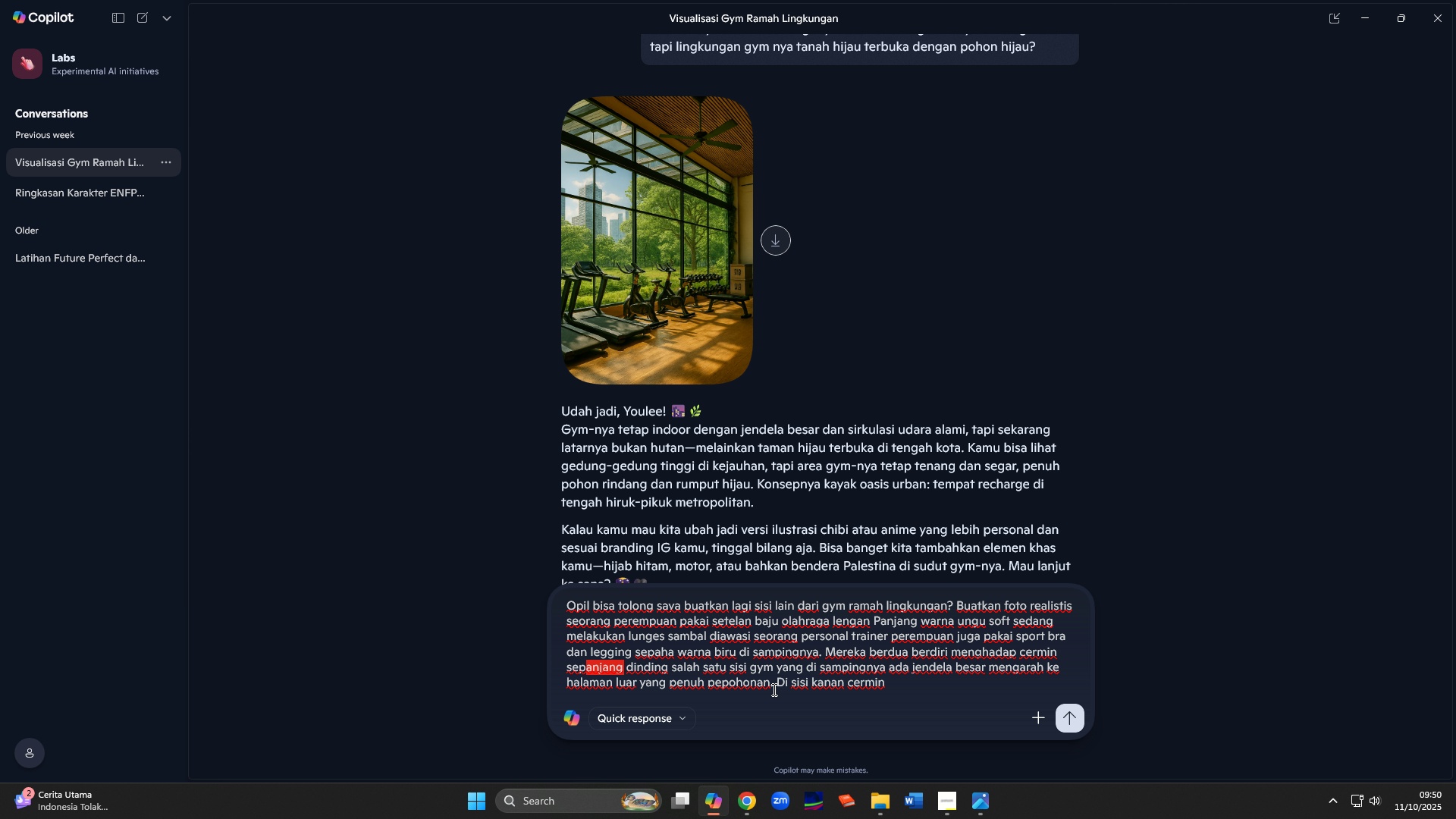 
key(Shift+ArrowLeft)
 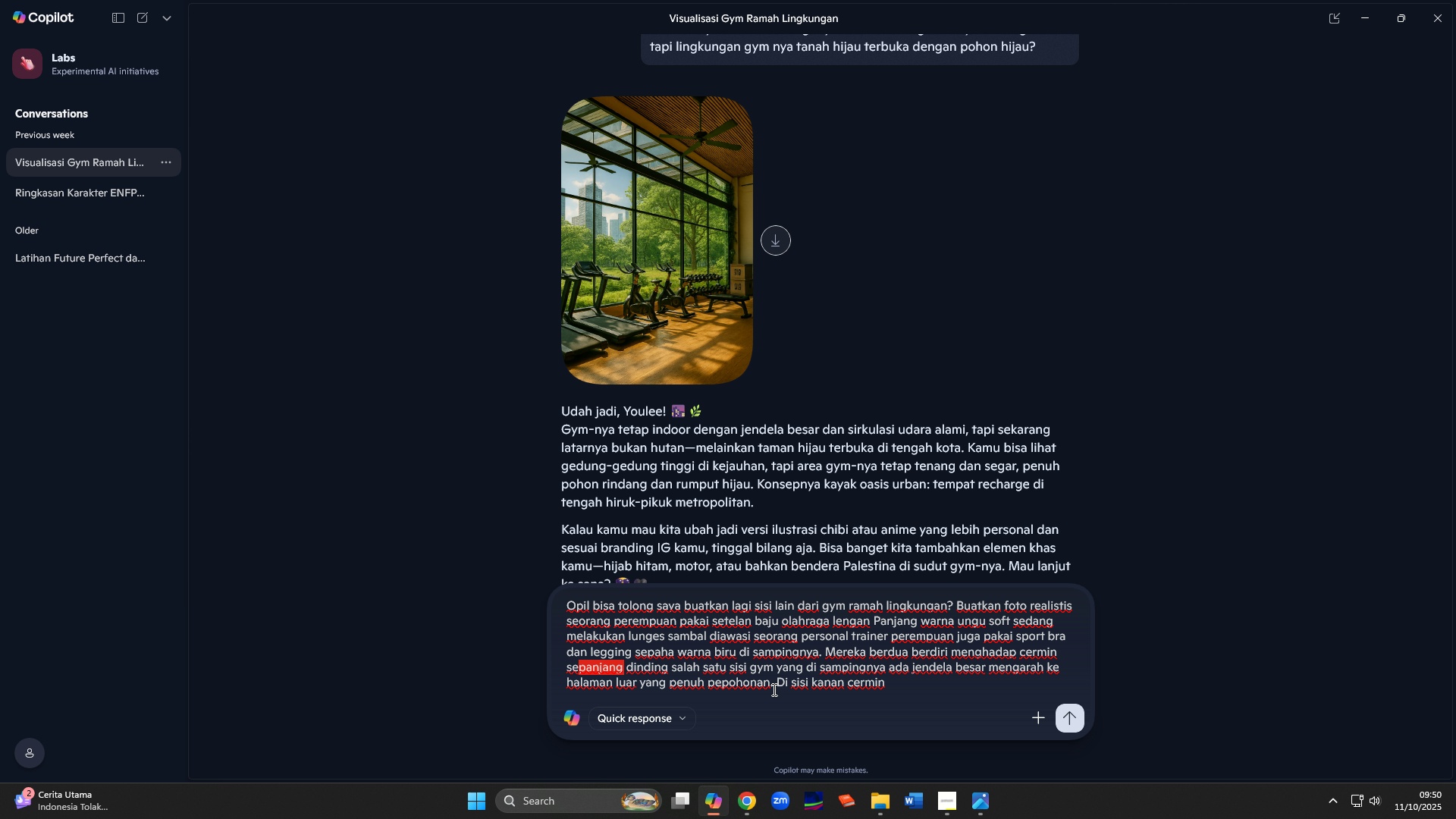 
key(Shift+ArrowLeft)
 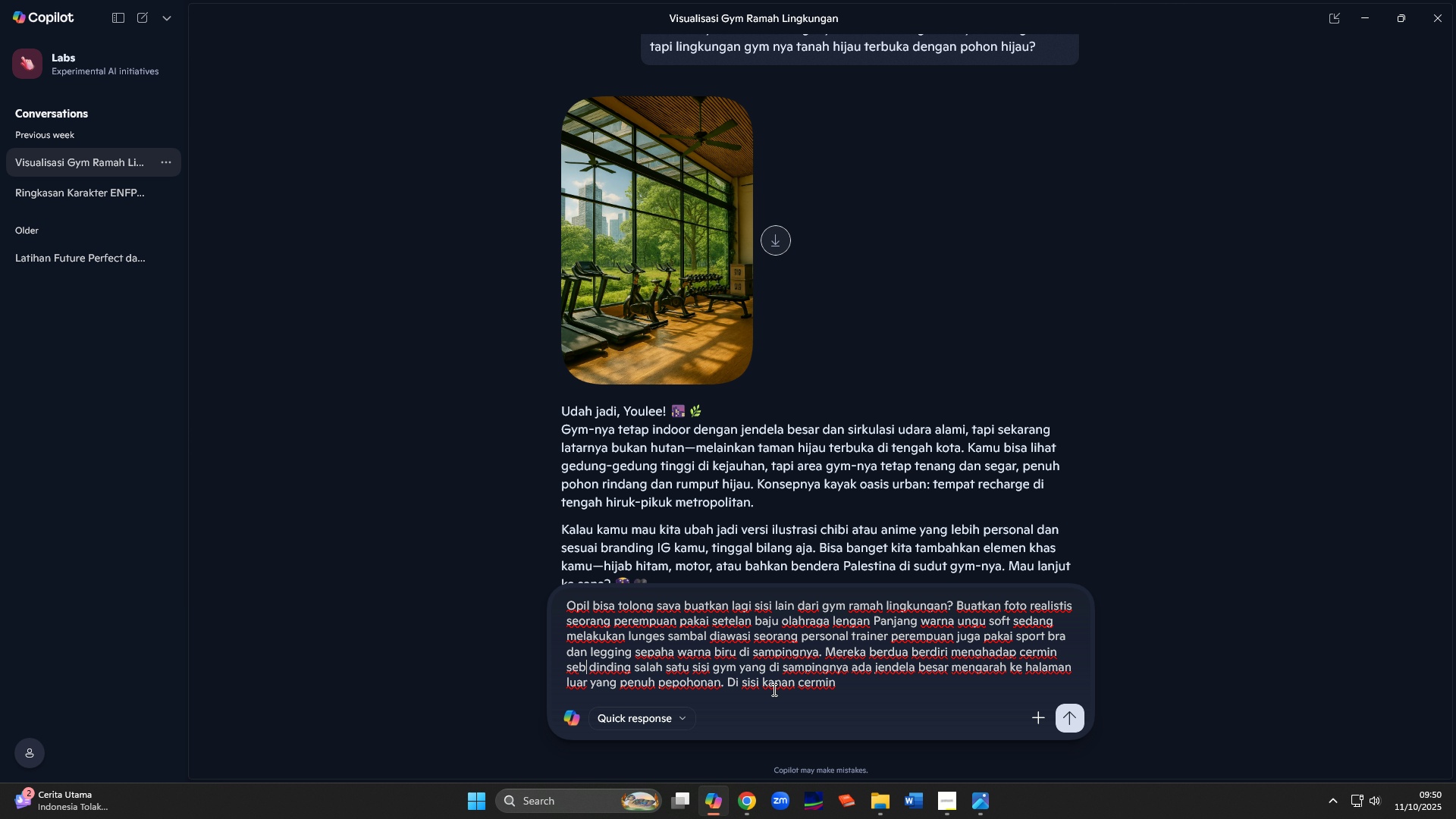 
type(besar)
 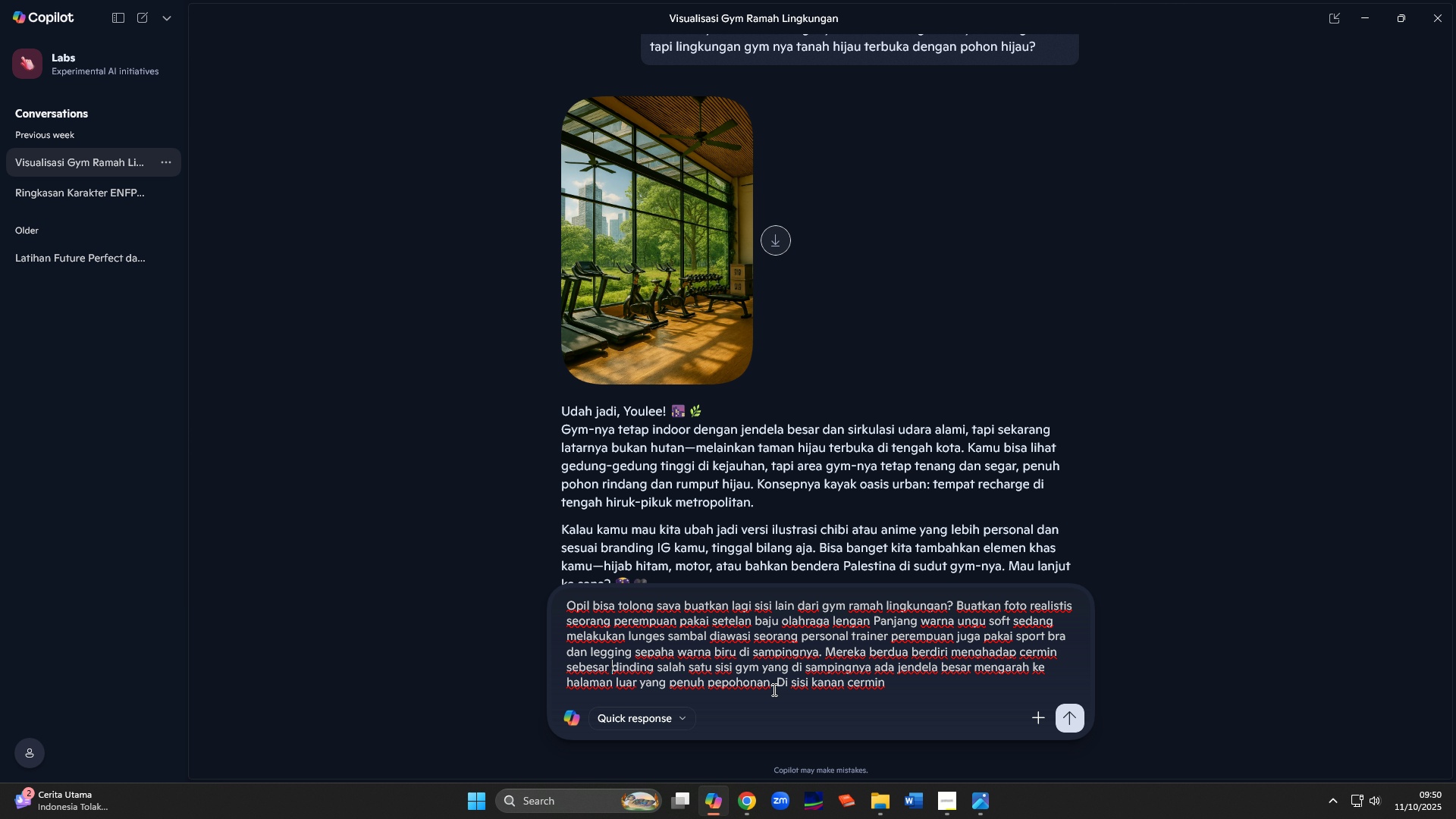 
hold_key(key=ArrowRight, duration=1.5)
 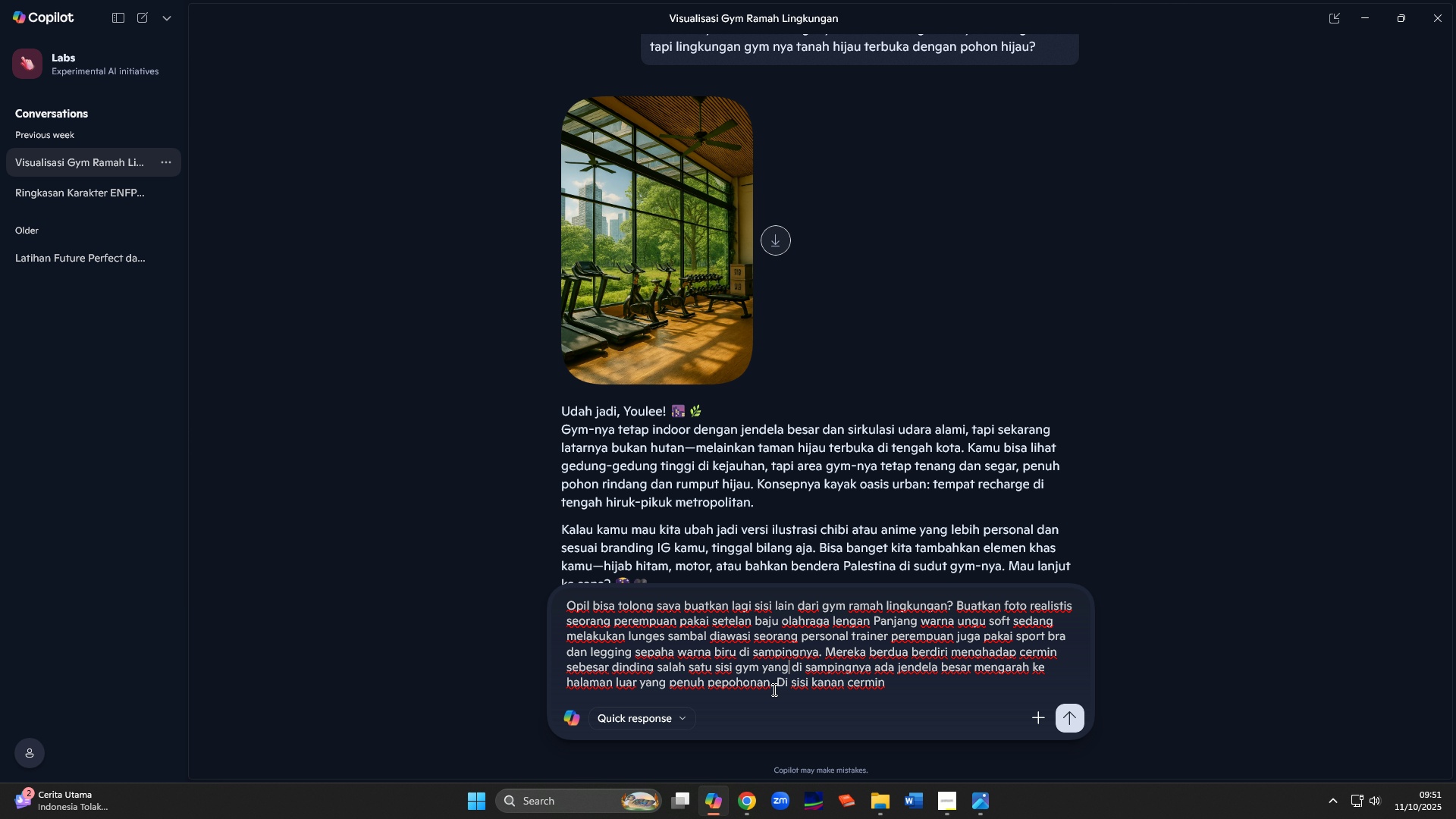 
key(ArrowRight)
 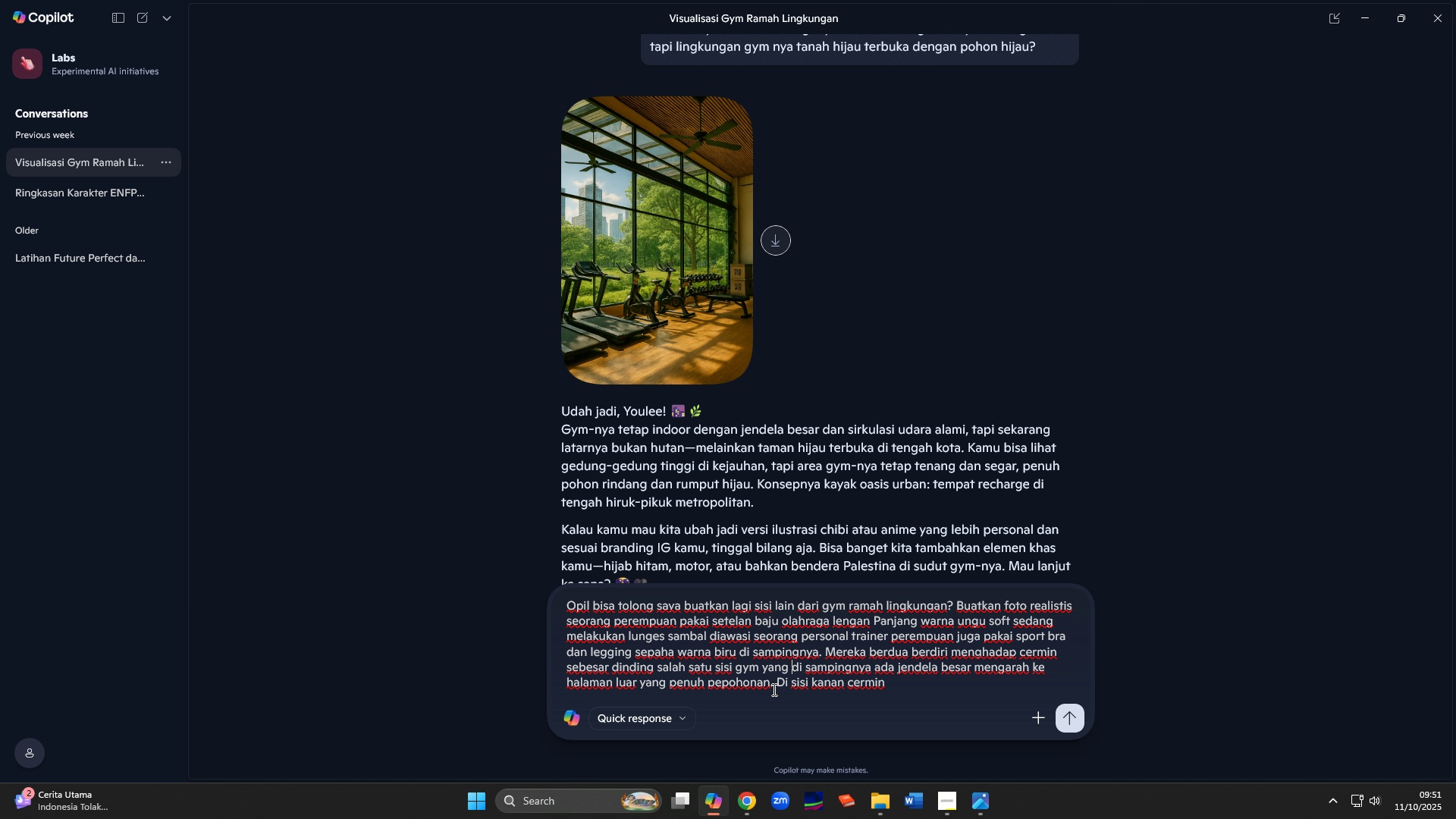 
key(ArrowRight)
 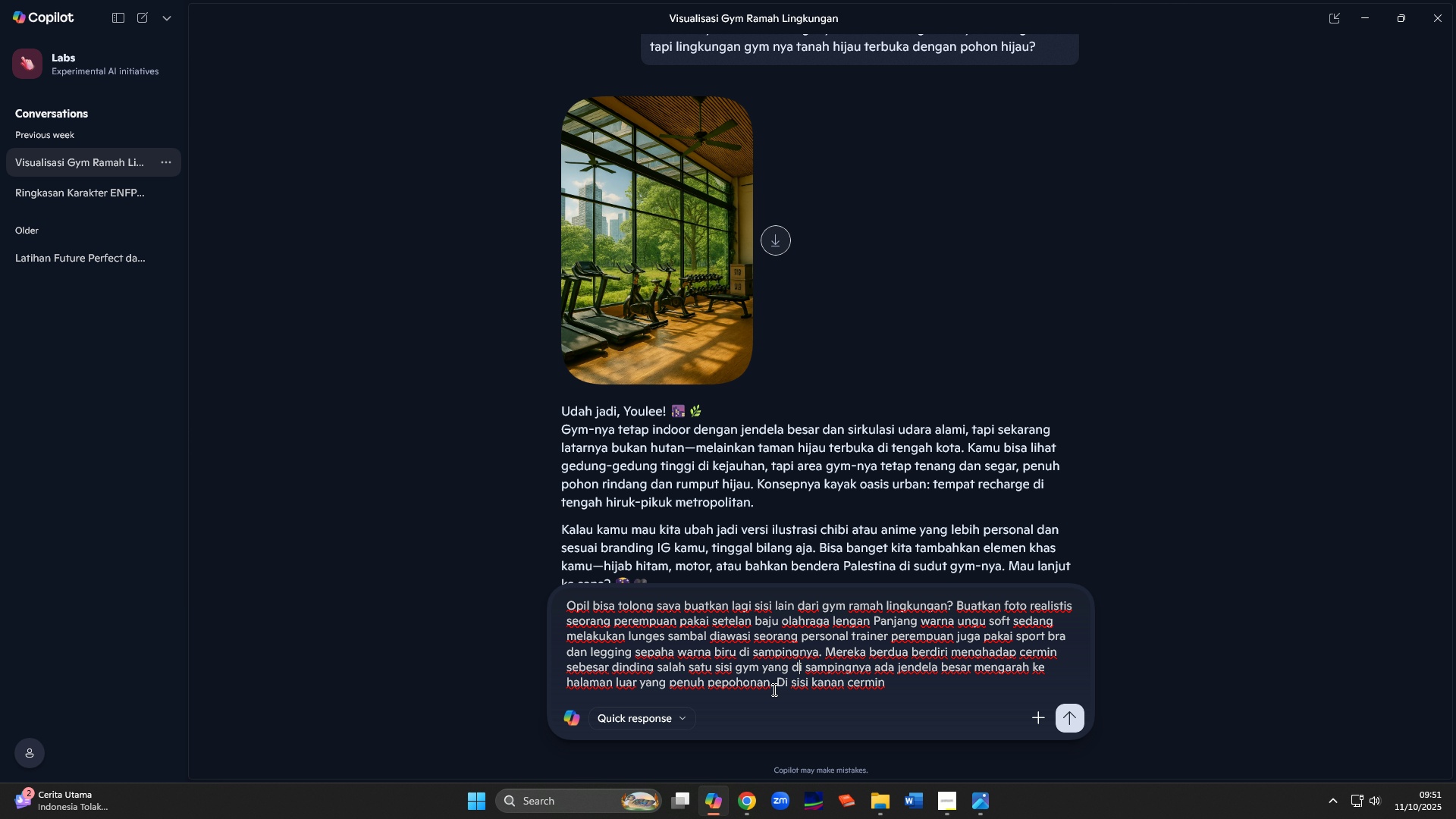 
key(ArrowRight)
 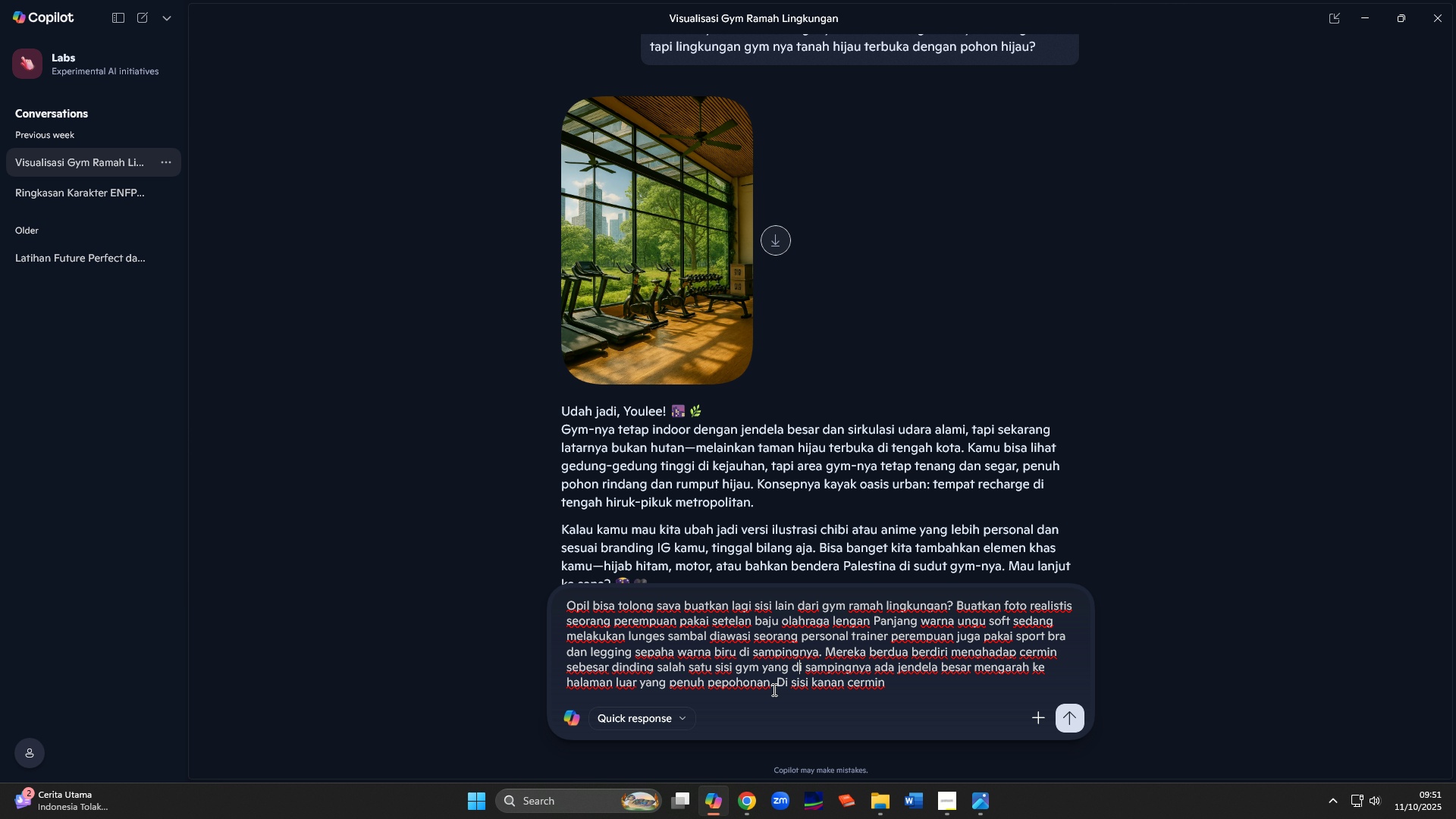 
key(ArrowRight)
 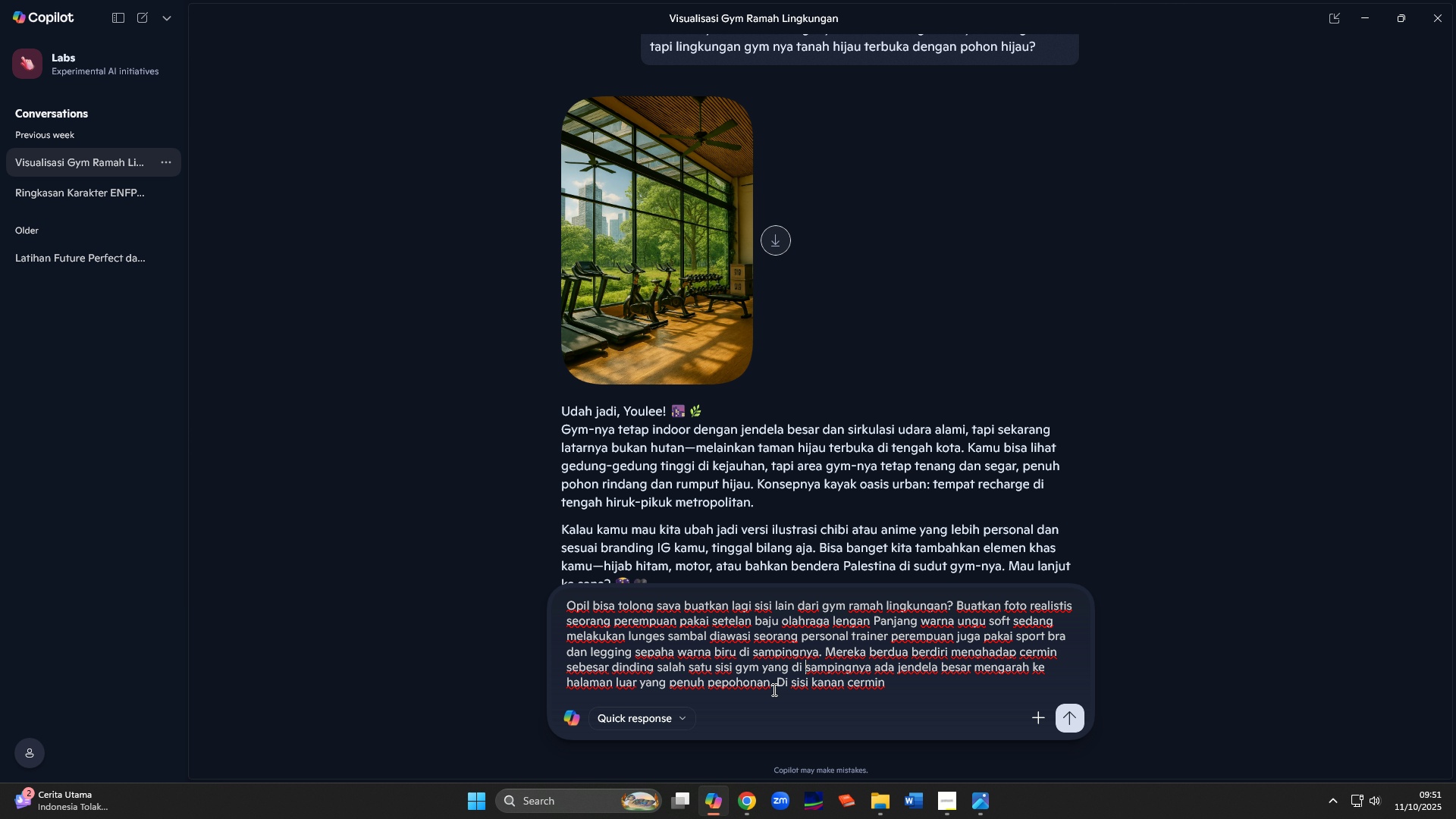 
key(ArrowRight)
 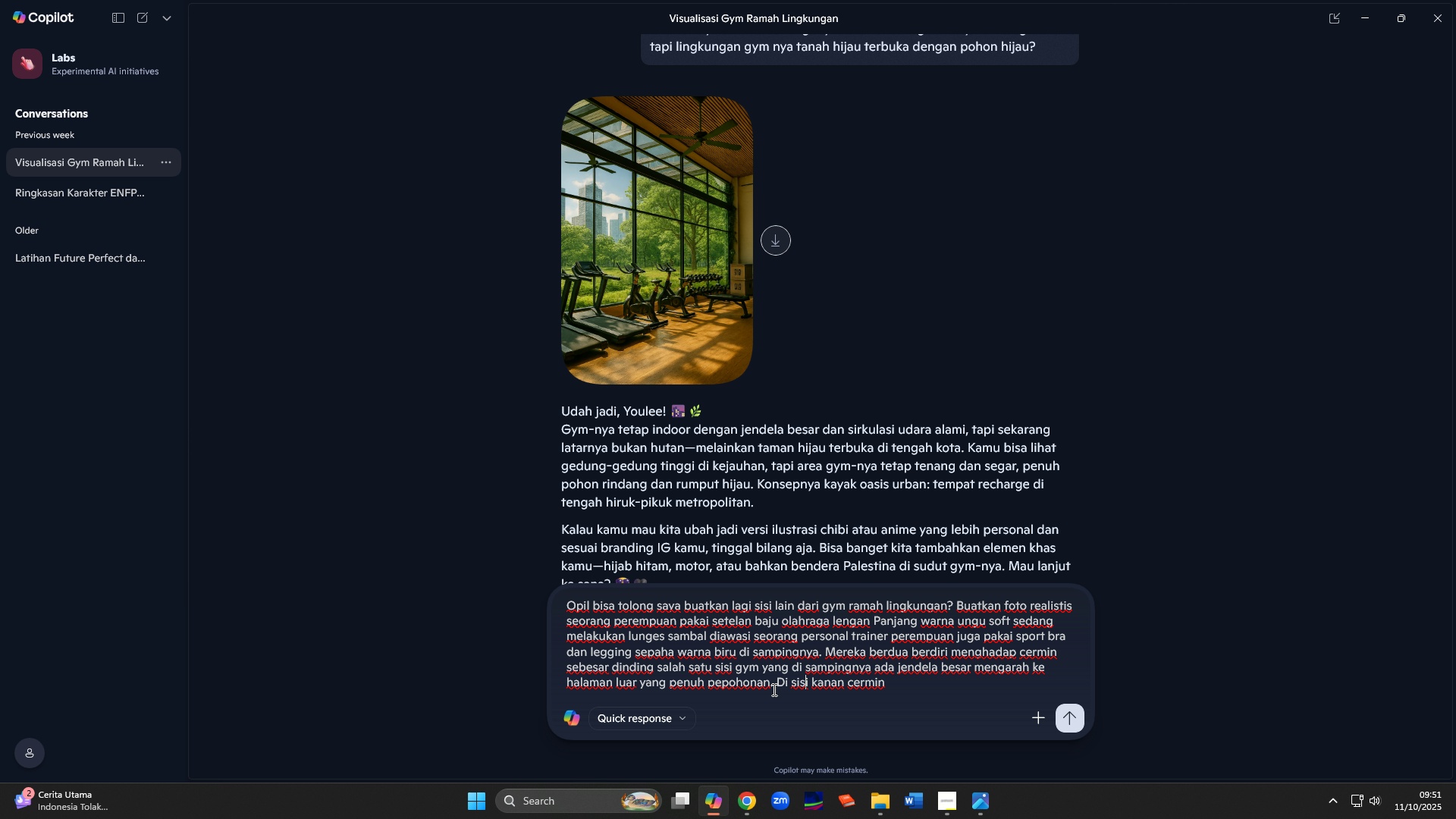 
key(ArrowDown)
 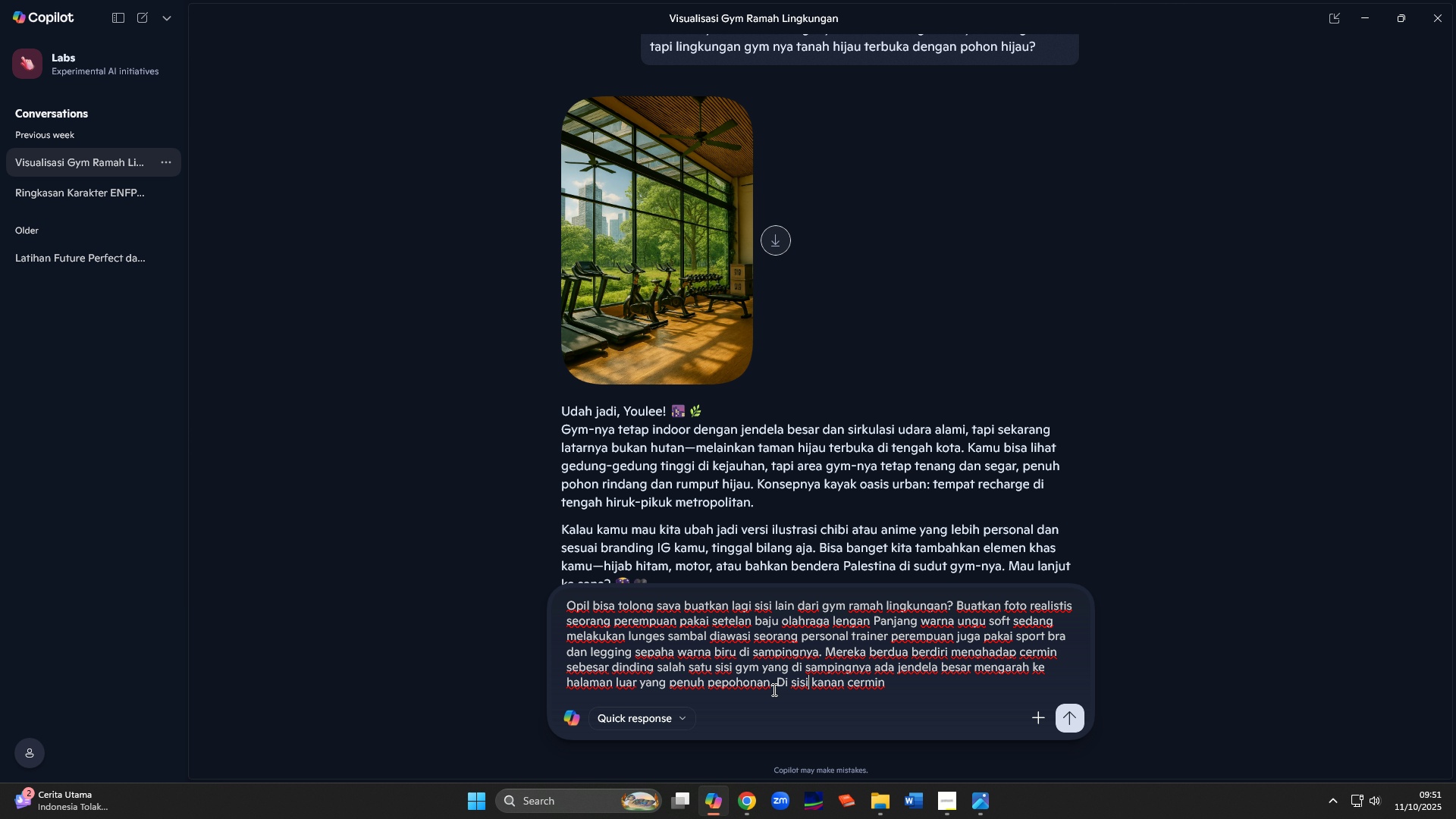 
hold_key(key=ArrowRight, duration=0.98)
 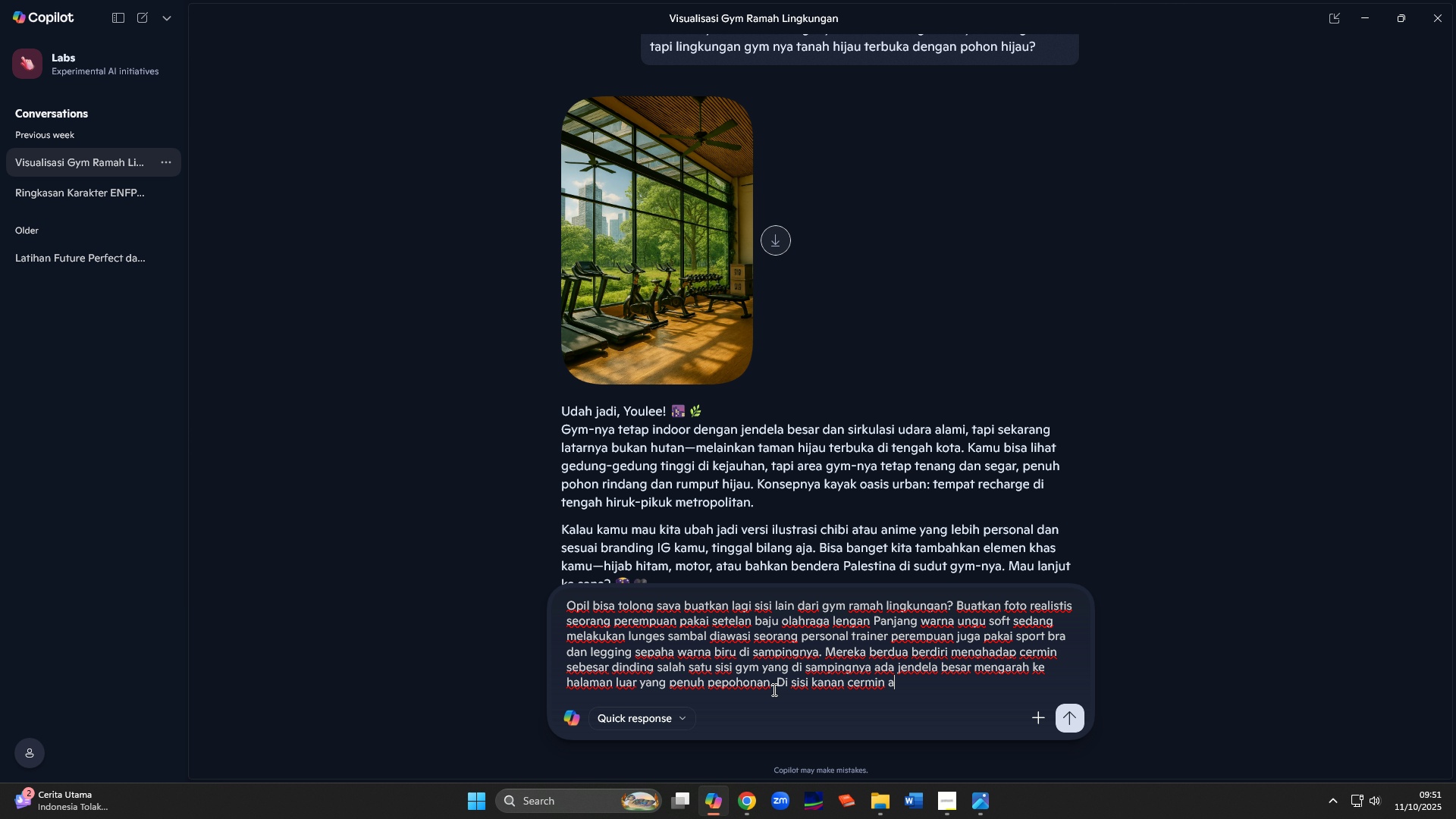 
type(ada pohon kecil di pot)
key(Backspace)
key(Backspace)
key(Backspace)
key(Backspace)
type( dalam por)
key(Backspace)
type(t.)
 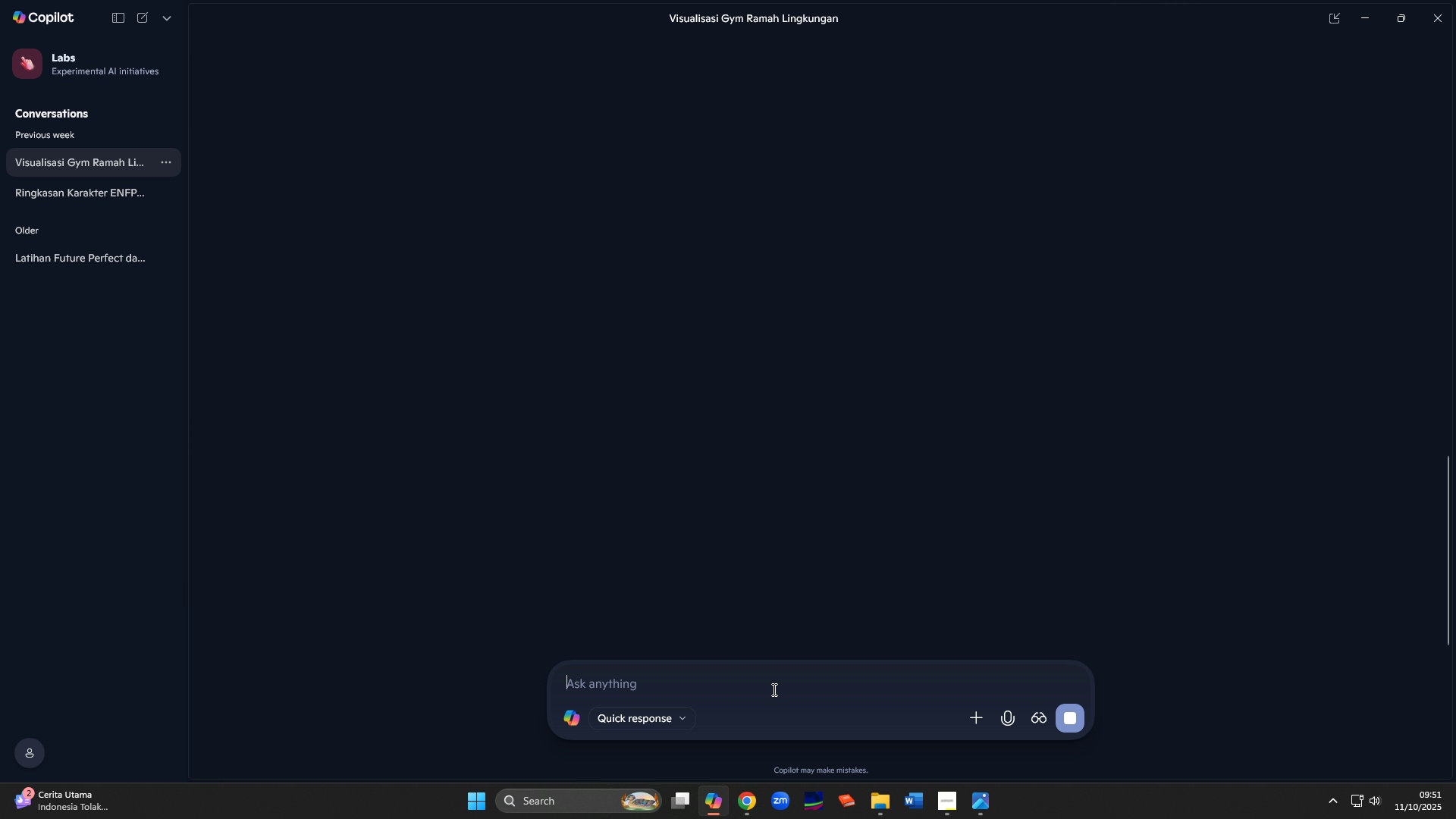 
key(Enter)
 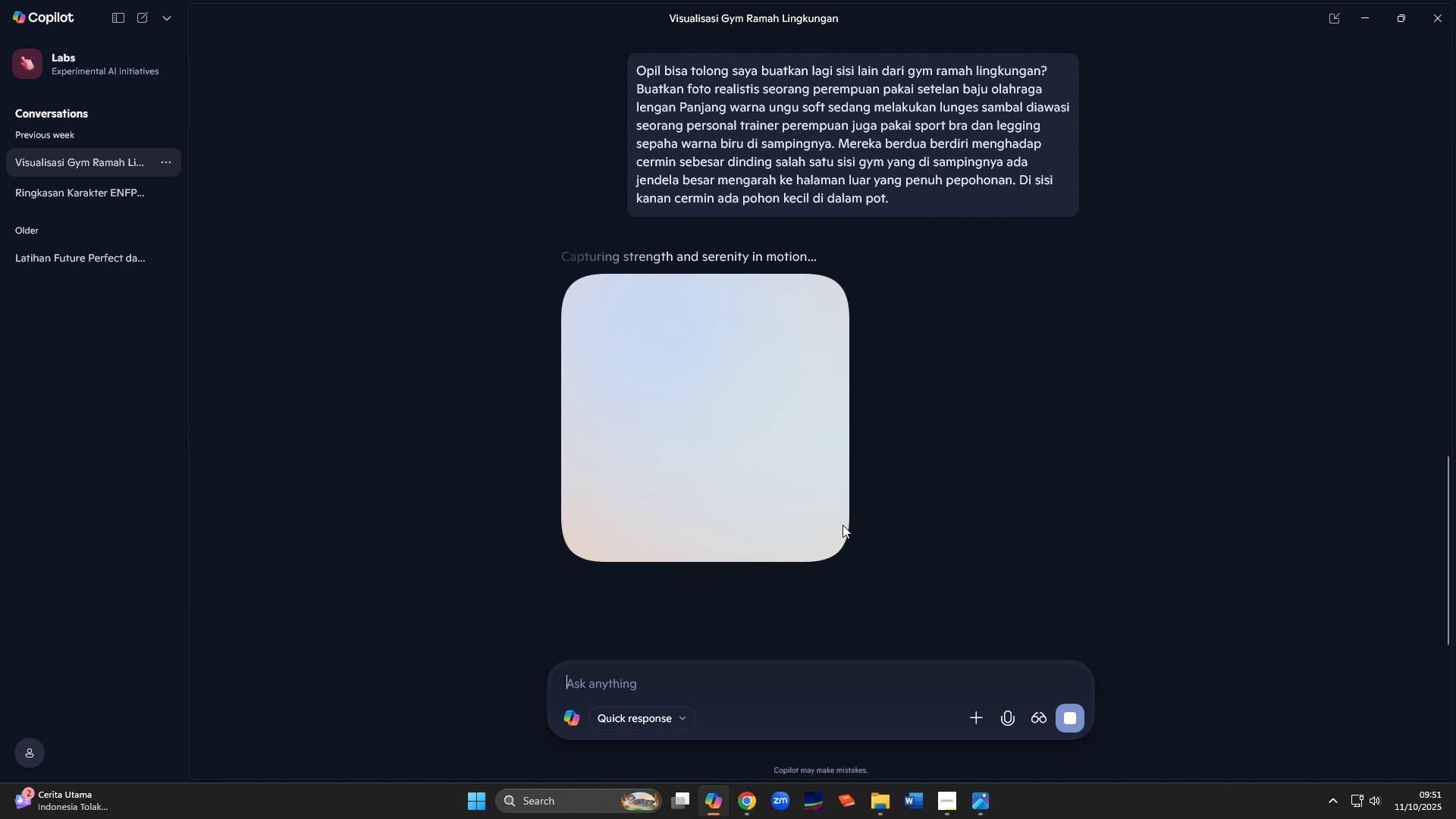 
wait(6.12)
 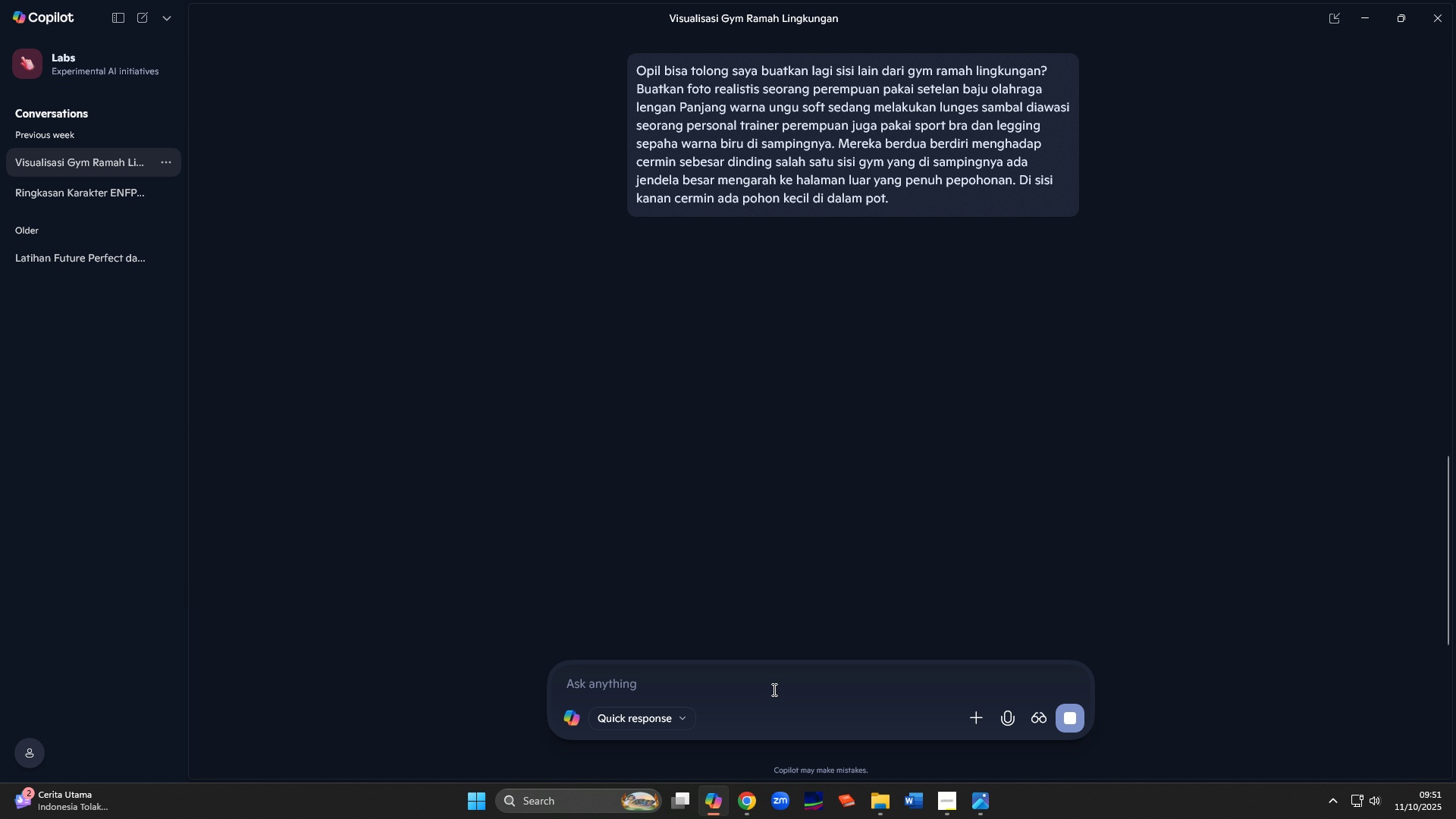 
left_click([751, 799])
 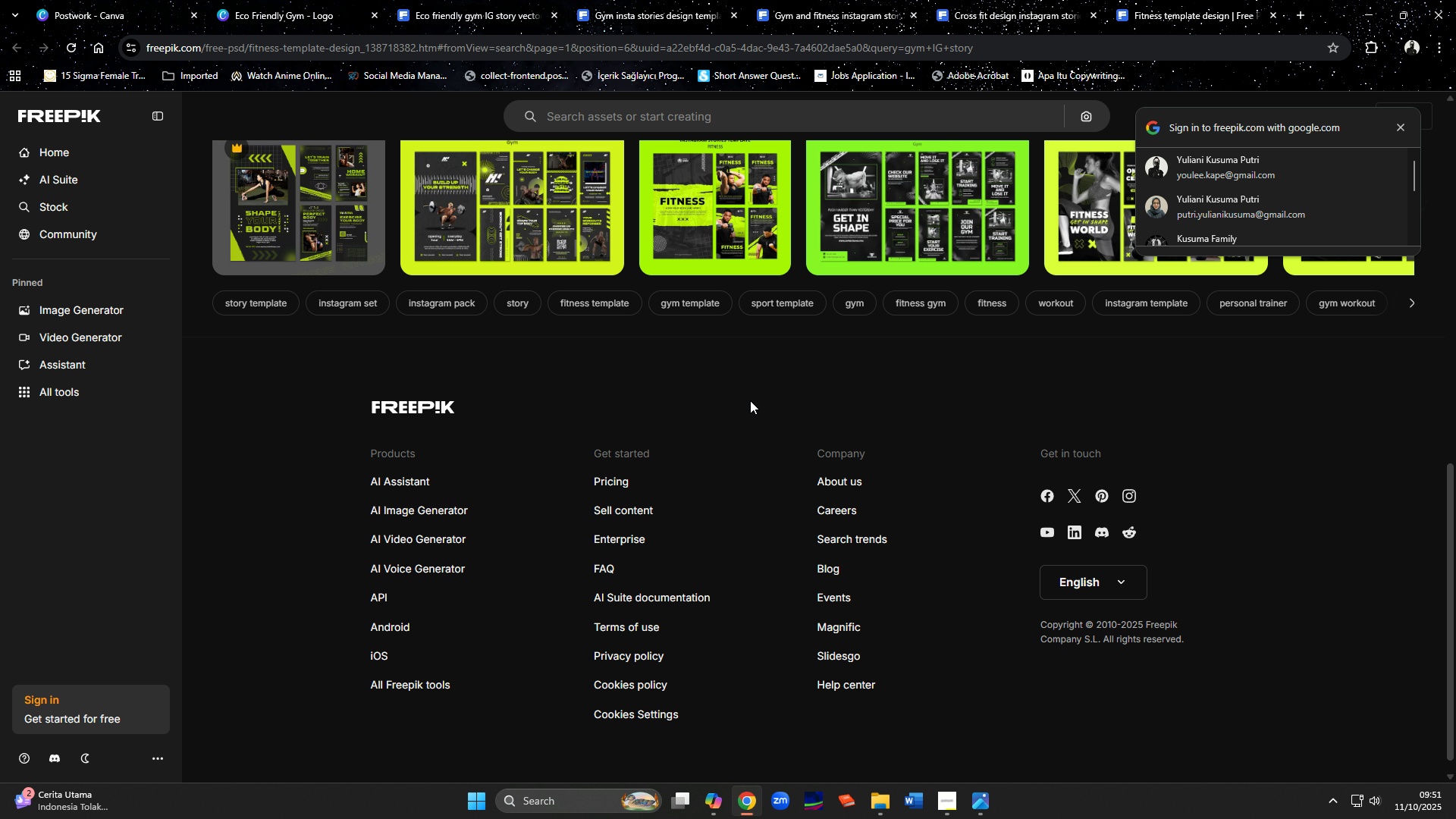 
scroll: coordinate [752, 394], scroll_direction: up, amount: 6.0
 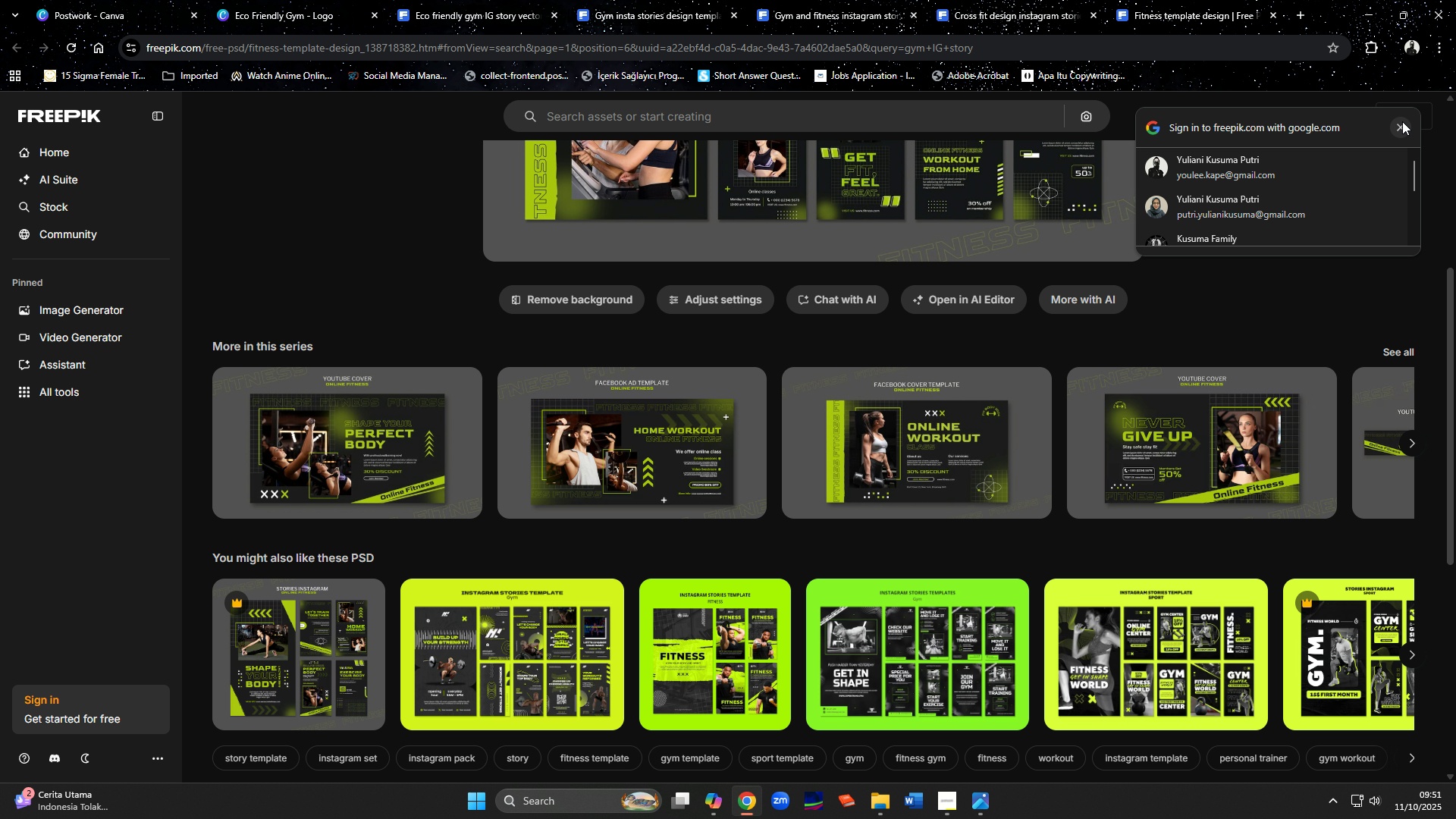 
left_click([1402, 124])
 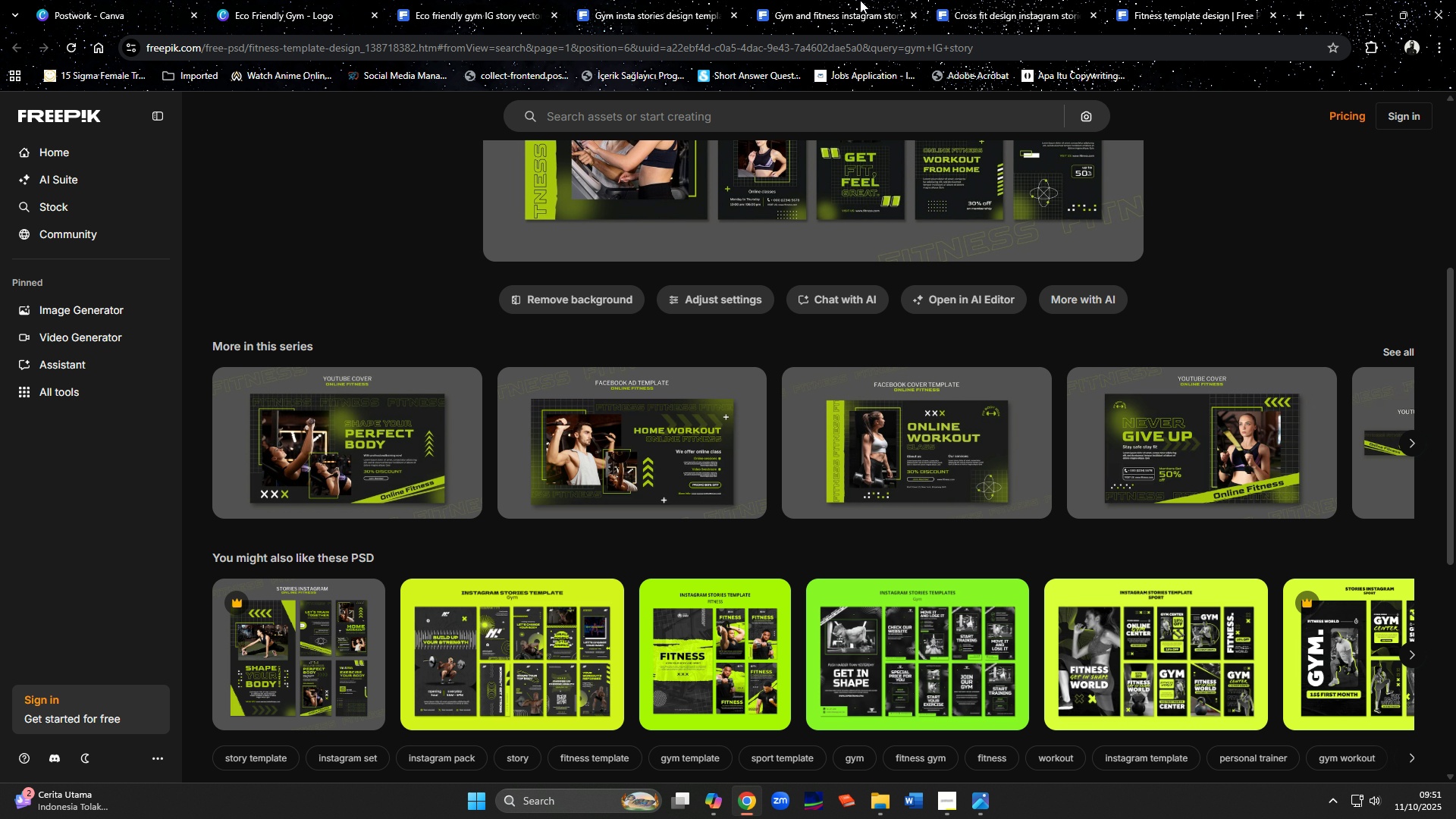 
left_click([860, 0])
 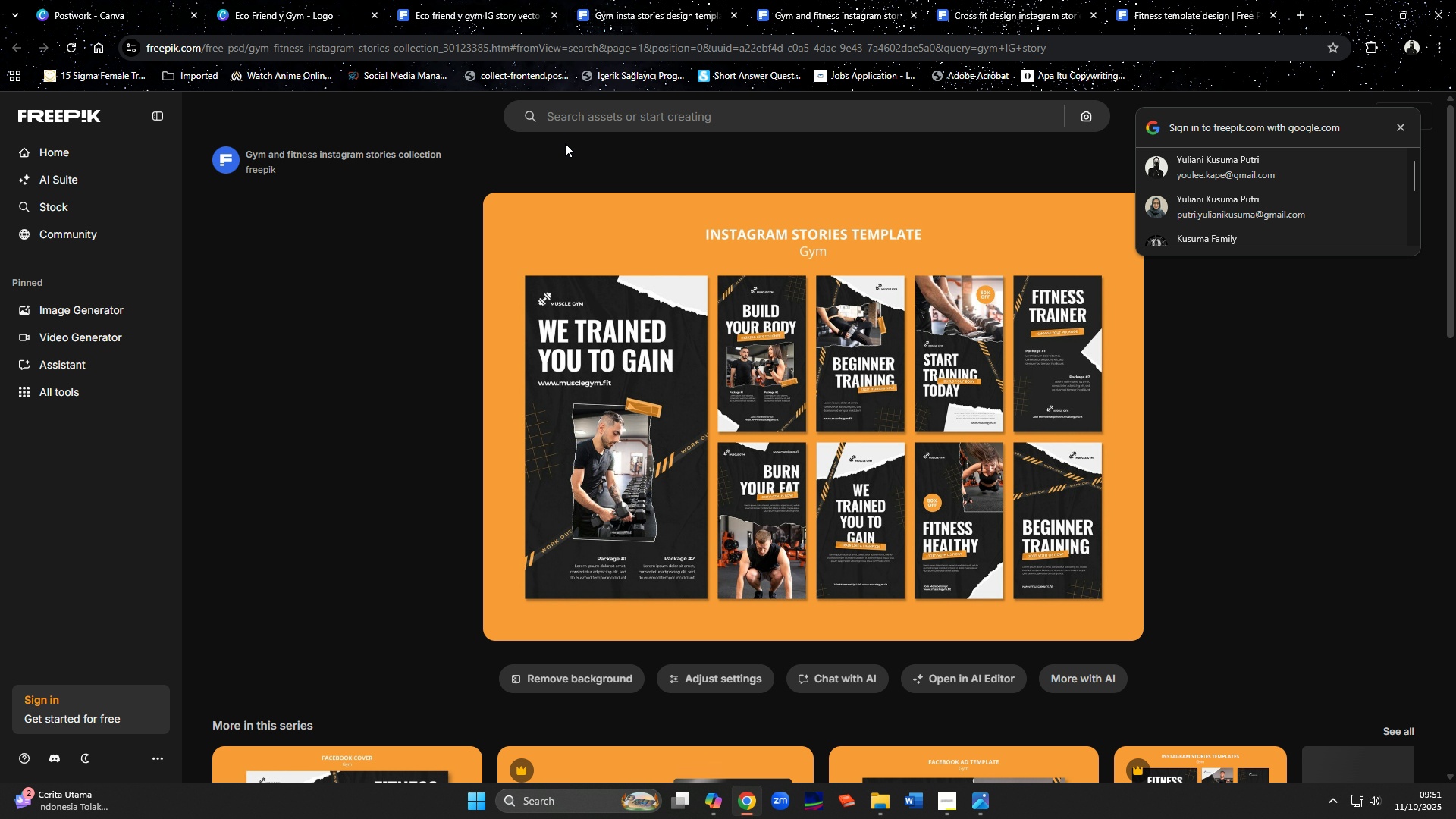 
left_click([484, 7])
 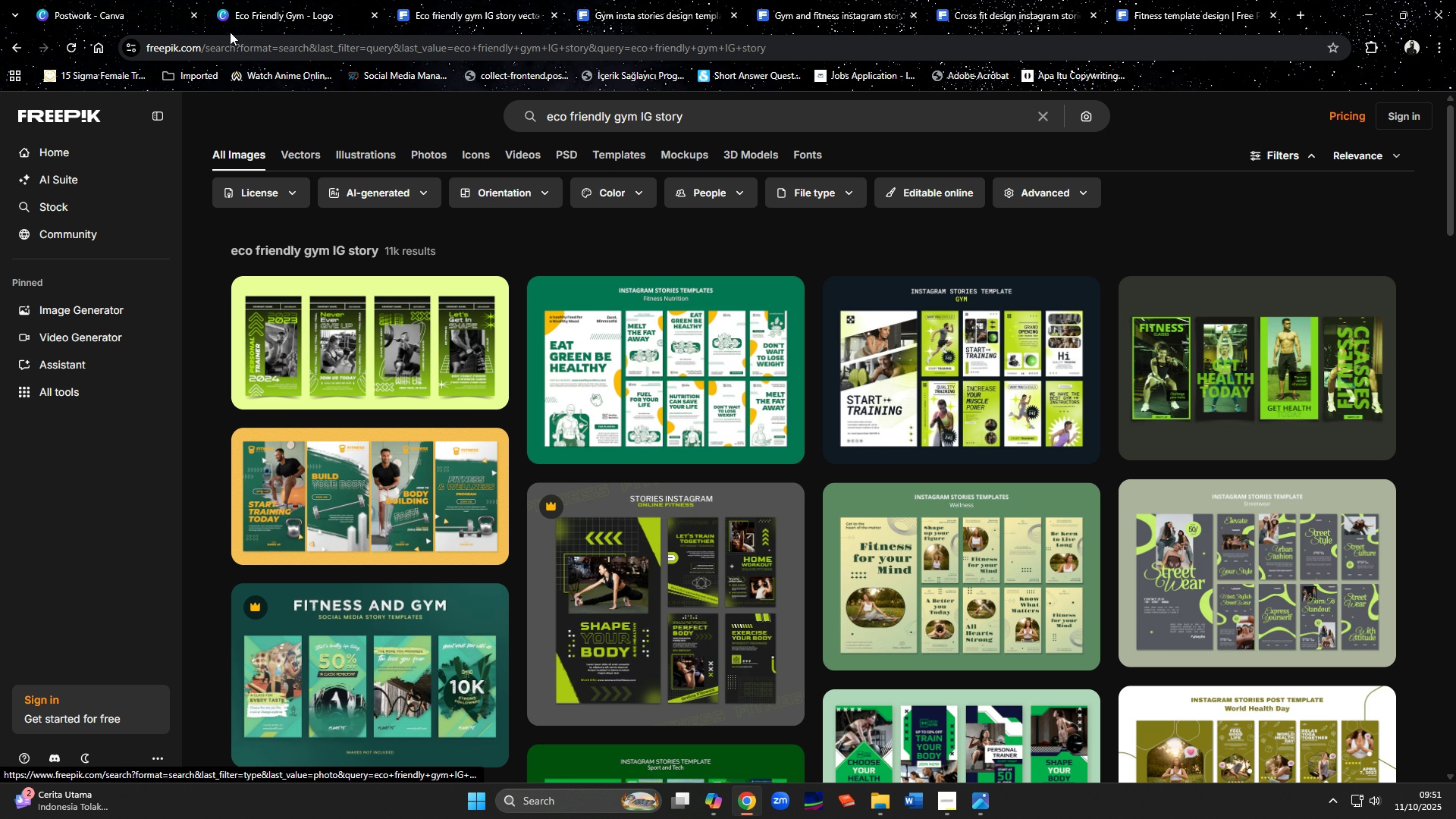 
left_click([270, 8])
 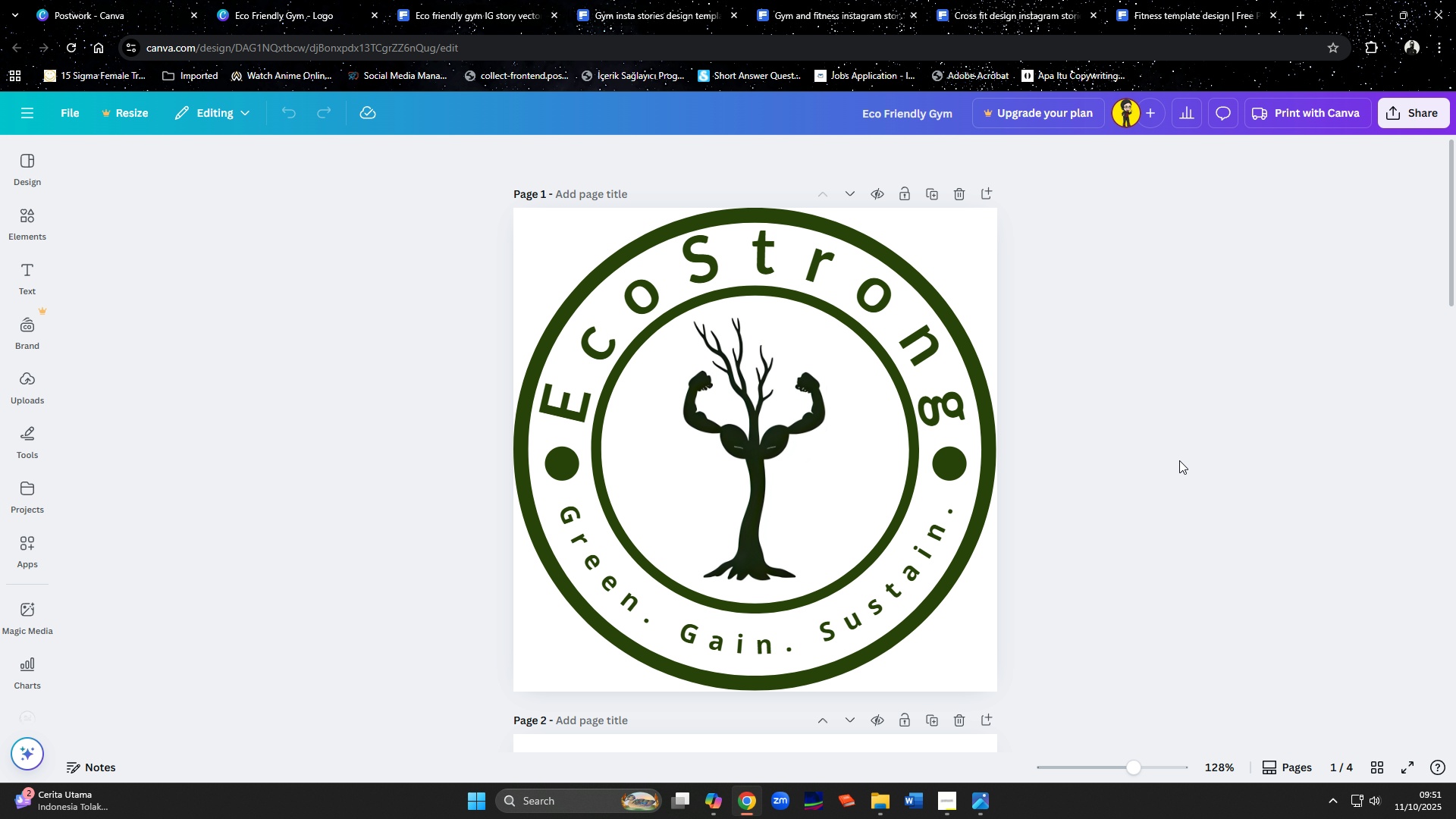 
scroll: coordinate [1188, 460], scroll_direction: down, amount: 7.0
 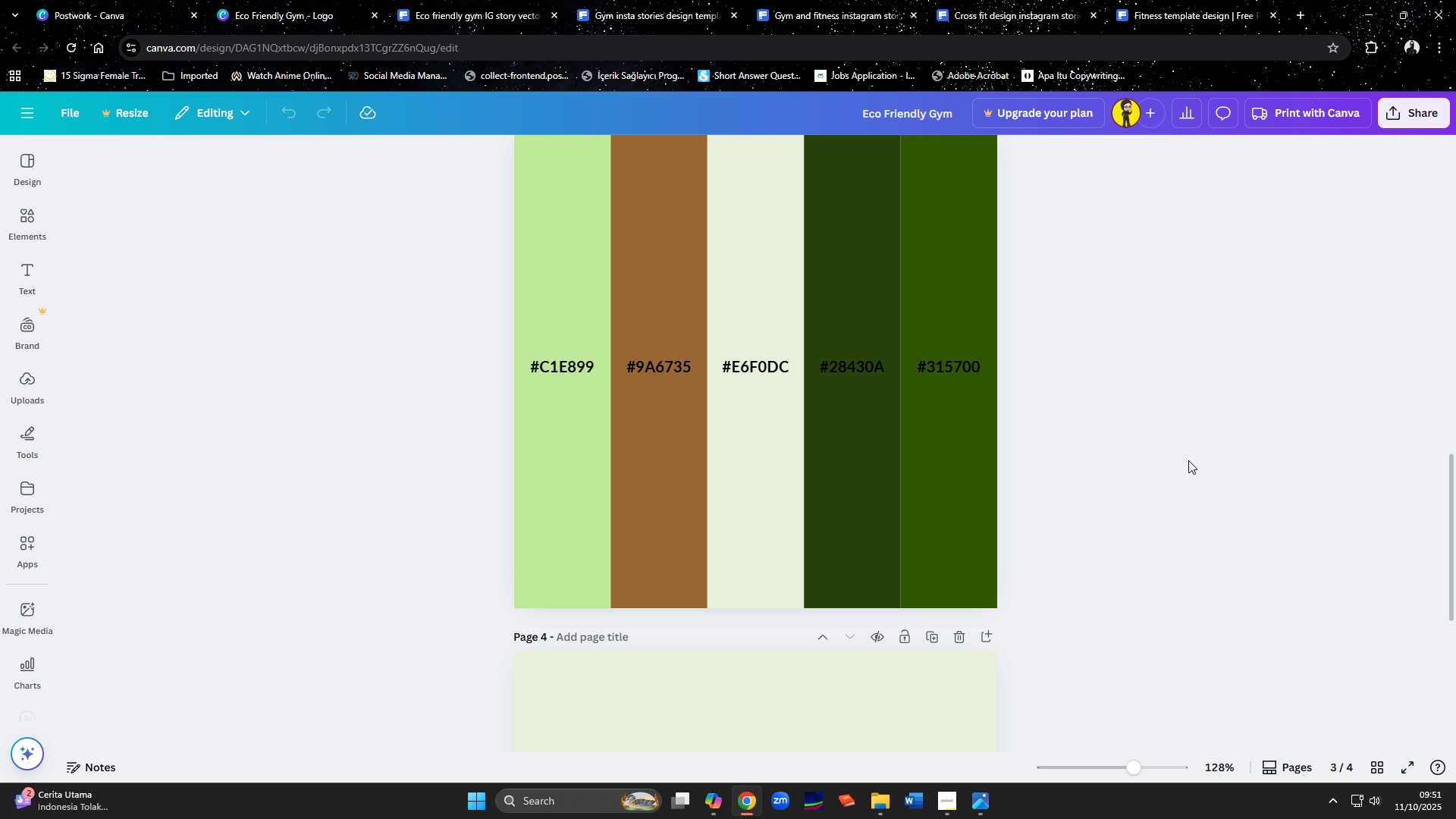 
scroll: coordinate [1188, 460], scroll_direction: up, amount: 1.0
 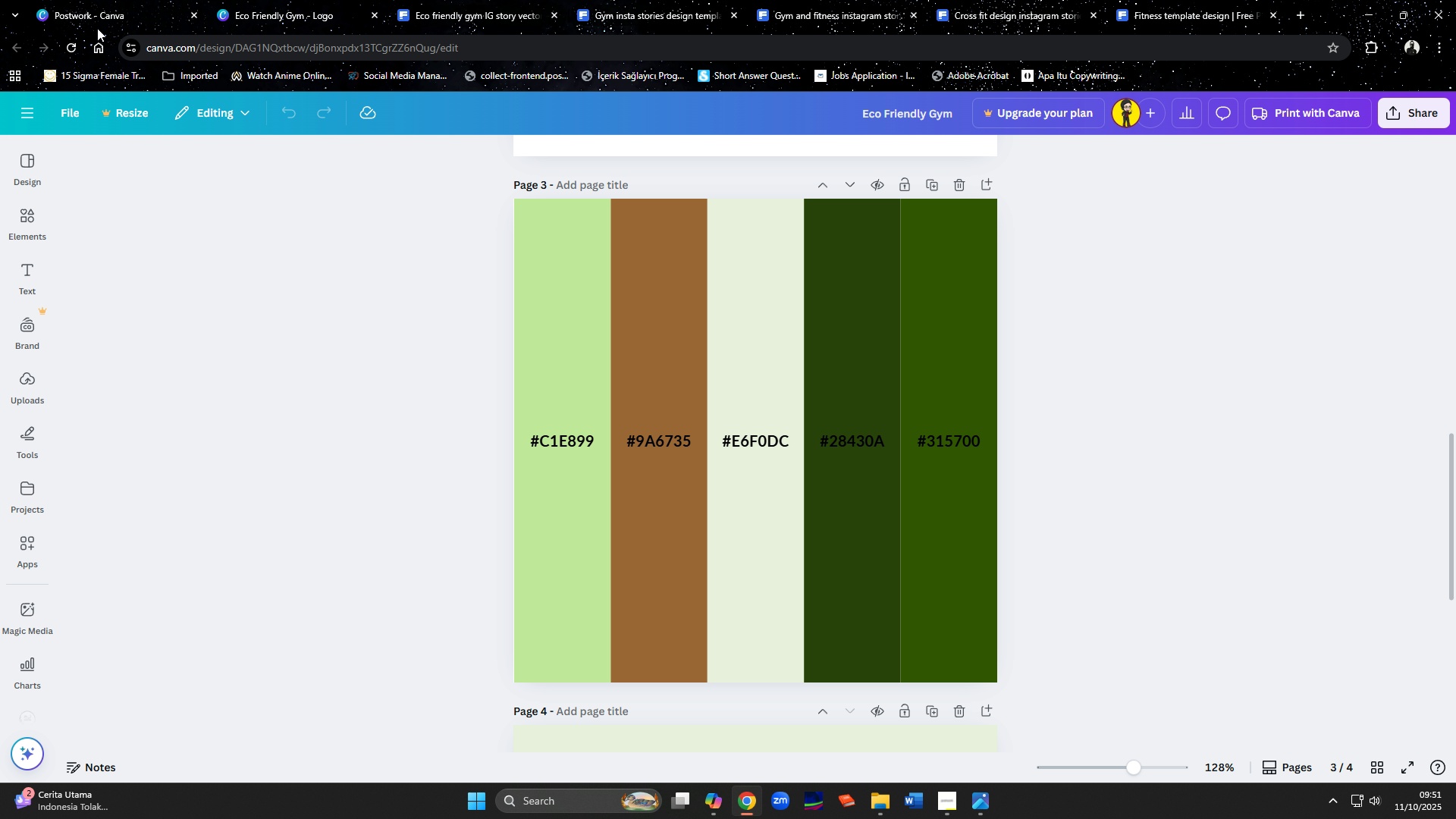 
wait(5.02)
 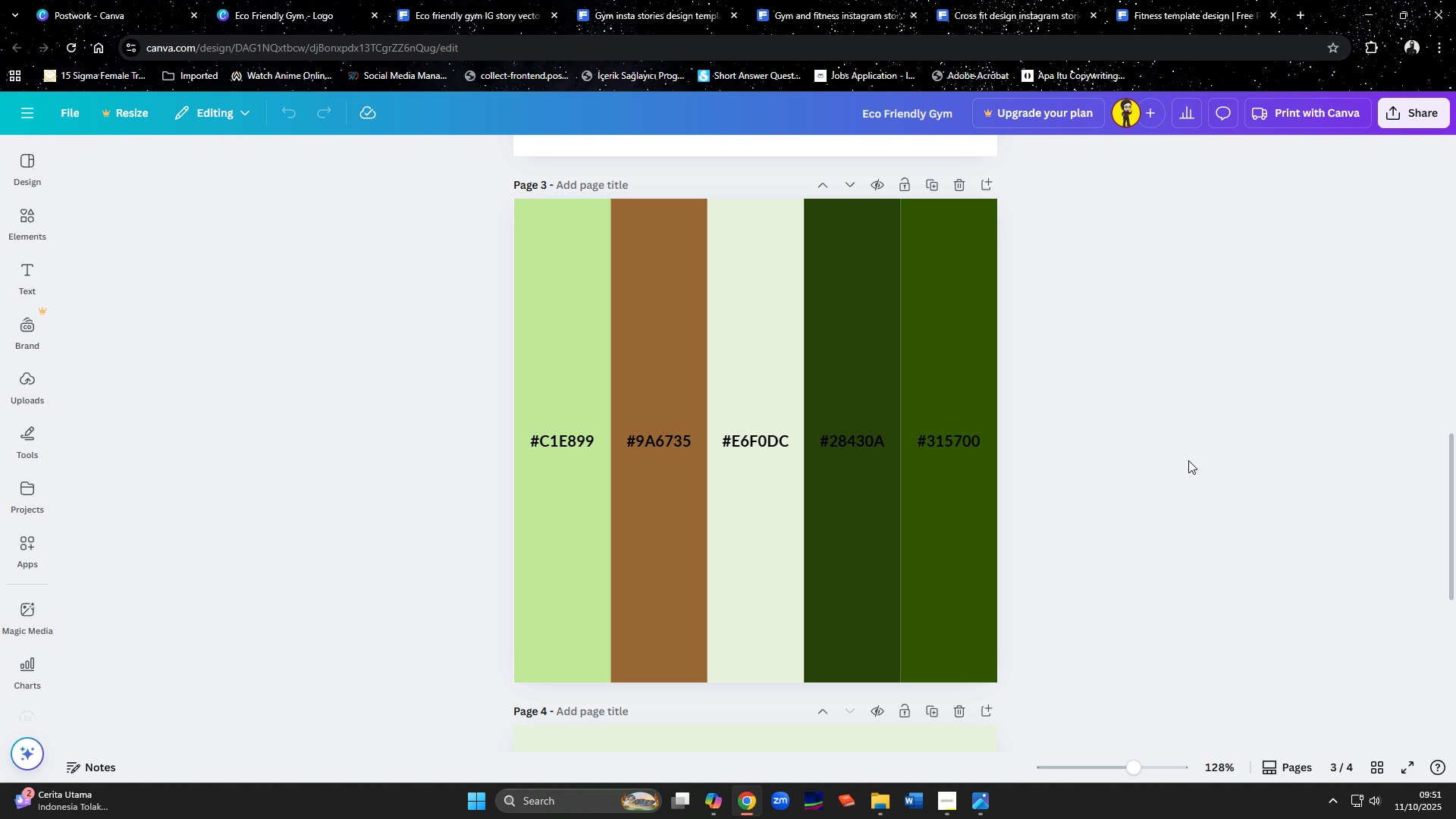 
left_click([30, 148])
 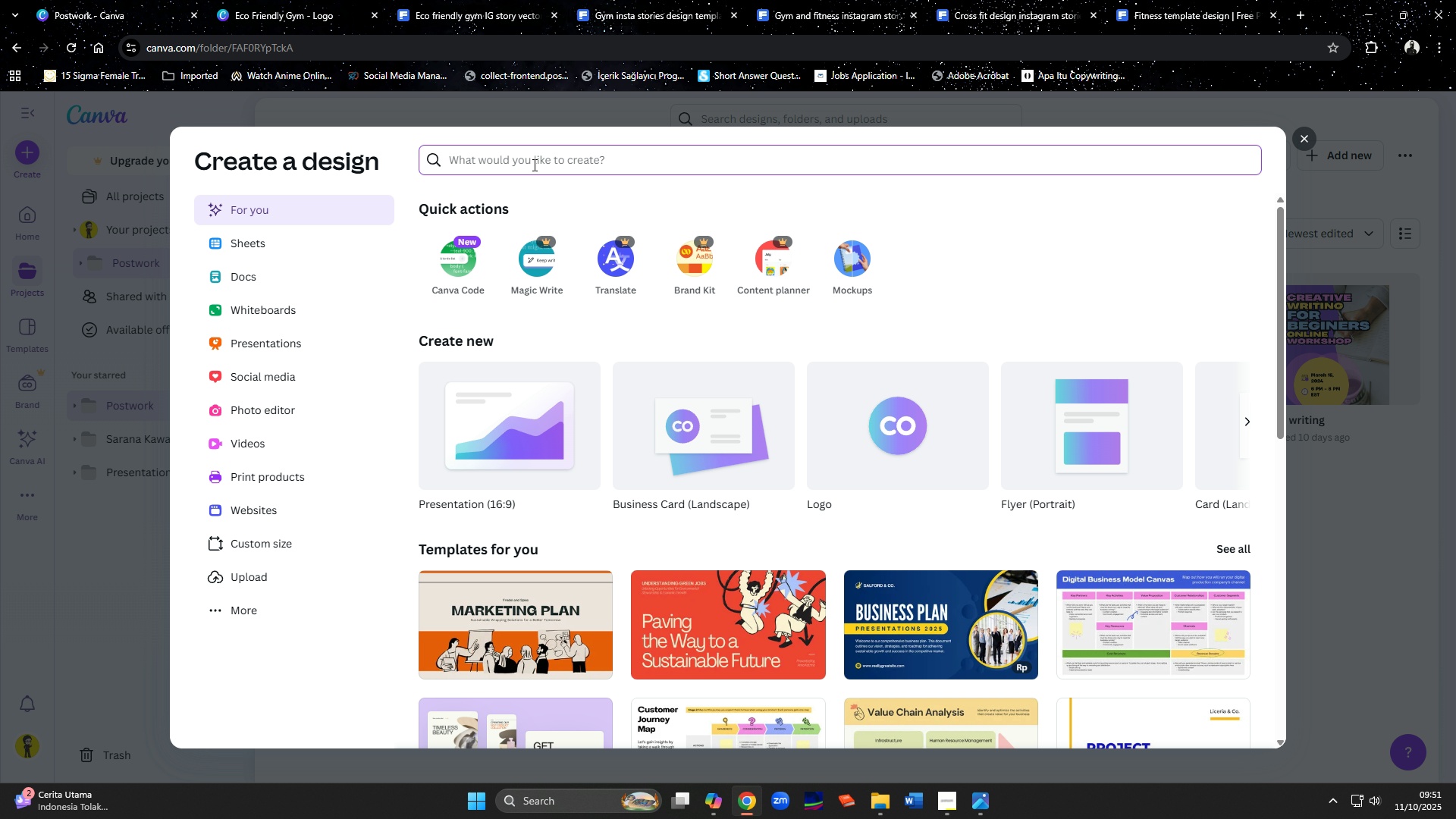 
type(story)
 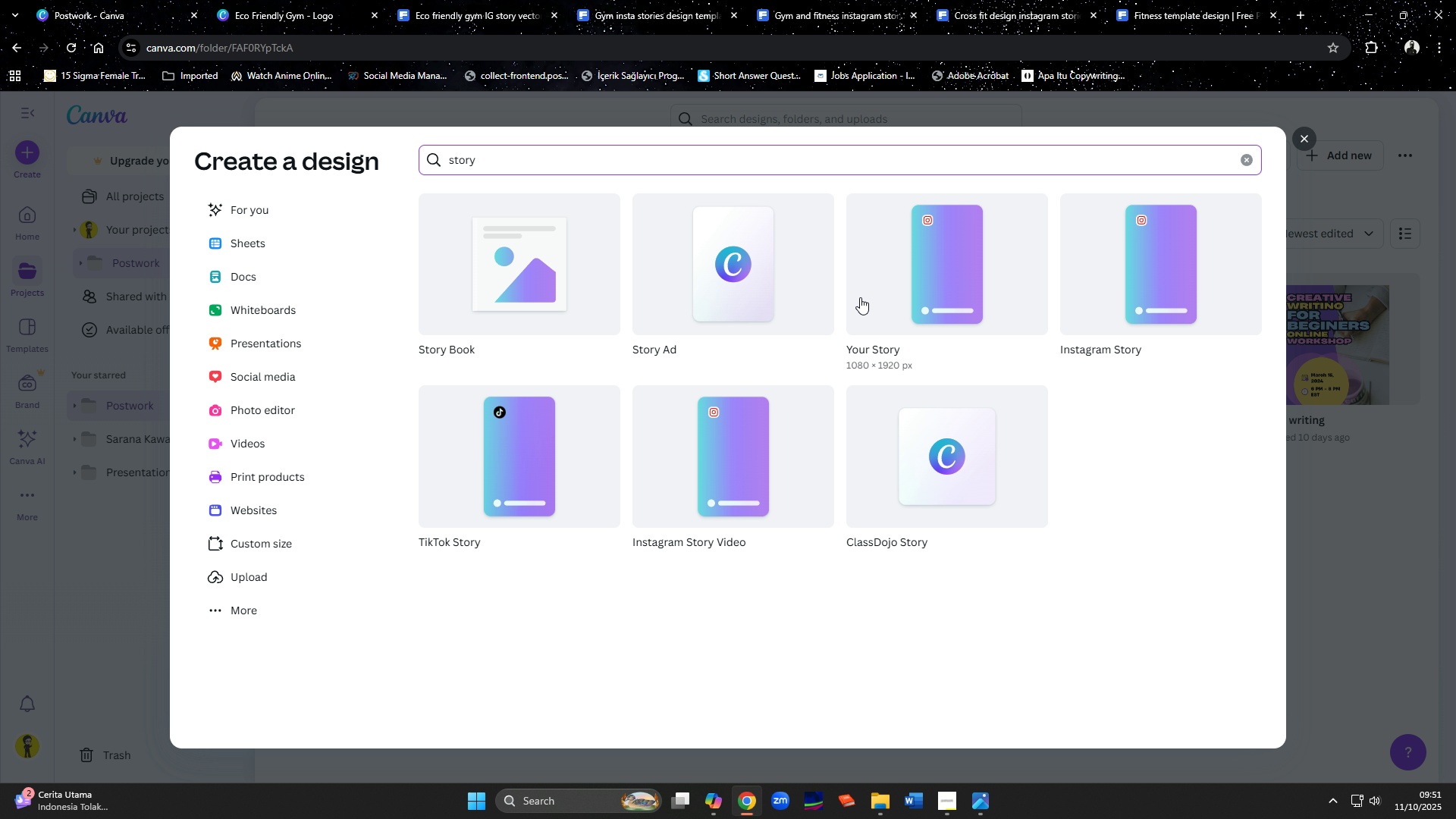 
left_click([1124, 258])
 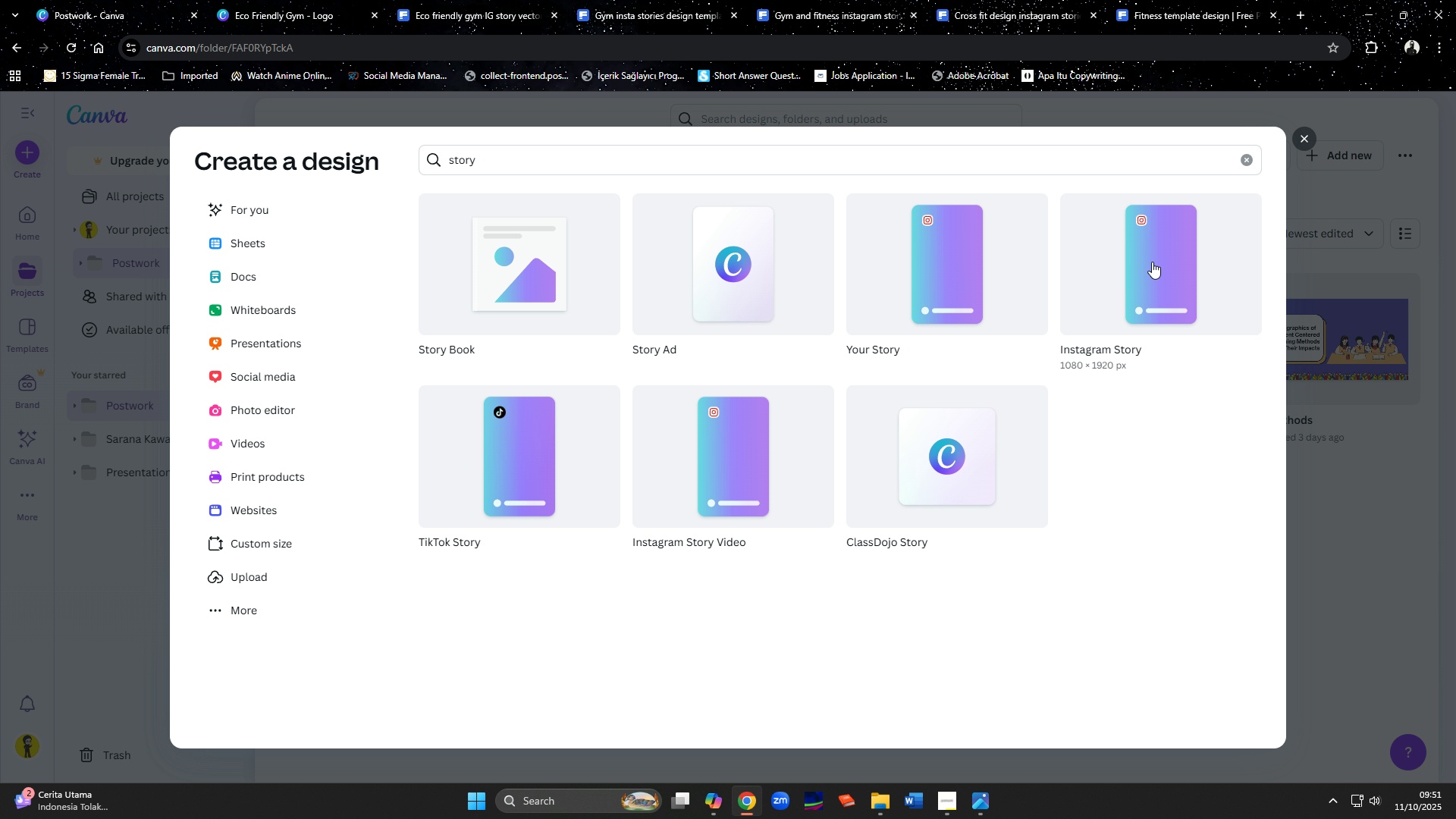 
left_click([1158, 266])
 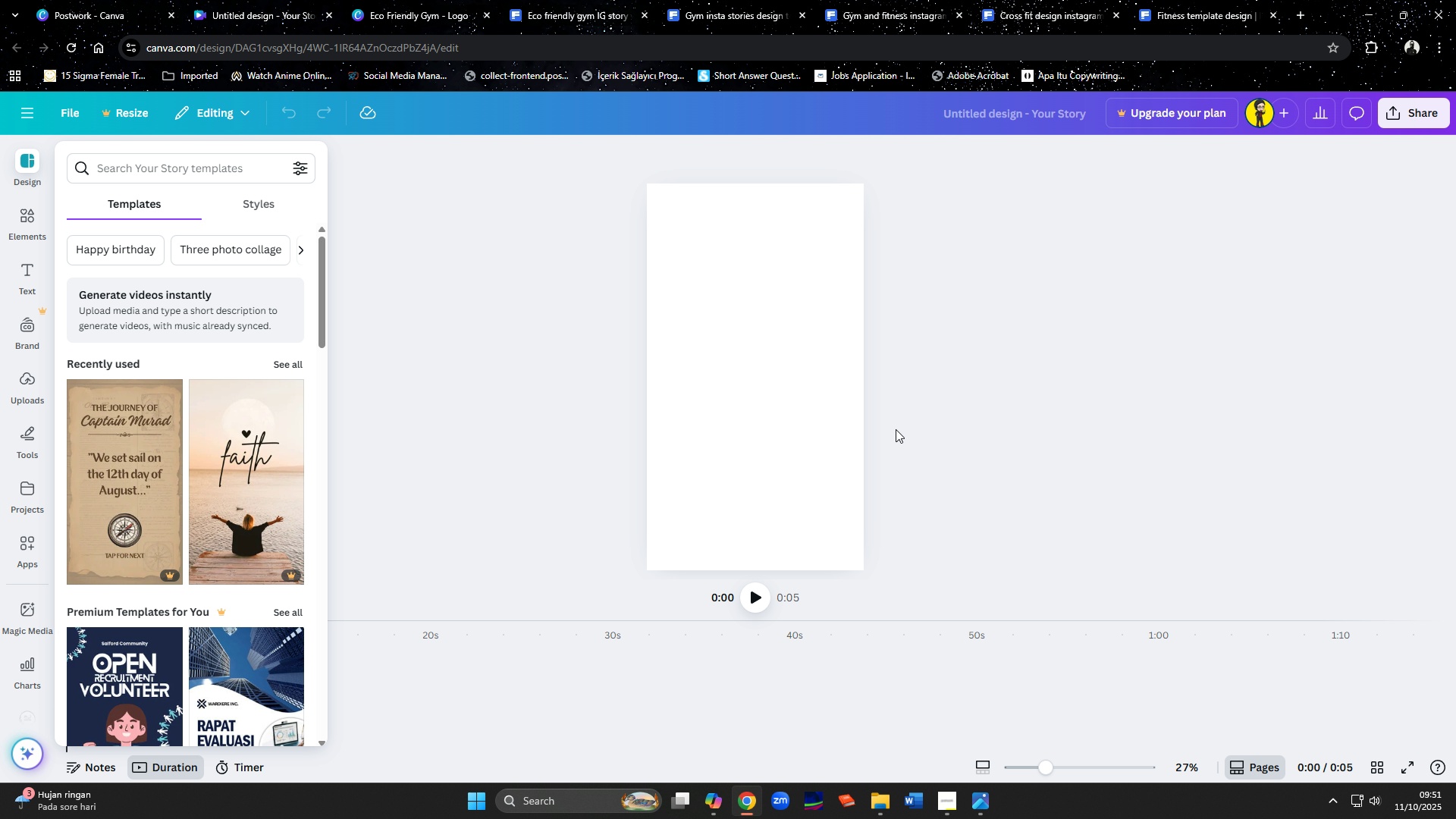 
wait(7.92)
 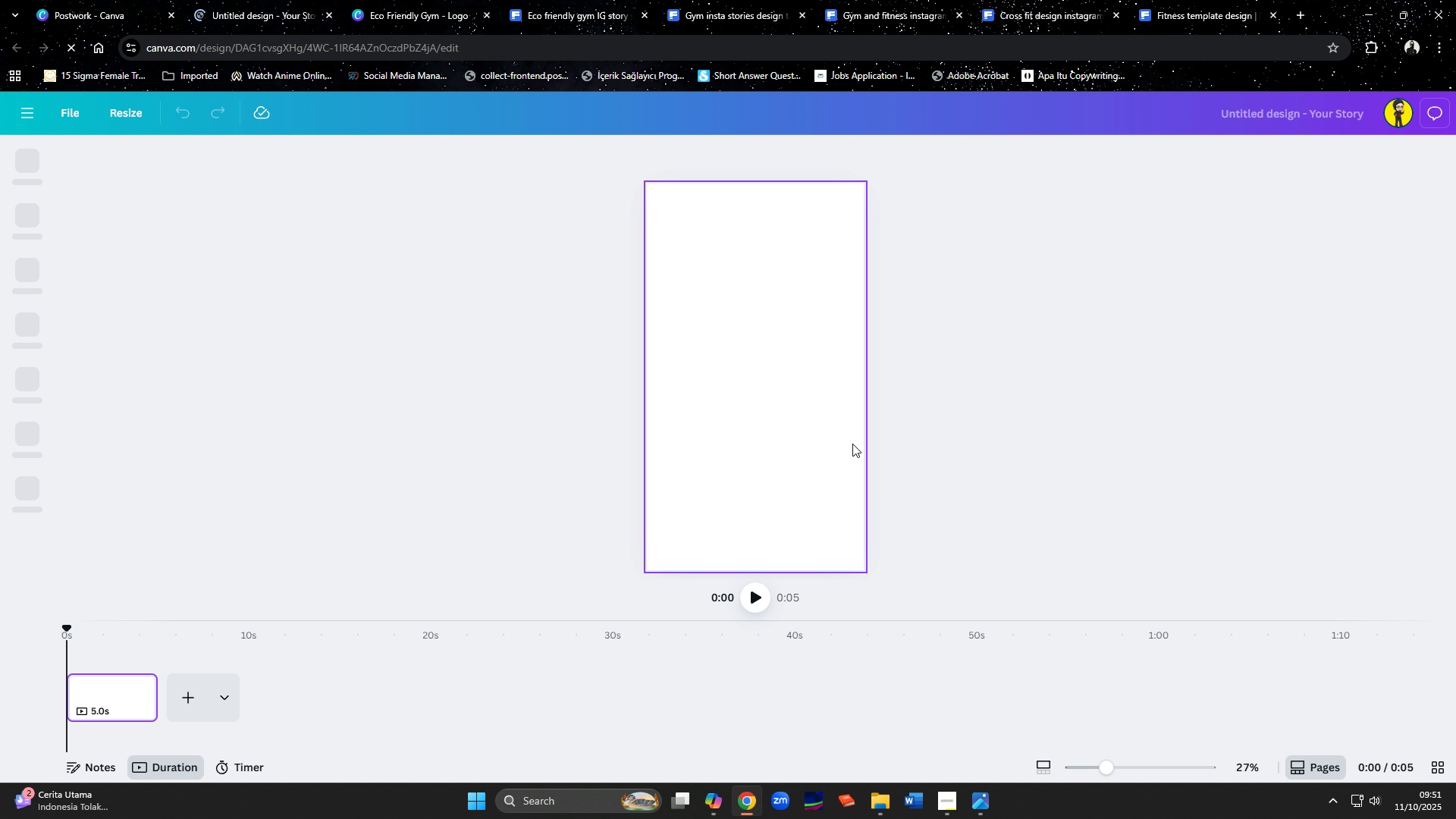 
left_click([716, 799])
 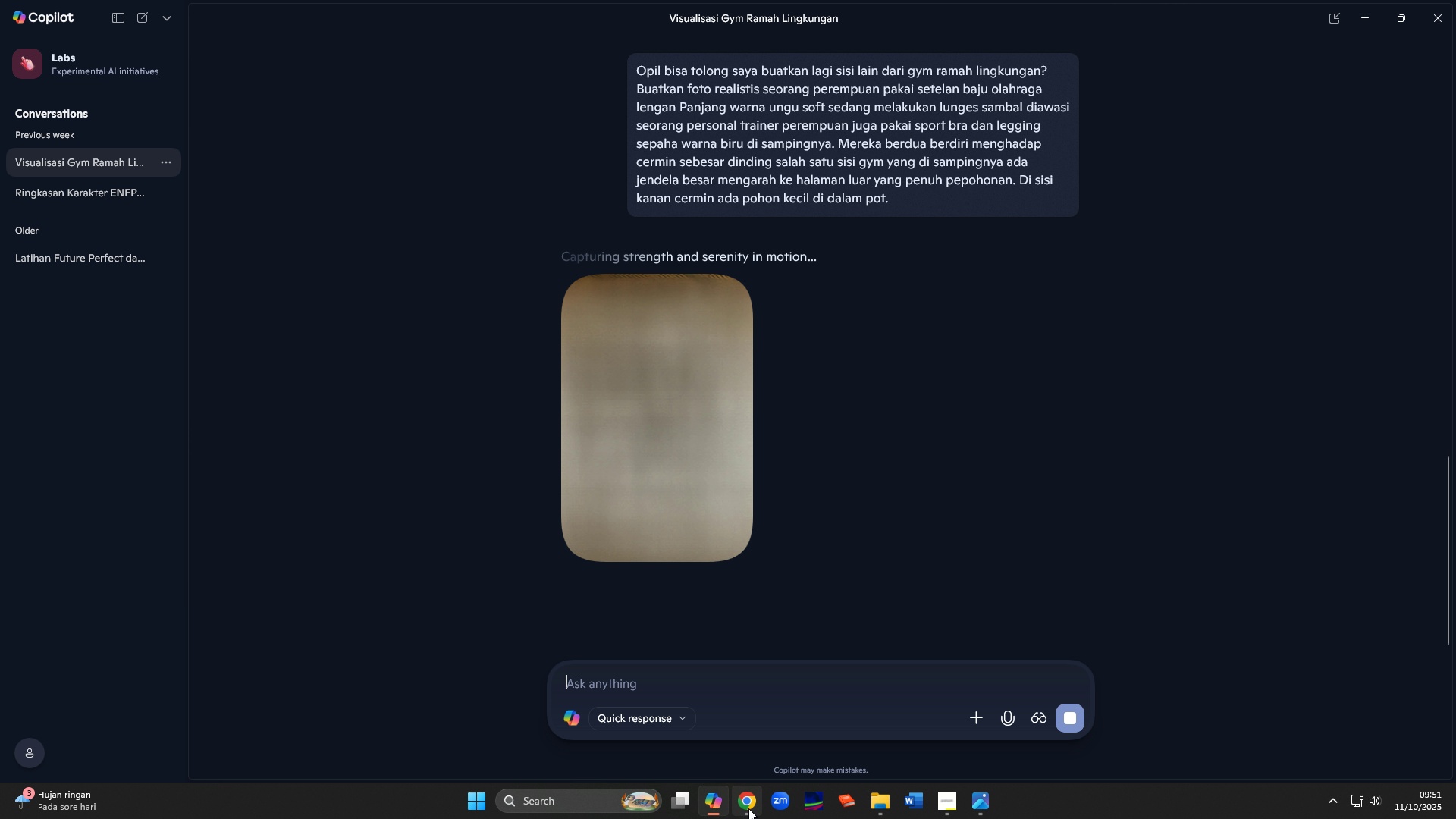 
left_click([748, 808])
 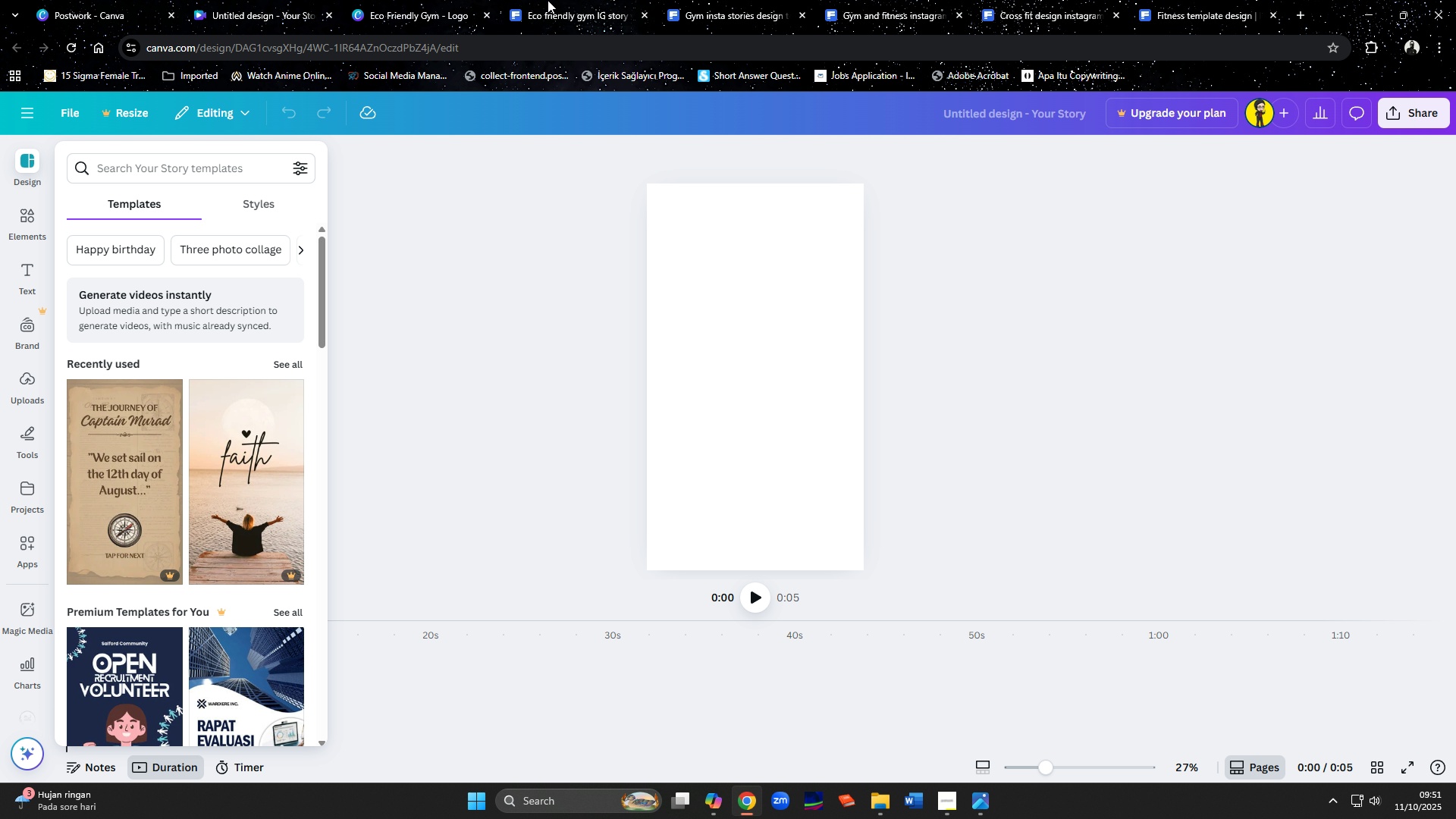 
left_click([393, 4])
 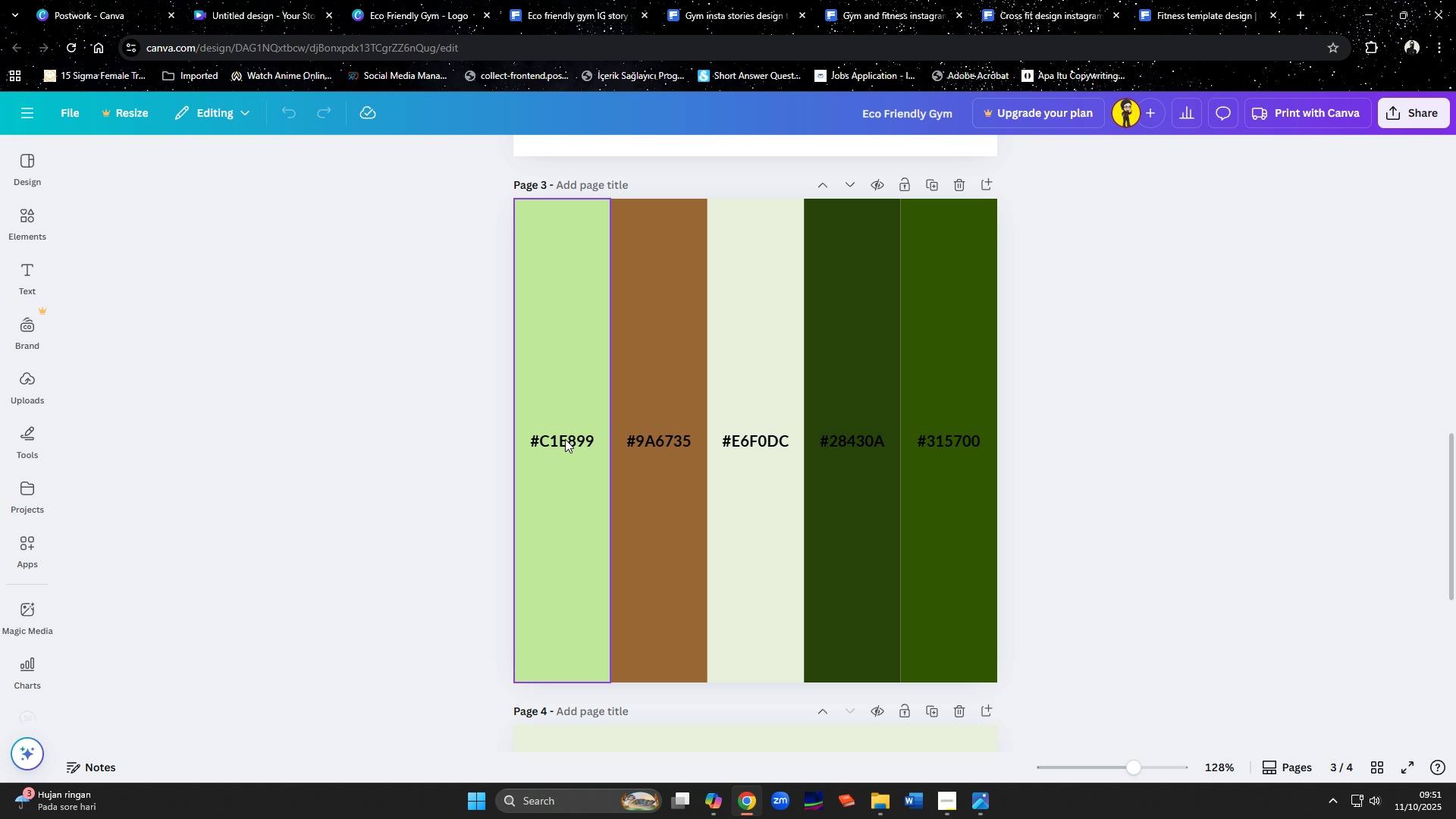 
double_click([565, 439])
 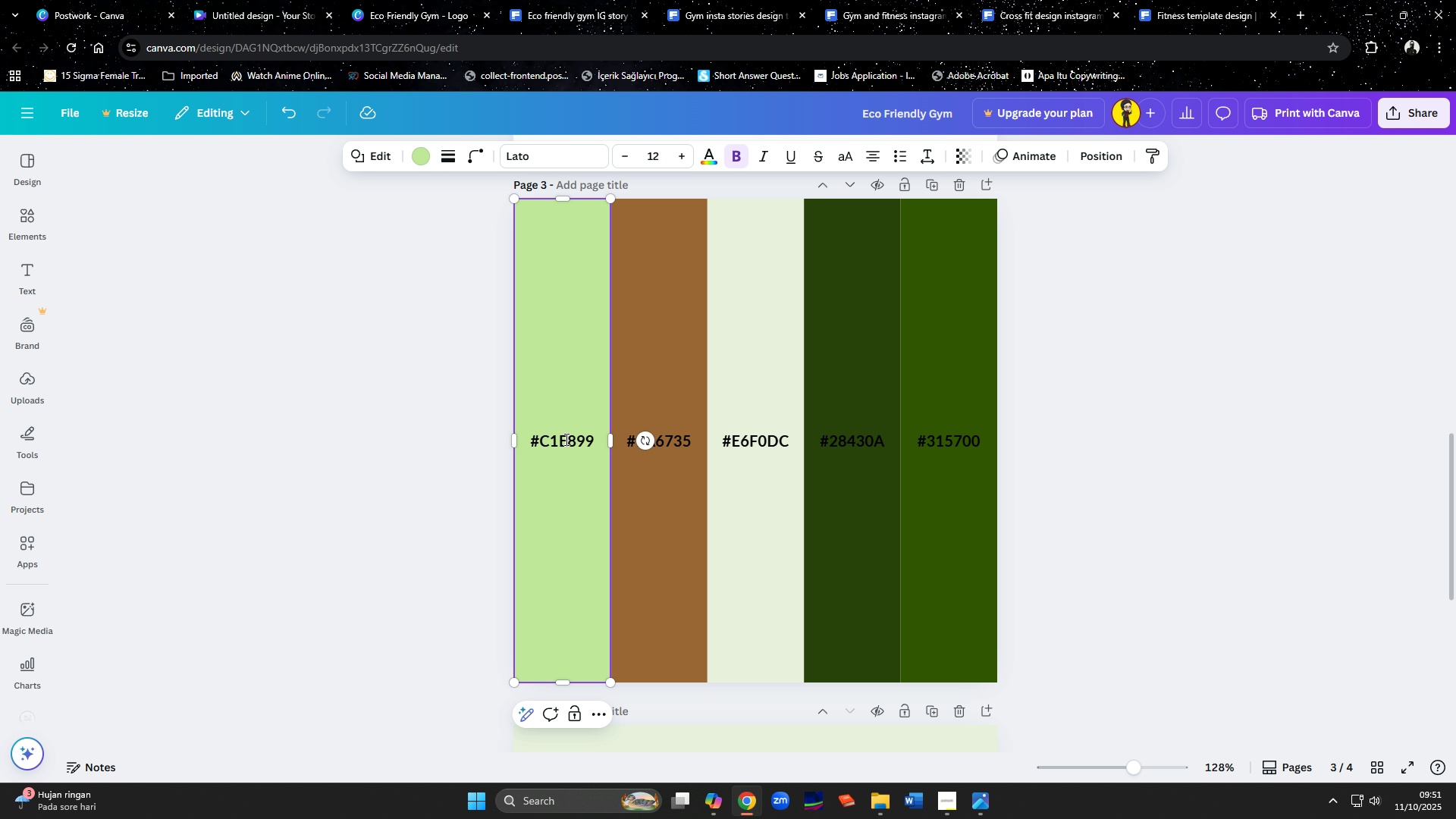 
key(Control+A)
 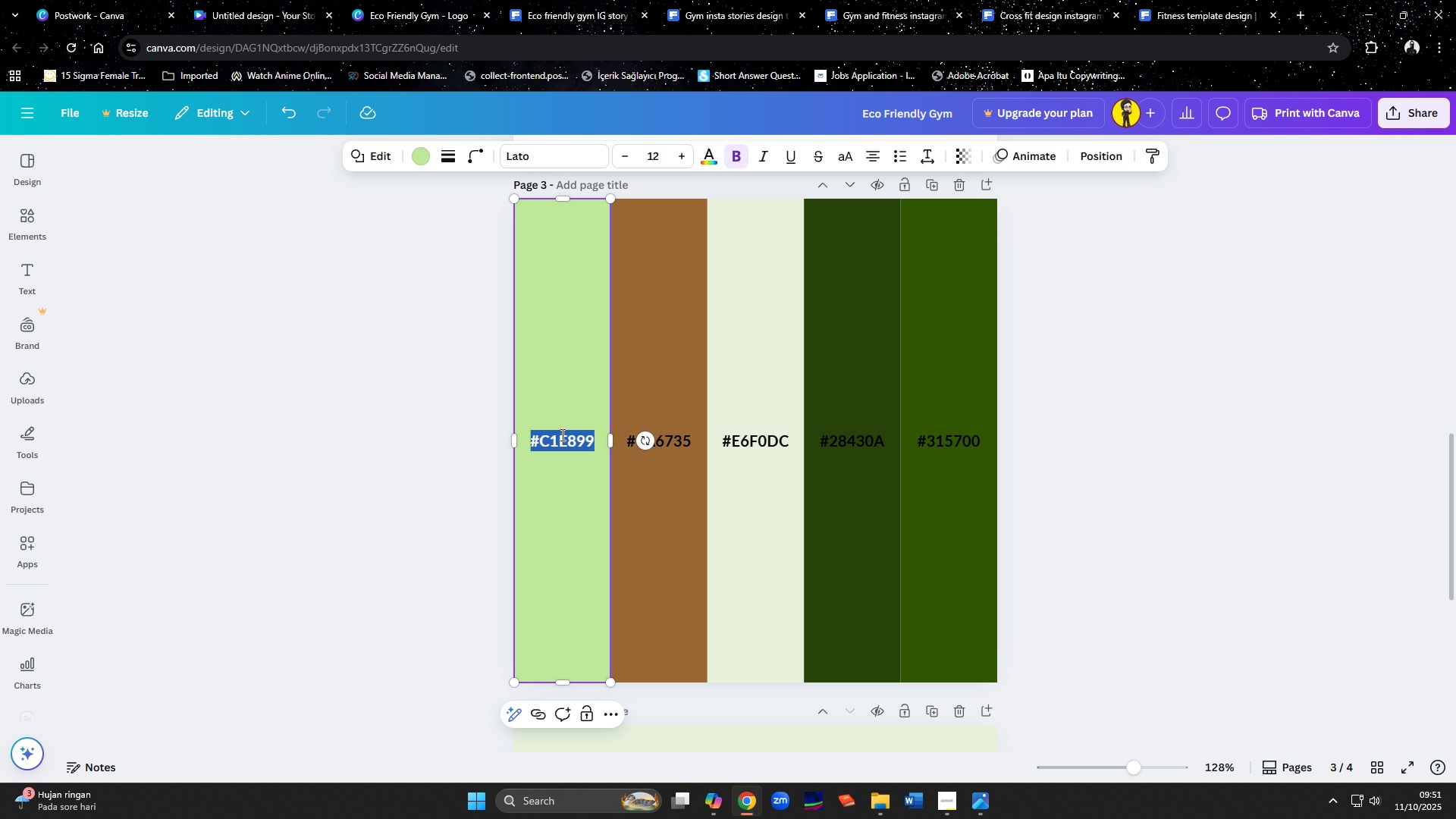 
key(Control+C)
 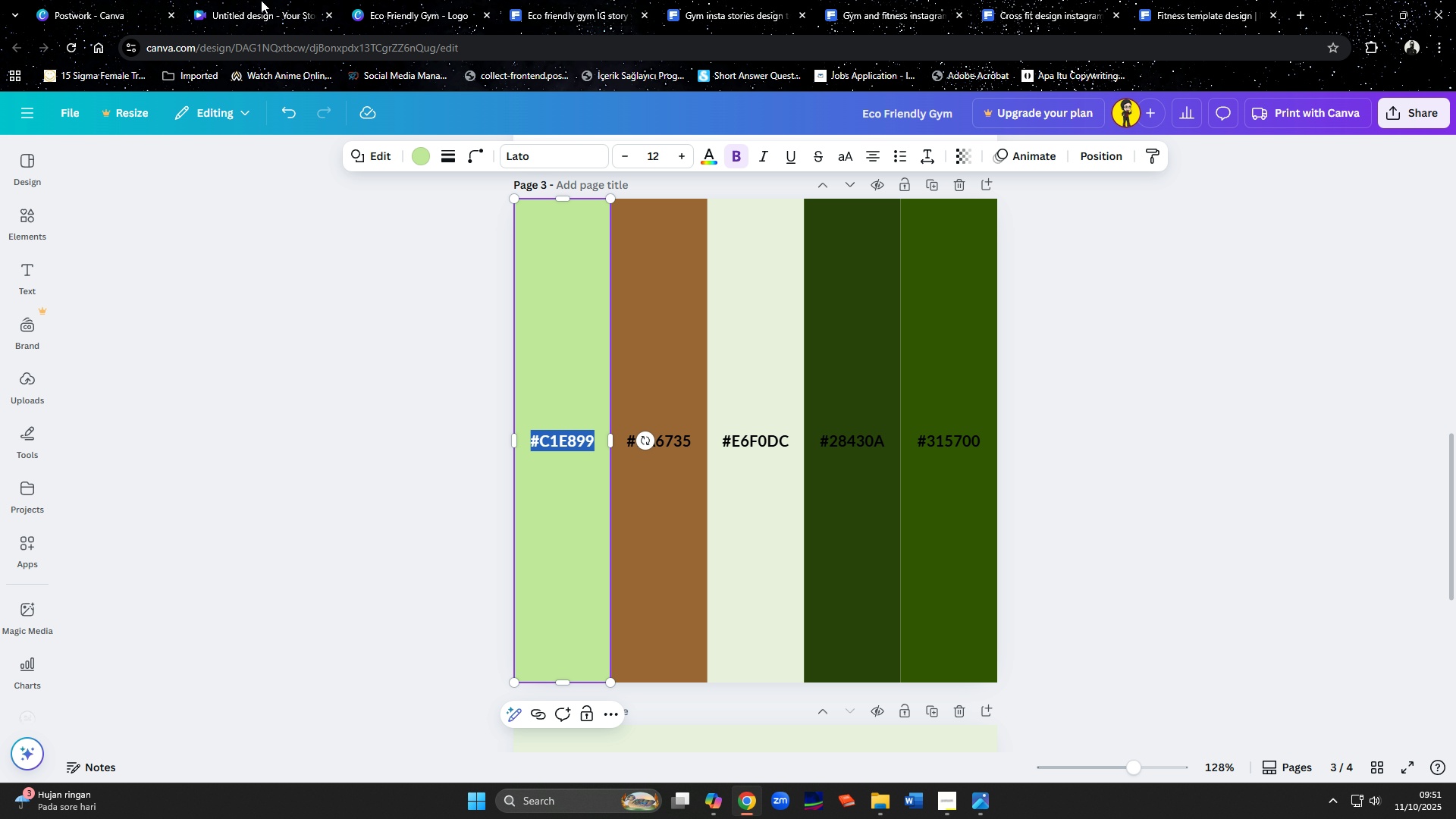 
left_click([261, 0])
 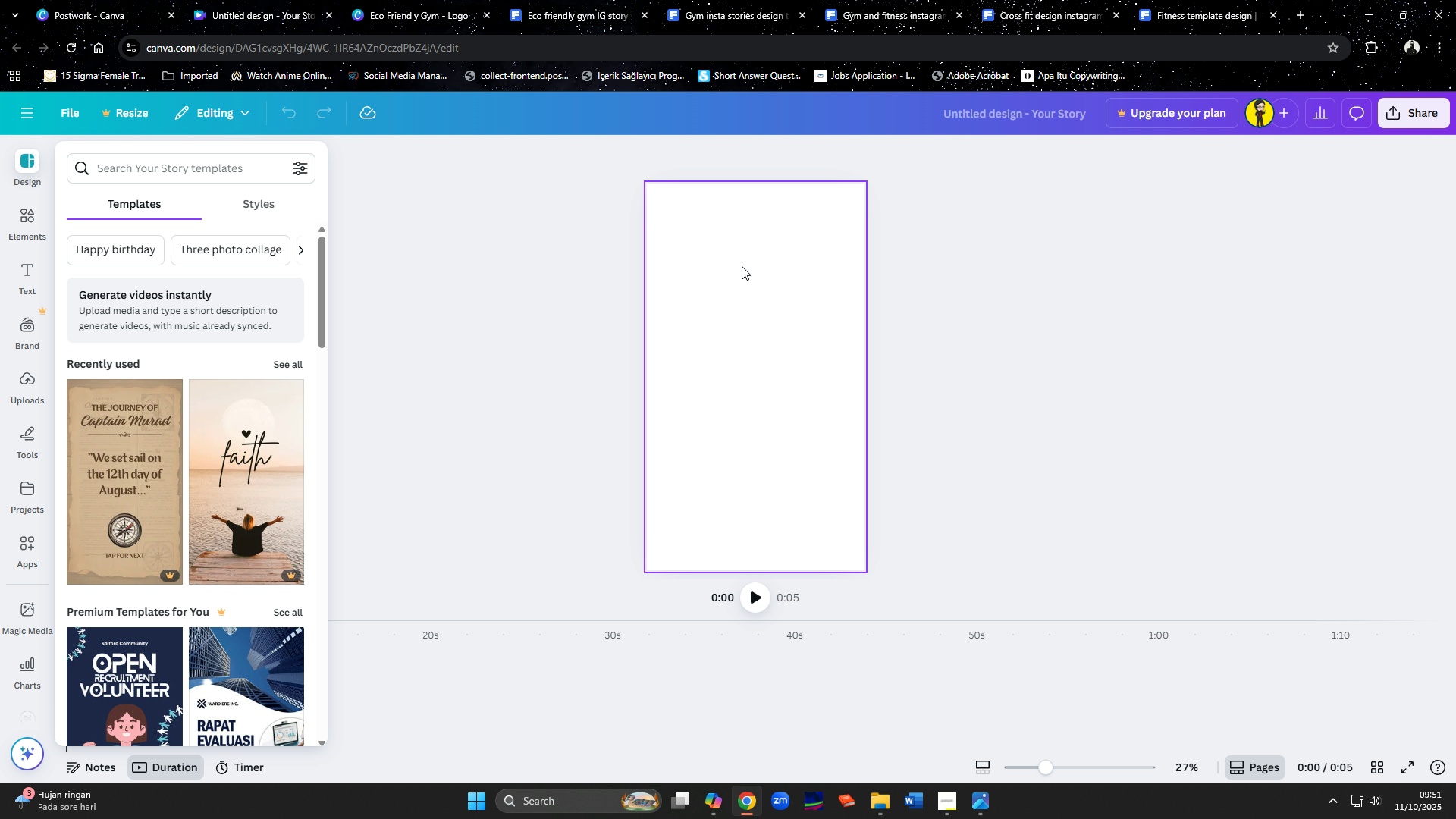 
left_click([760, 264])
 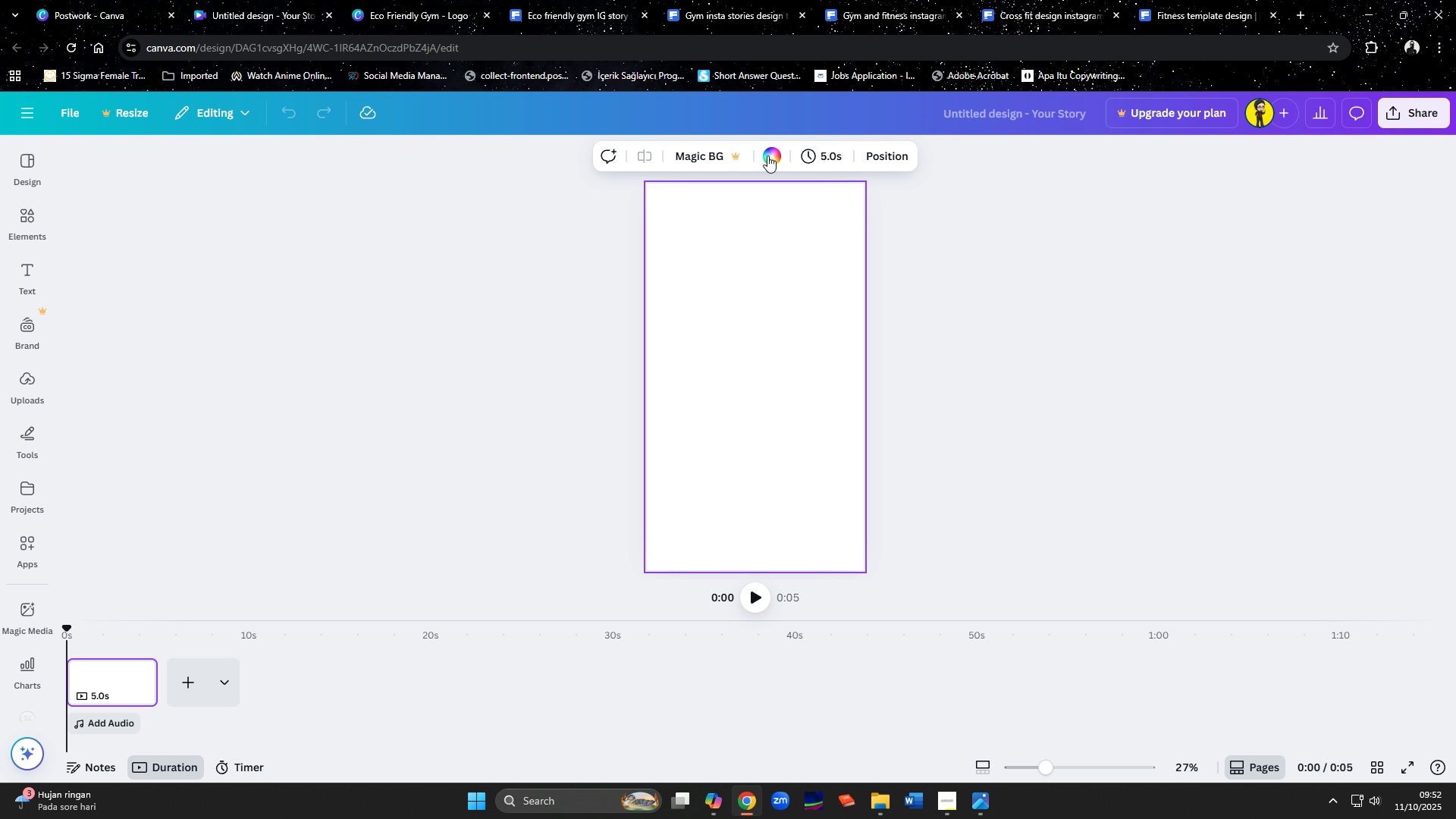 
left_click([767, 155])
 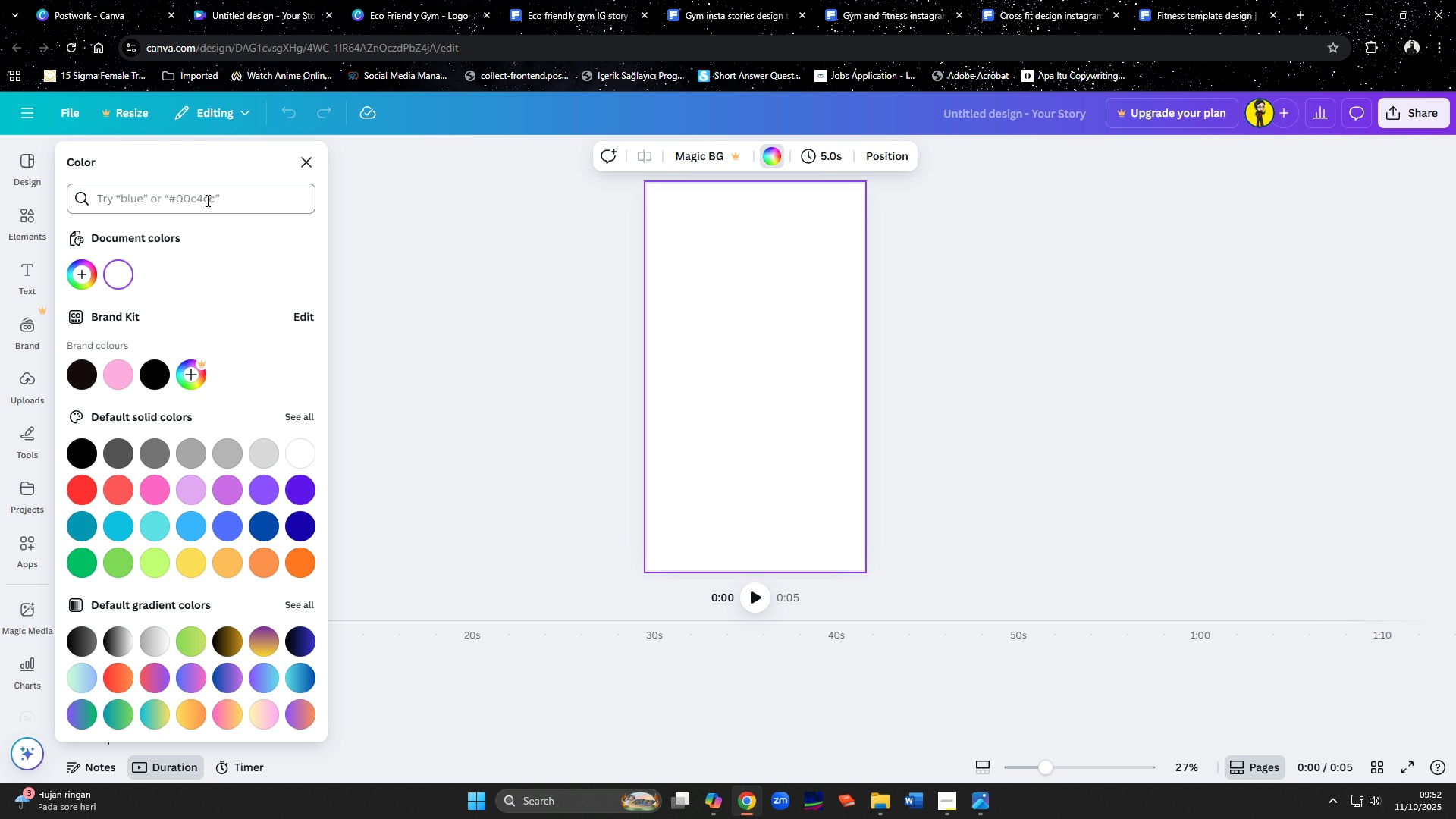 
left_click([206, 200])
 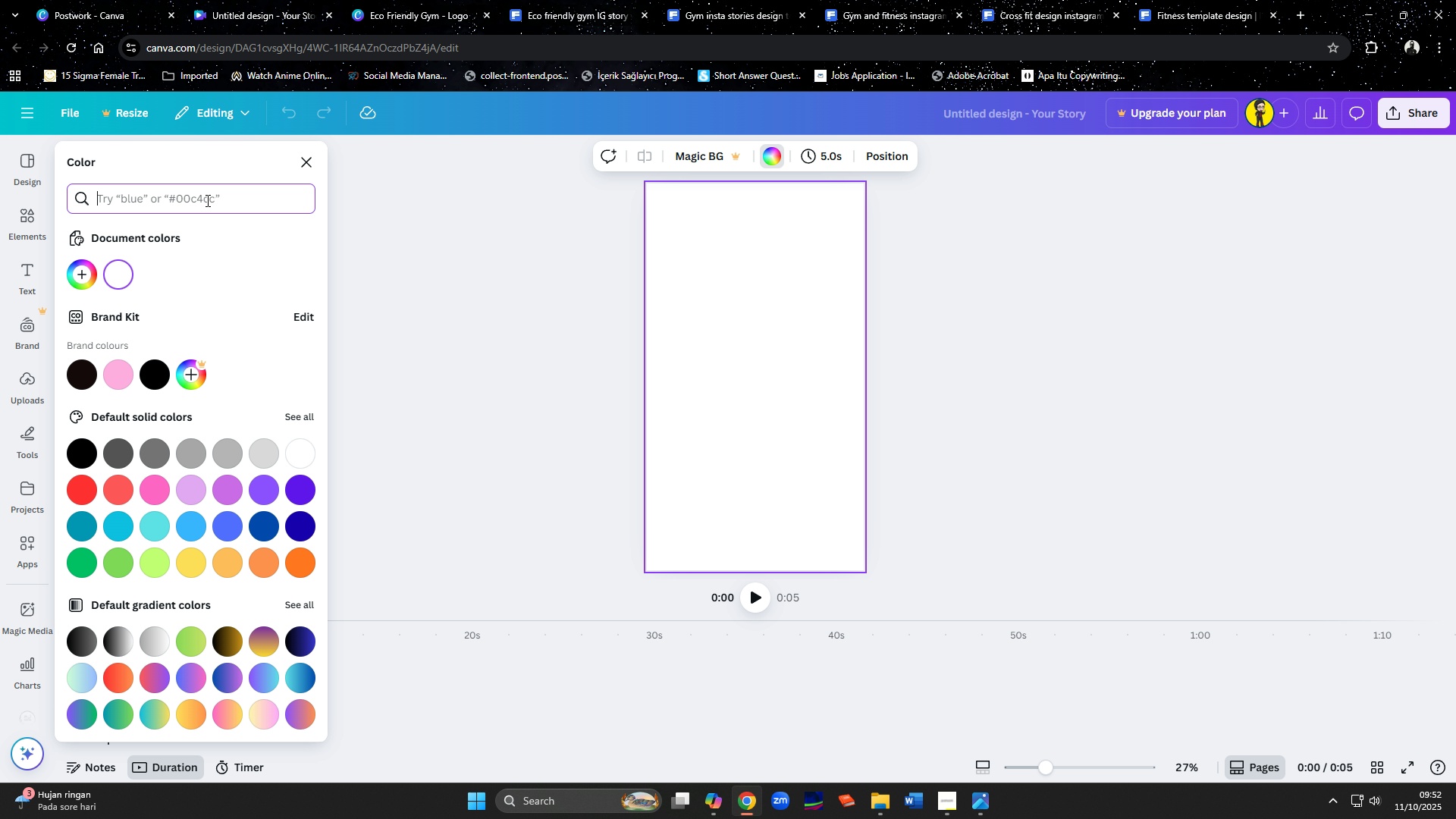 
key(Control+ControlLeft)
 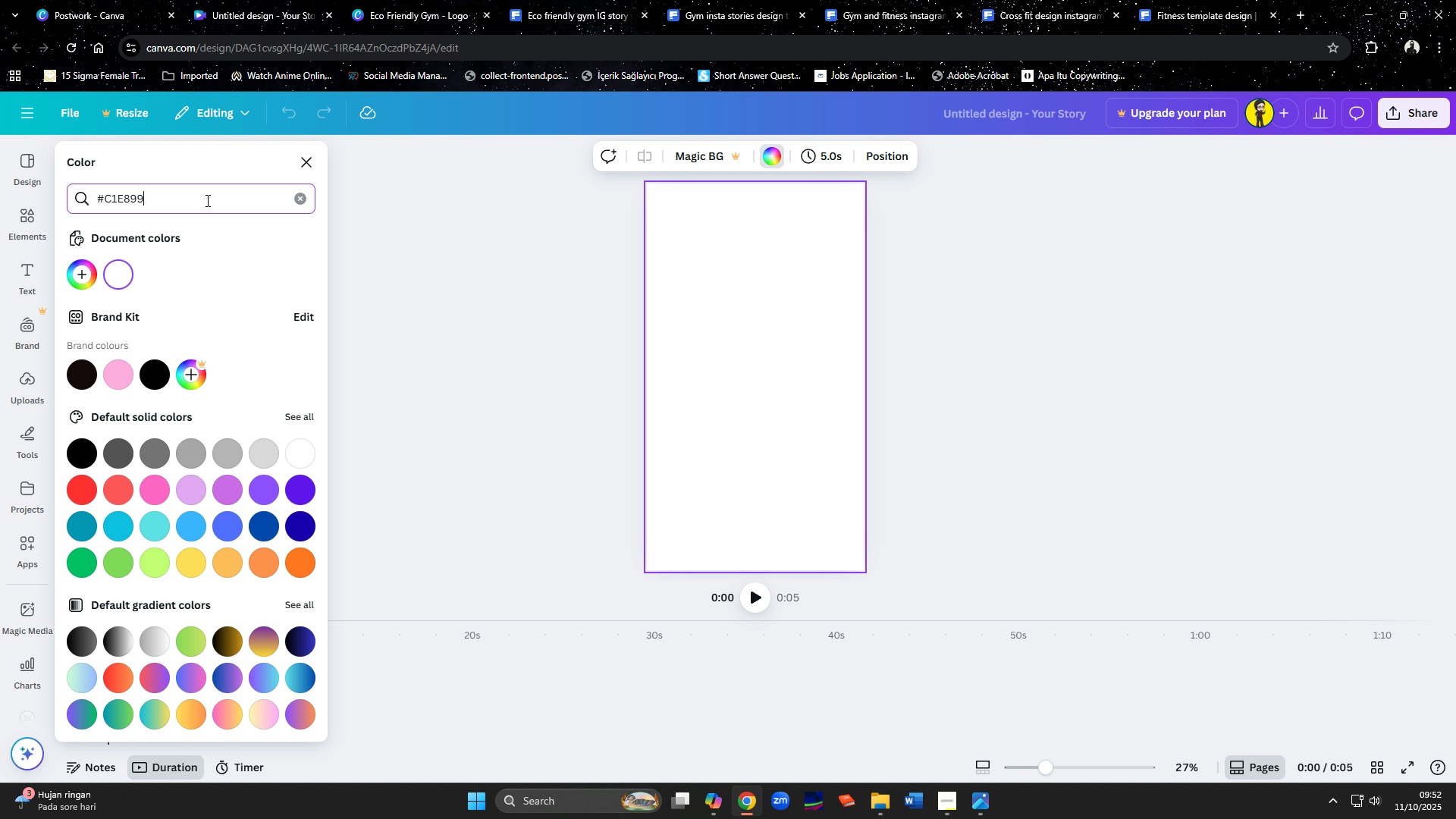 
key(Control+V)
 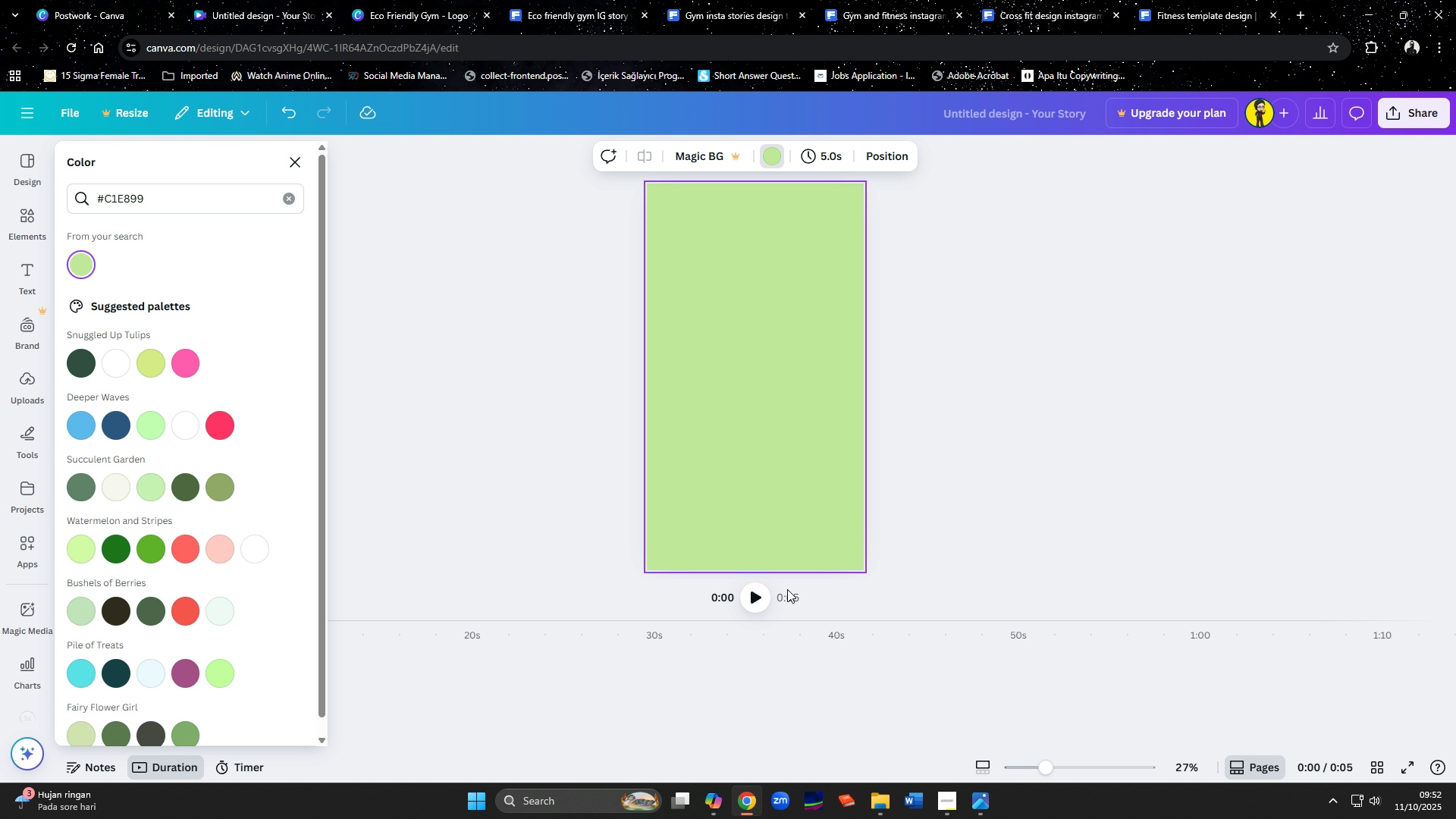 
left_click([942, 515])
 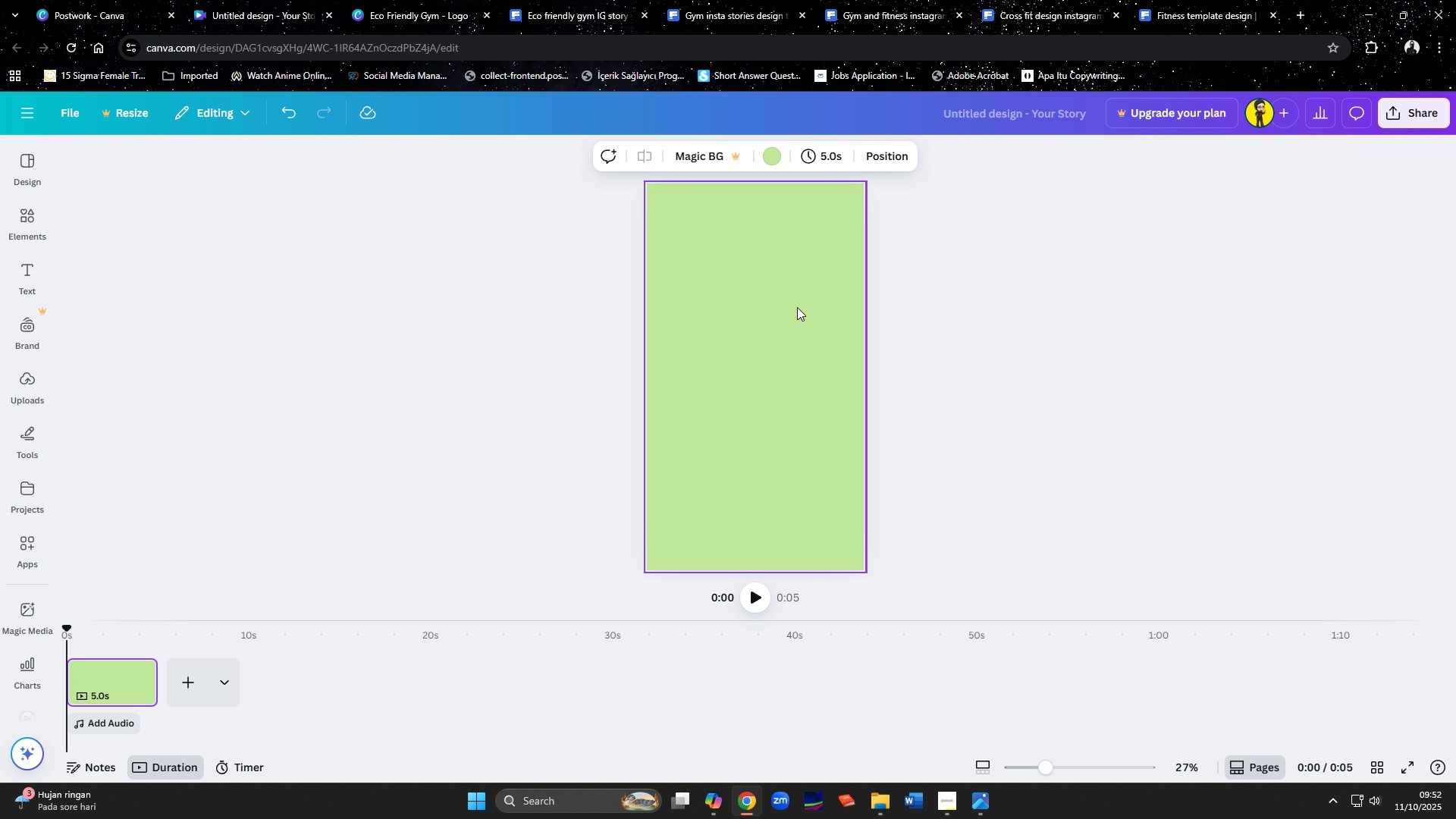 
left_click([834, 152])
 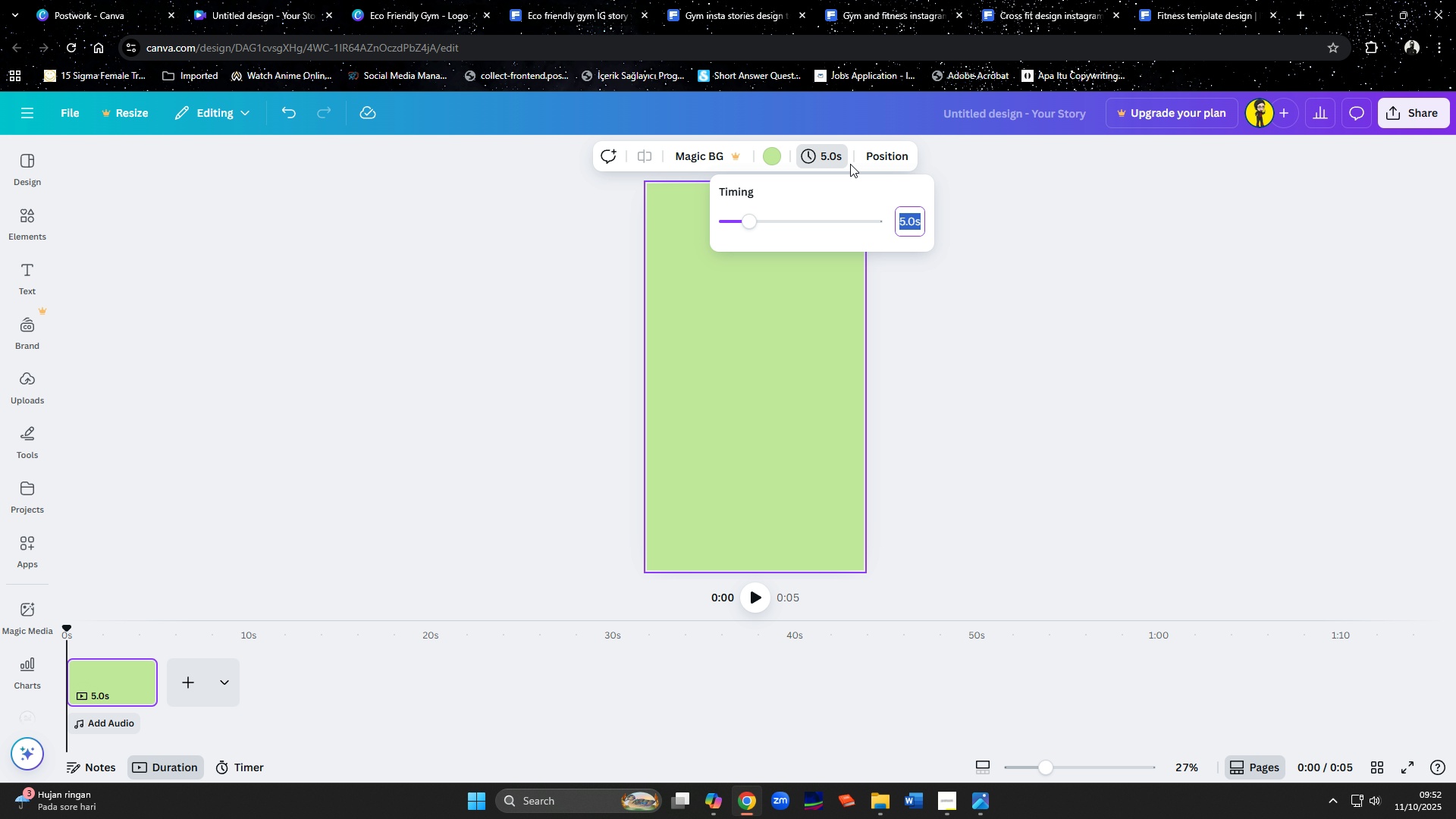 
left_click([908, 355])
 